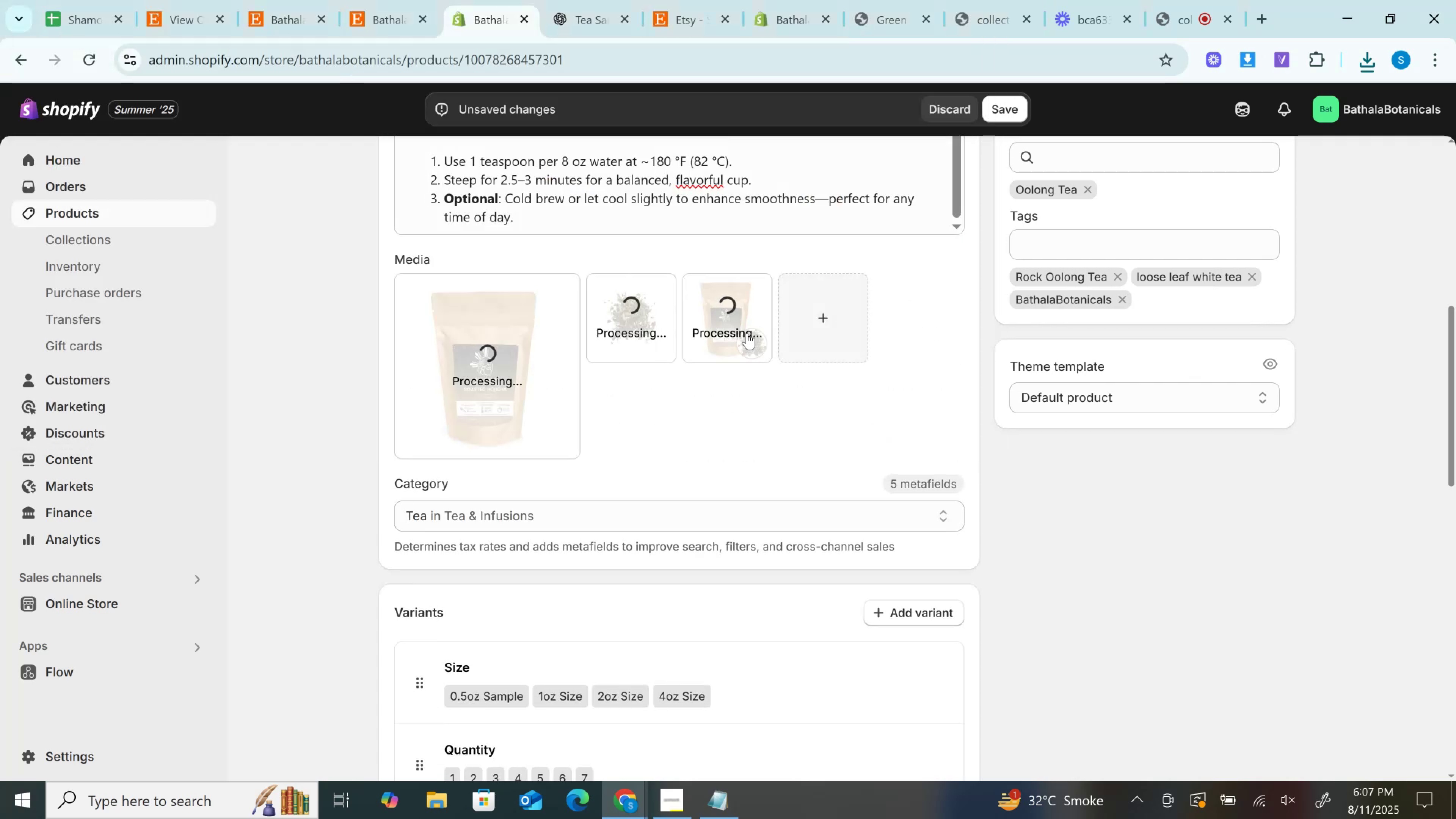 
scroll: coordinate [947, 482], scroll_direction: up, amount: 2.0
 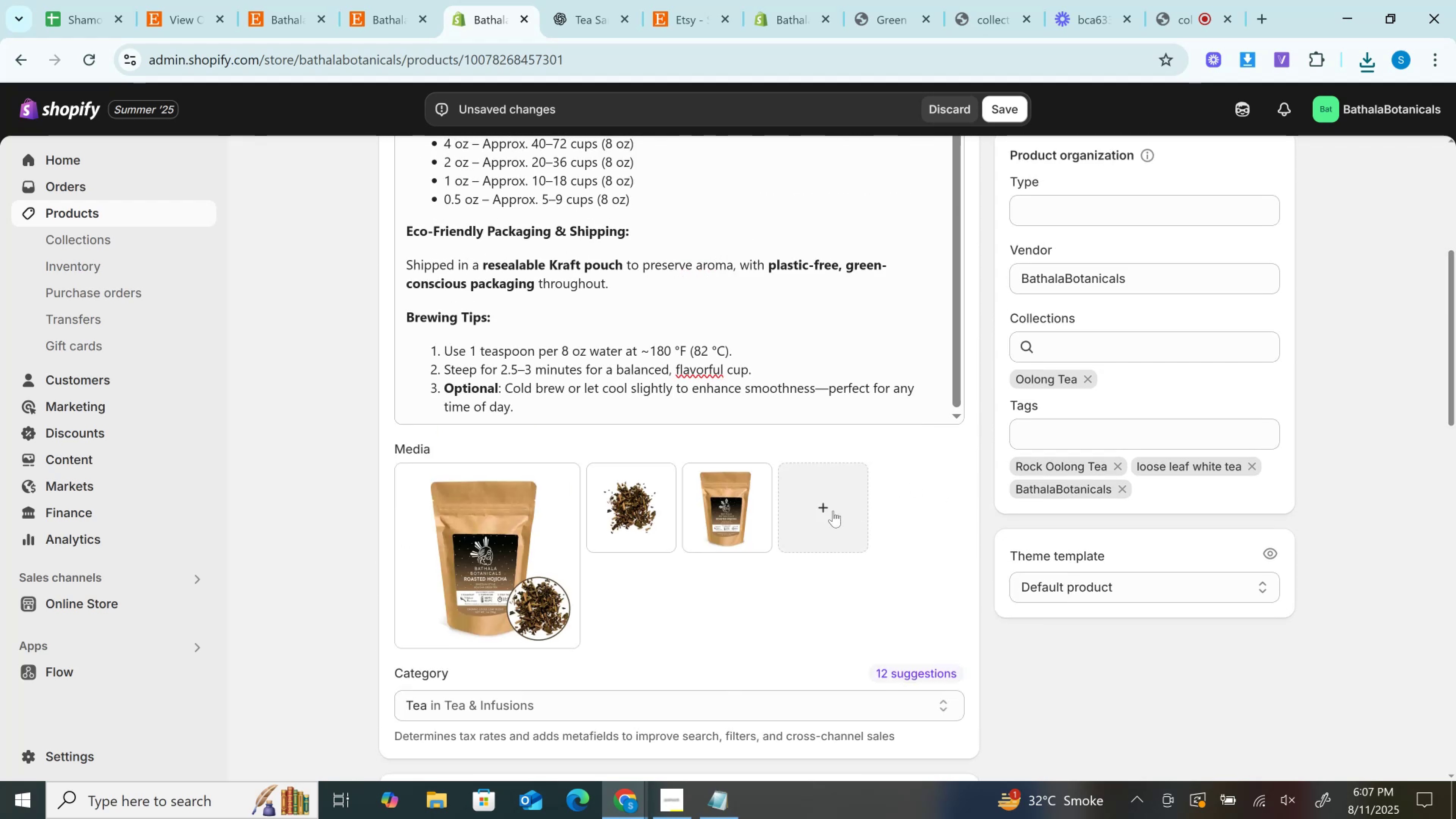 
left_click([832, 511])
 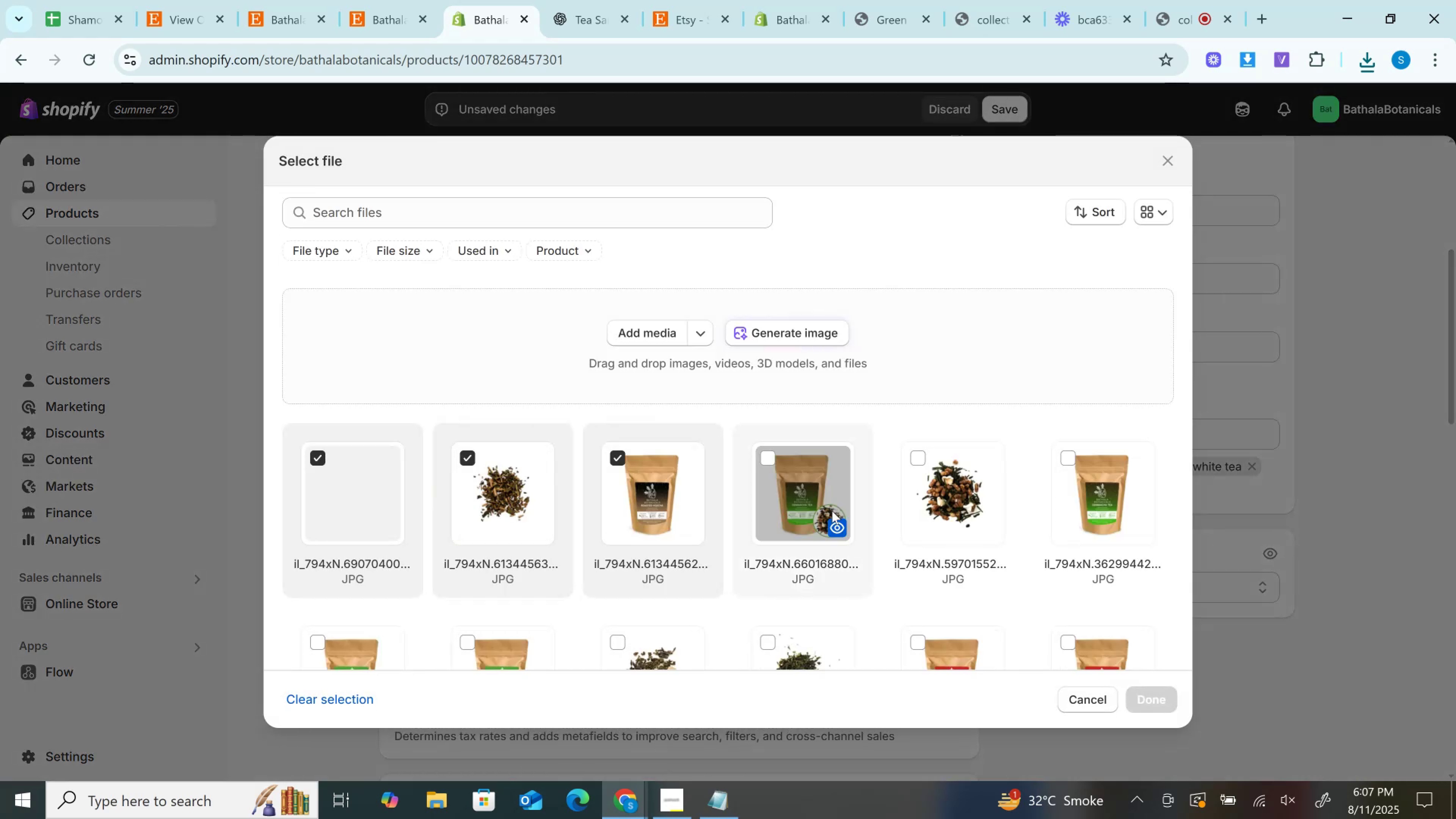 
scroll: coordinate [832, 511], scroll_direction: down, amount: 4.0
 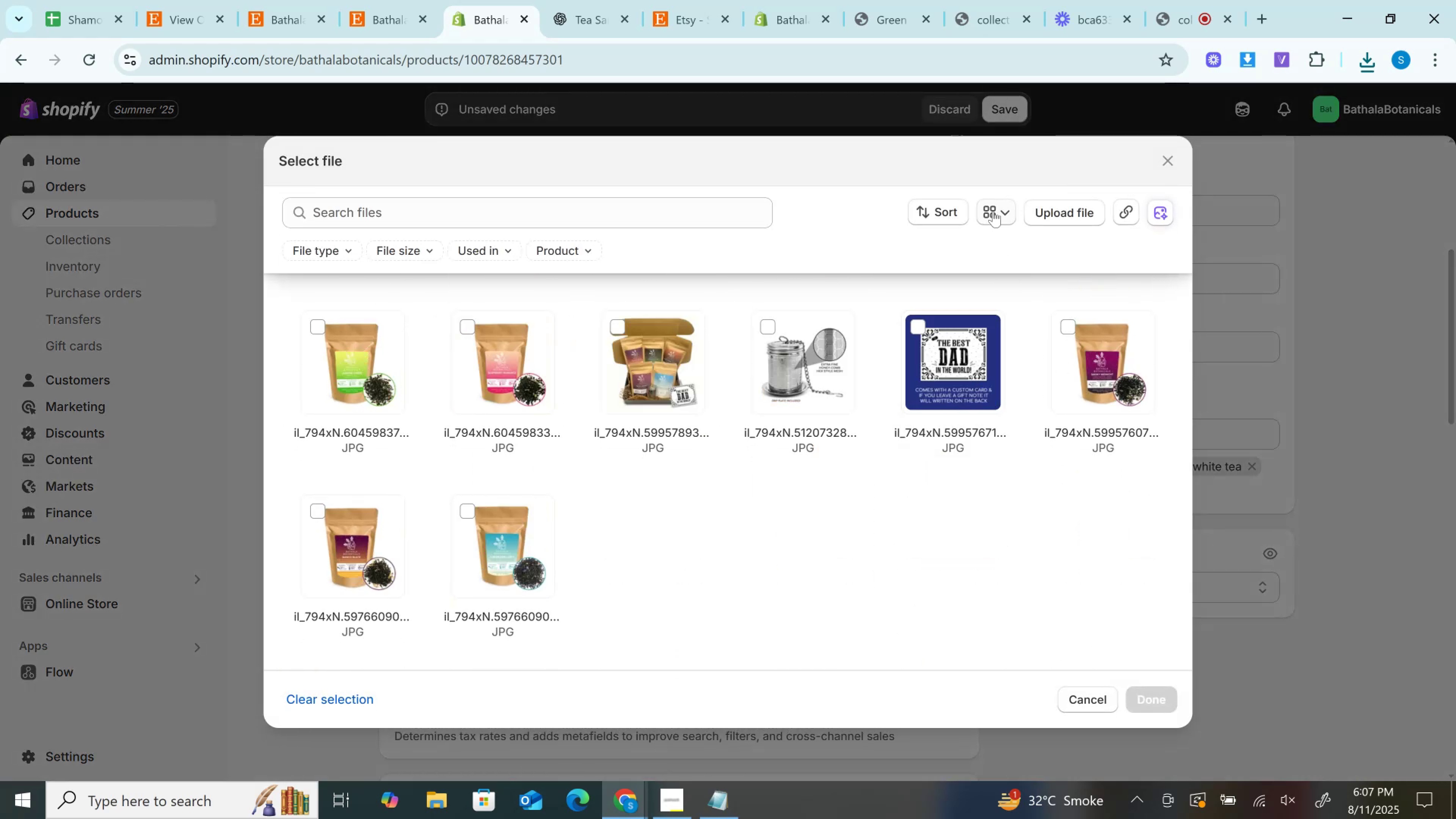 
left_click([945, 210])
 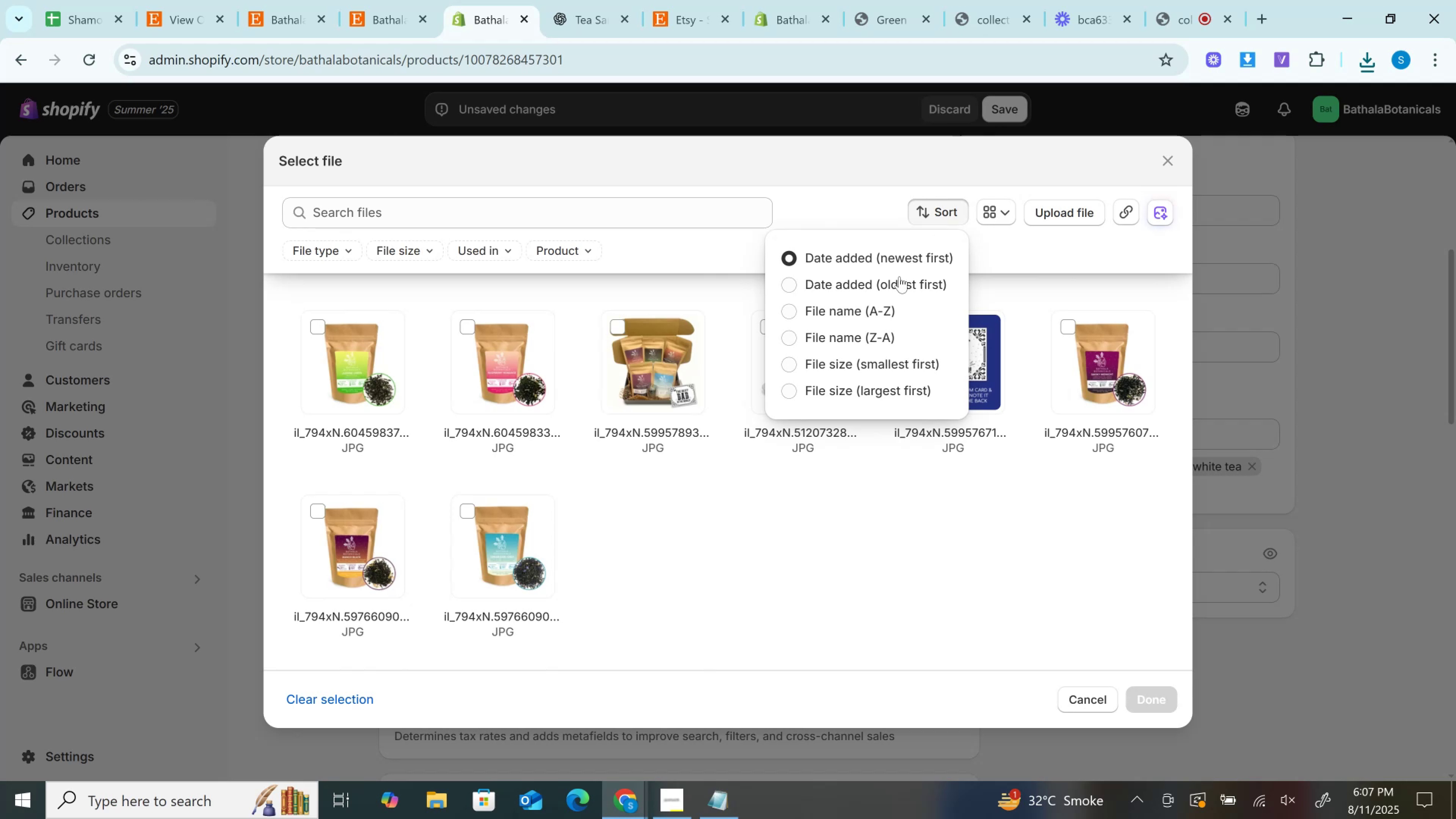 
left_click([898, 279])
 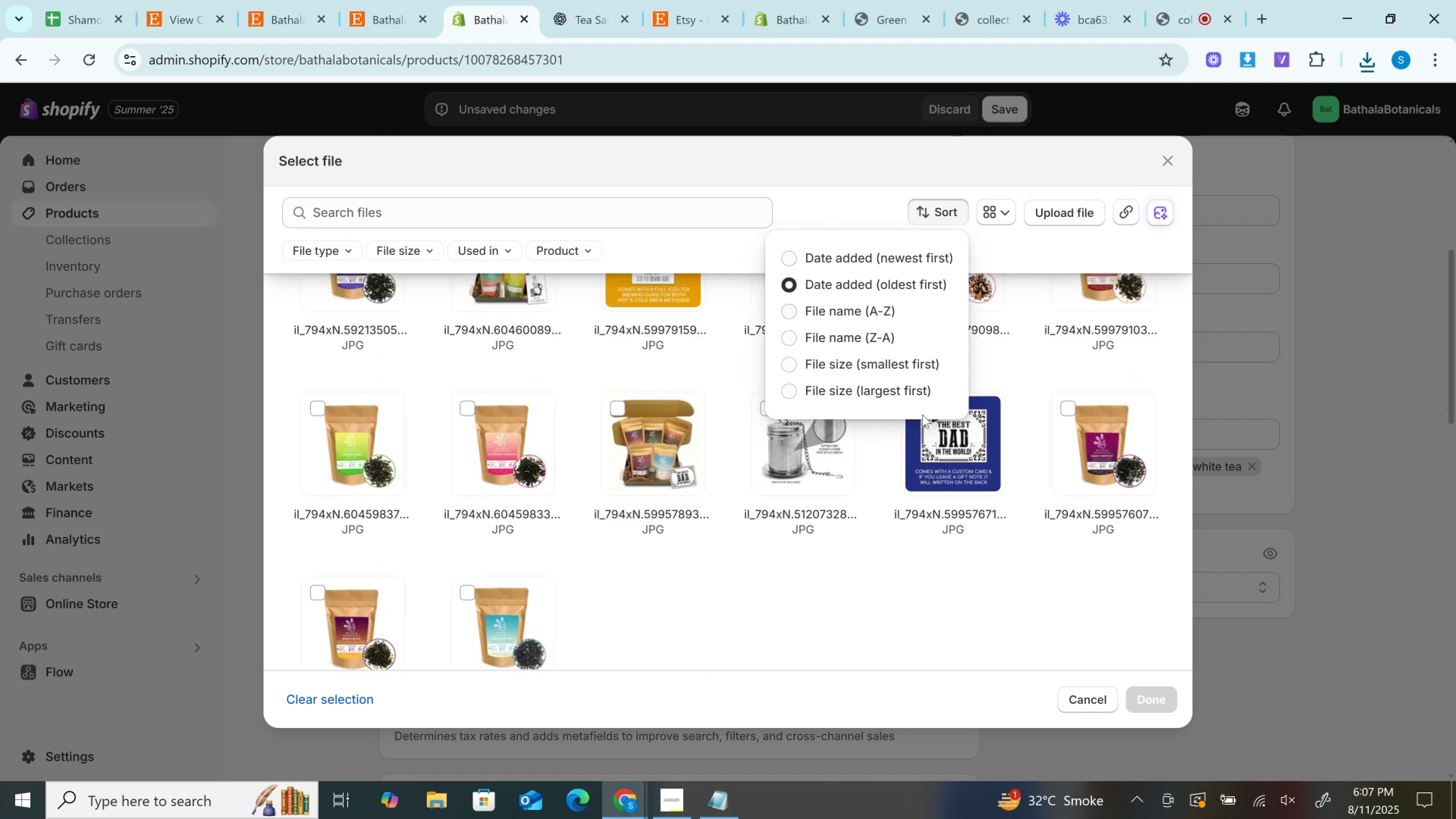 
scroll: coordinate [938, 506], scroll_direction: up, amount: 5.0
 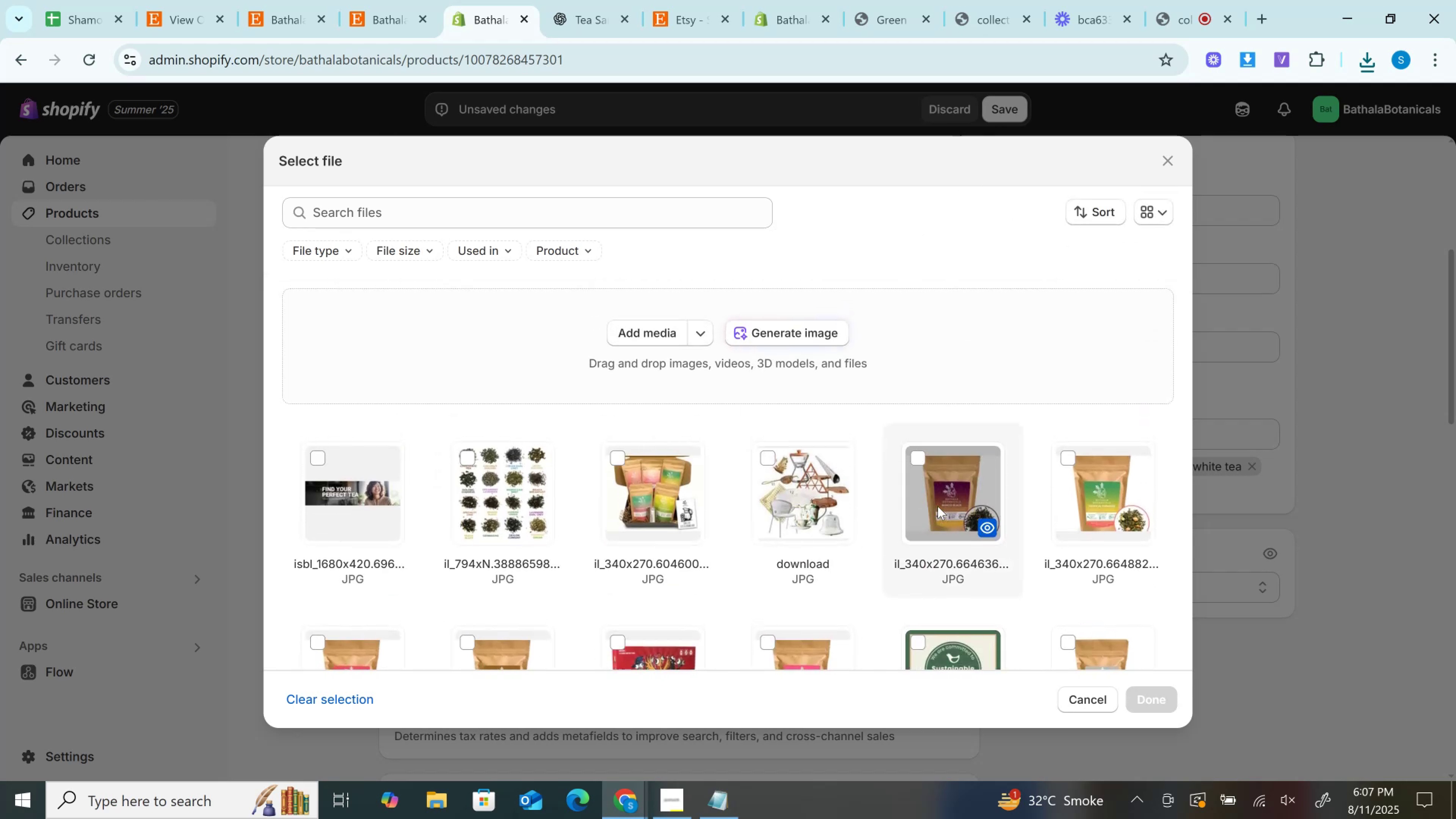 
scroll: coordinate [938, 506], scroll_direction: down, amount: 3.0
 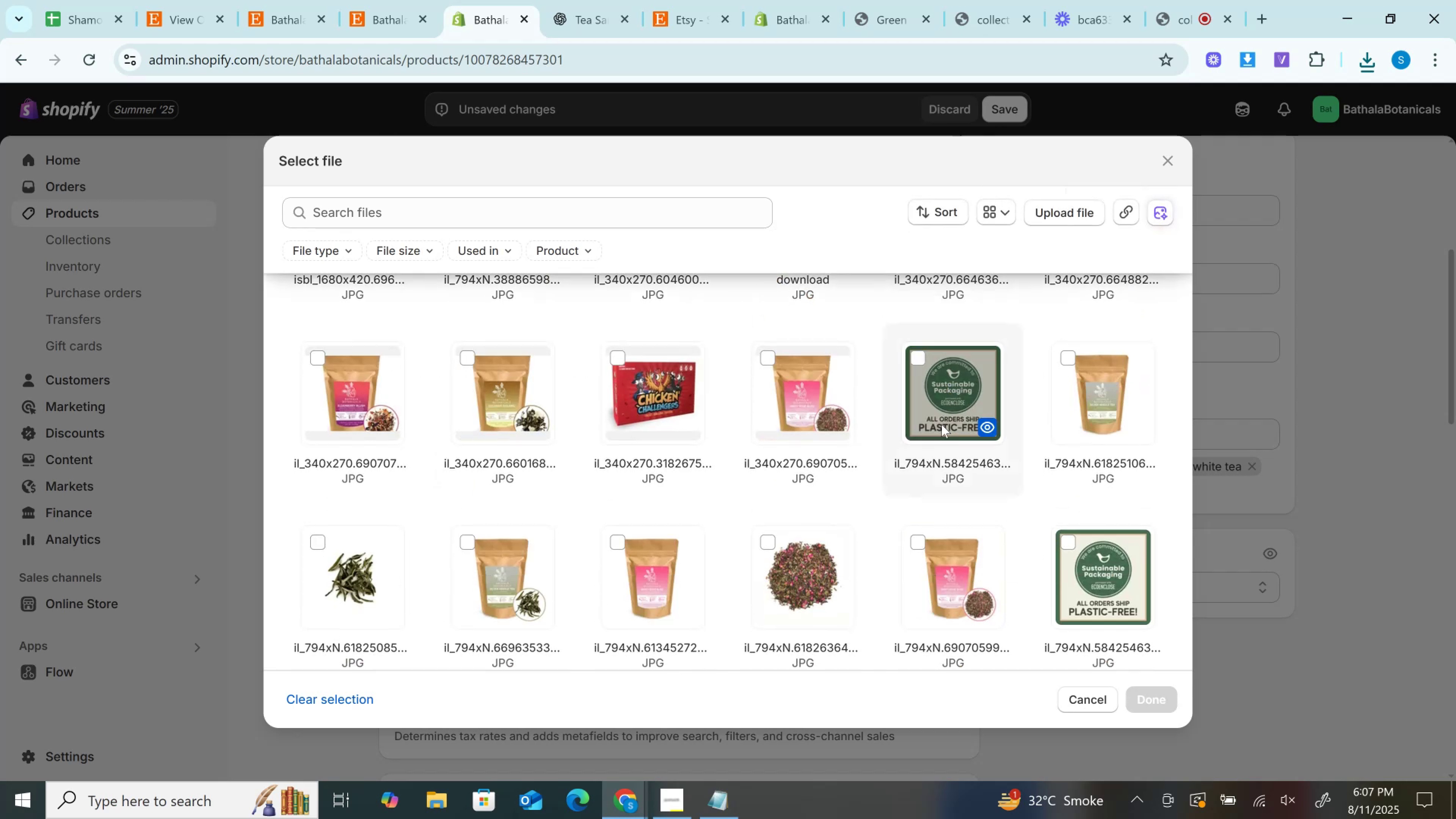 
left_click([938, 407])
 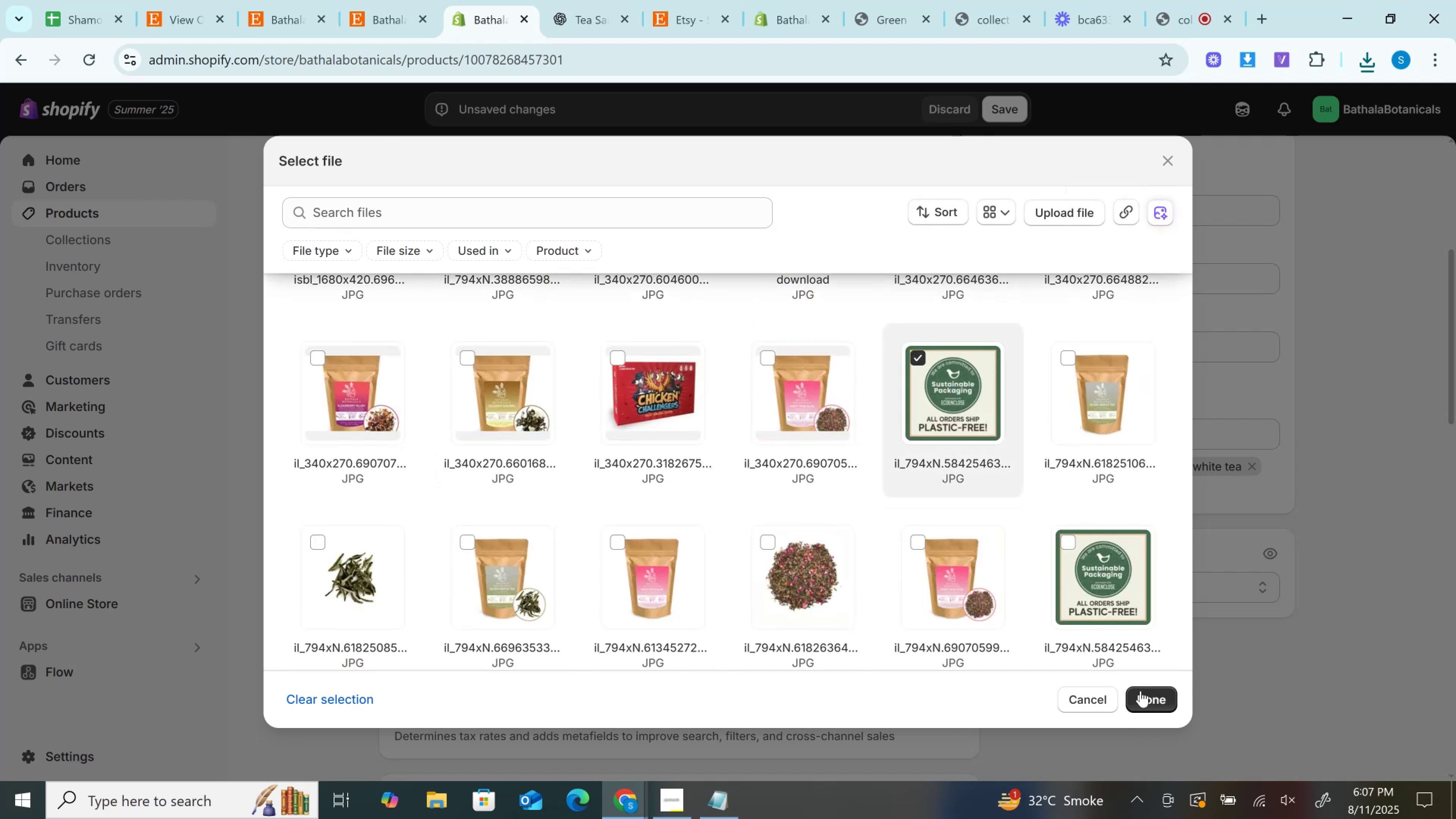 
left_click([1139, 689])
 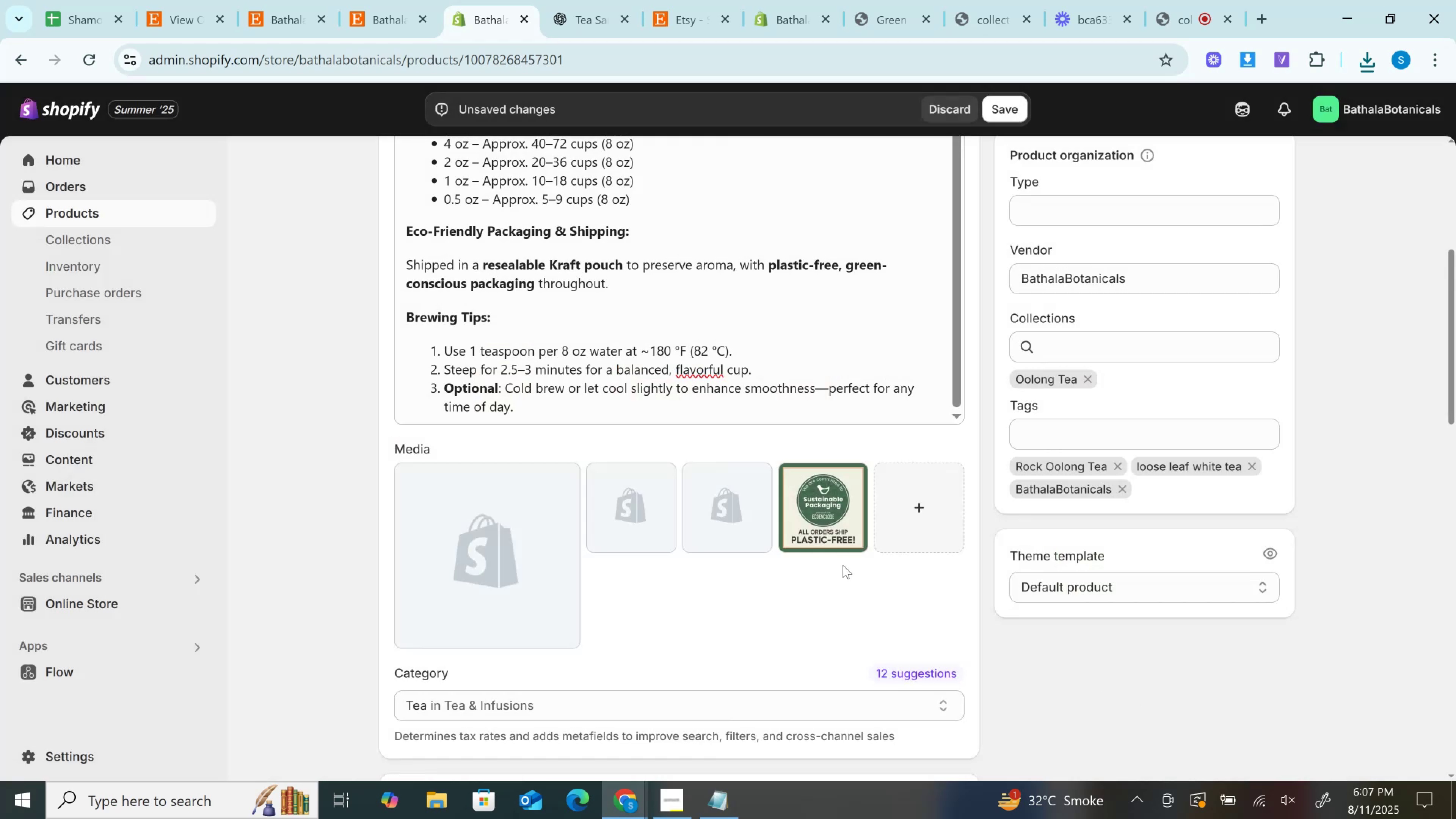 
scroll: coordinate [843, 565], scroll_direction: down, amount: 3.0
 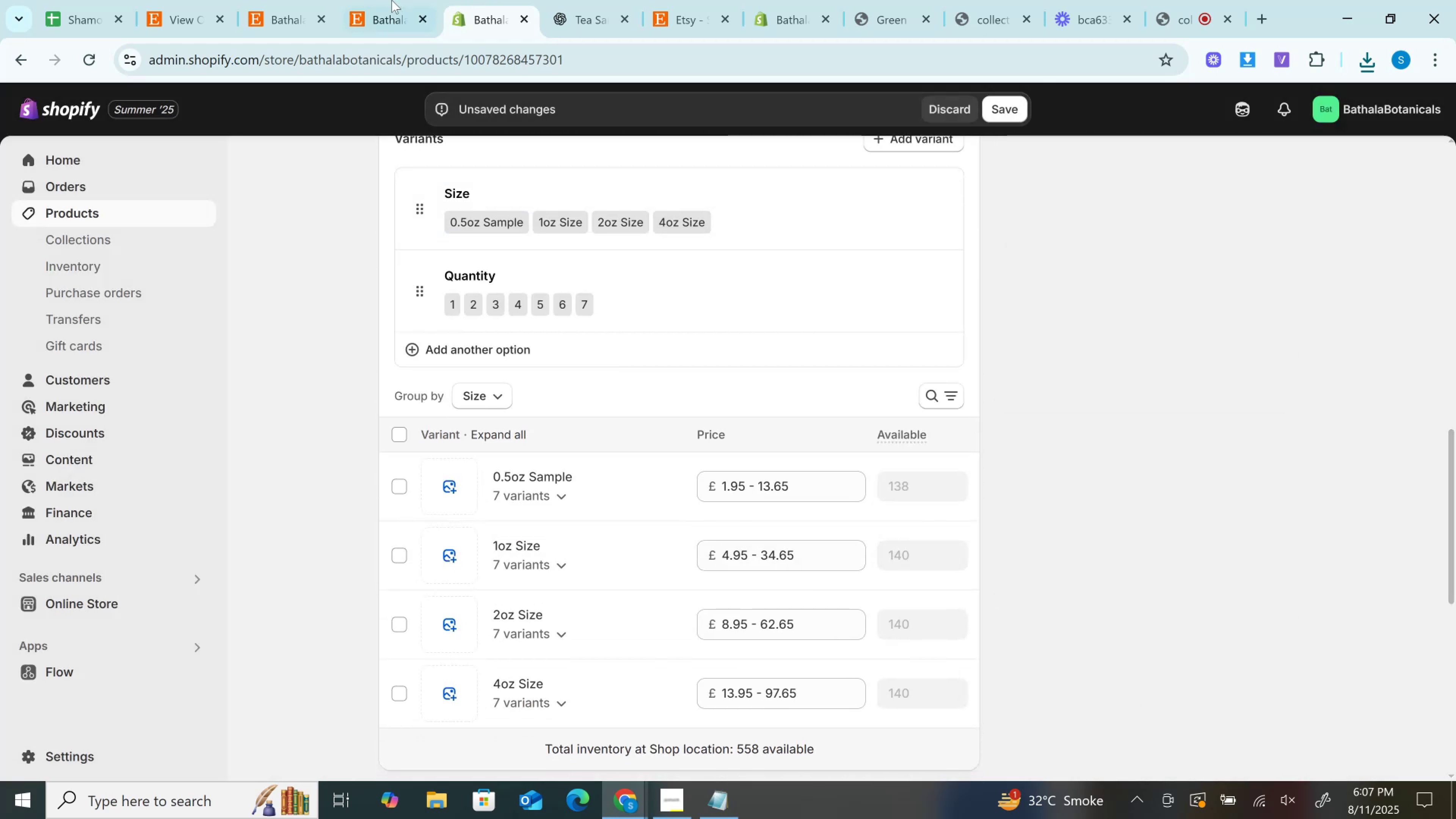 
left_click([371, 0])
 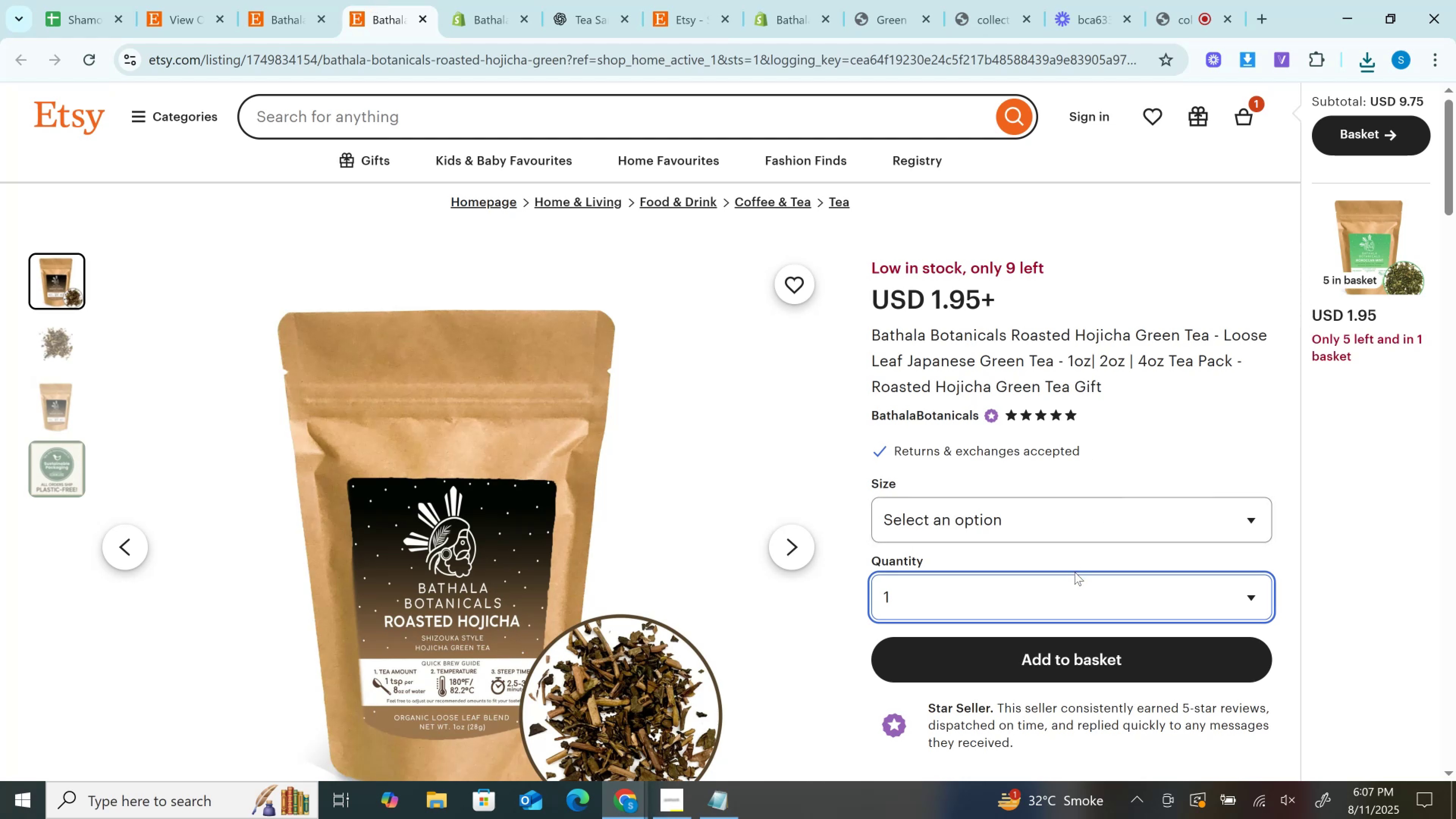 
left_click([1068, 586])
 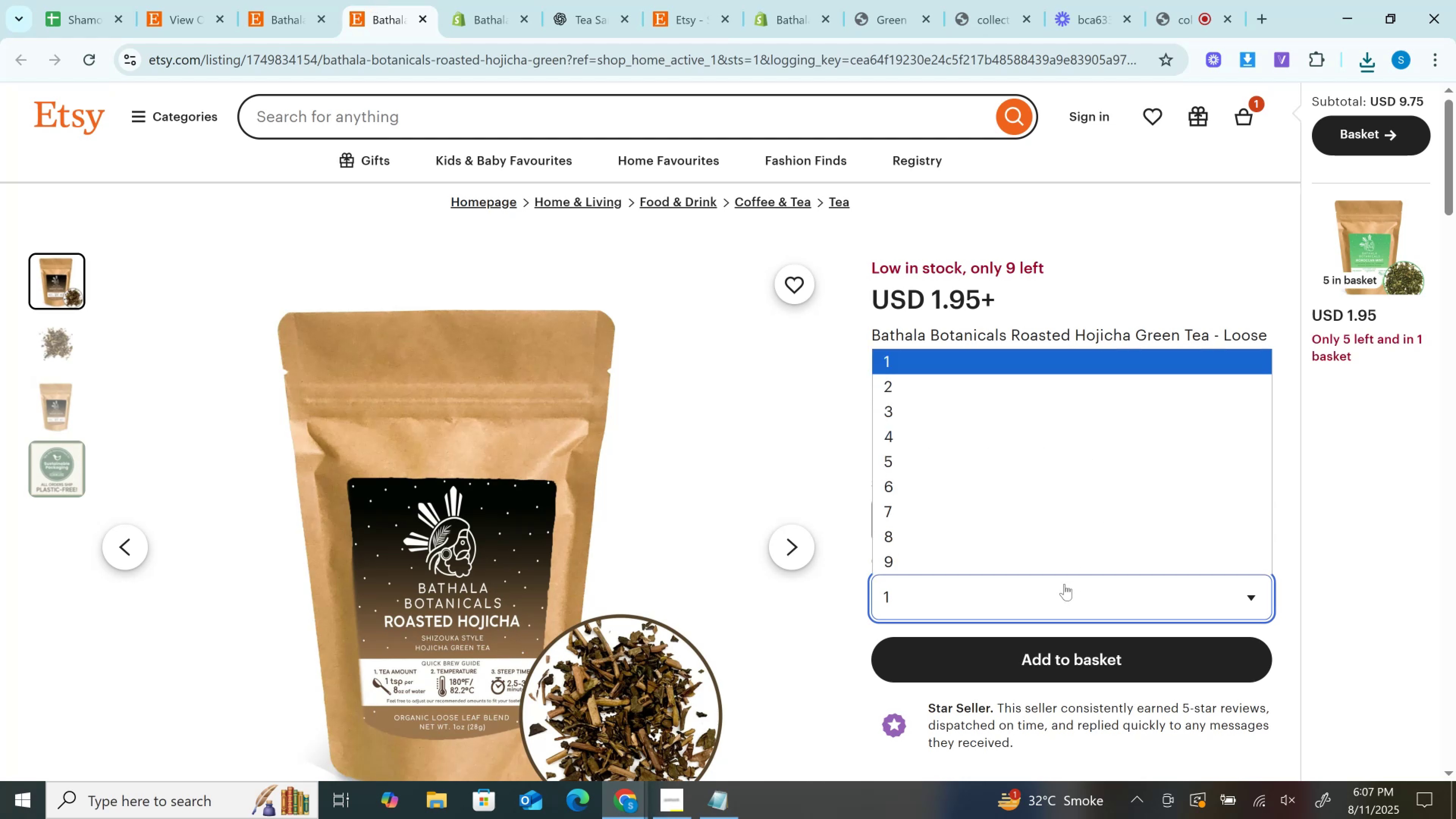 
left_click([1064, 584])
 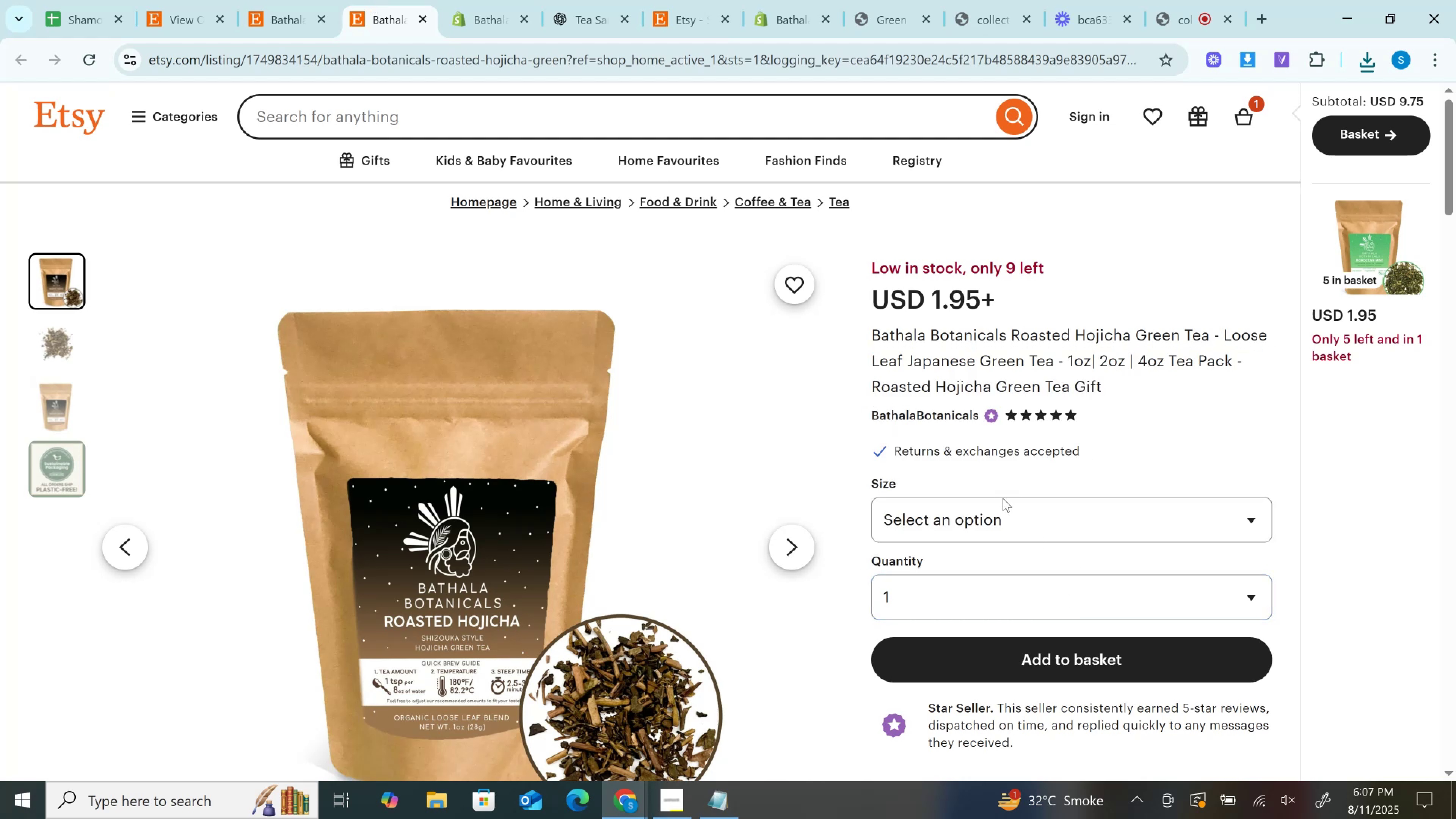 
double_click([1008, 516])
 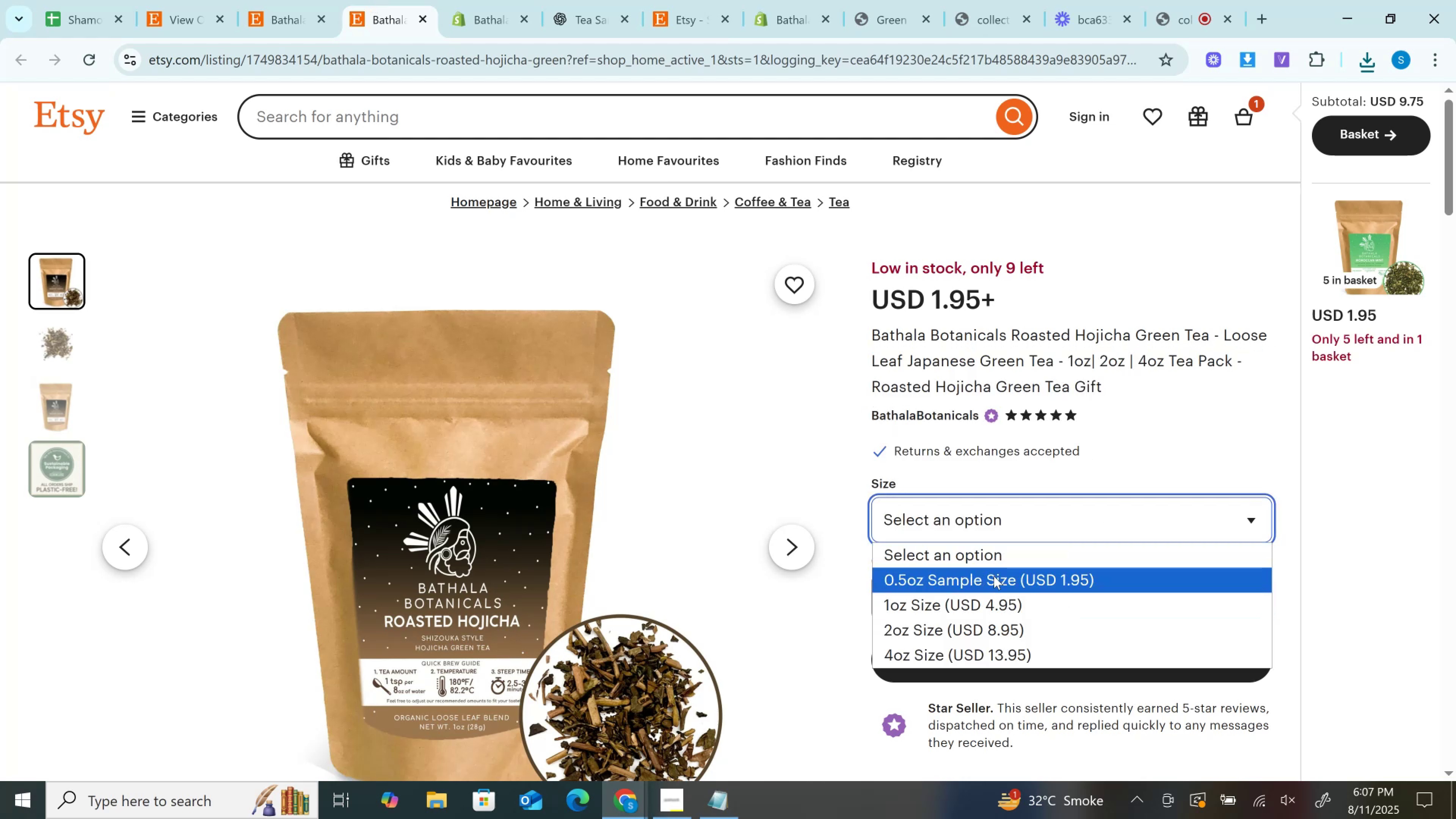 
left_click([994, 576])
 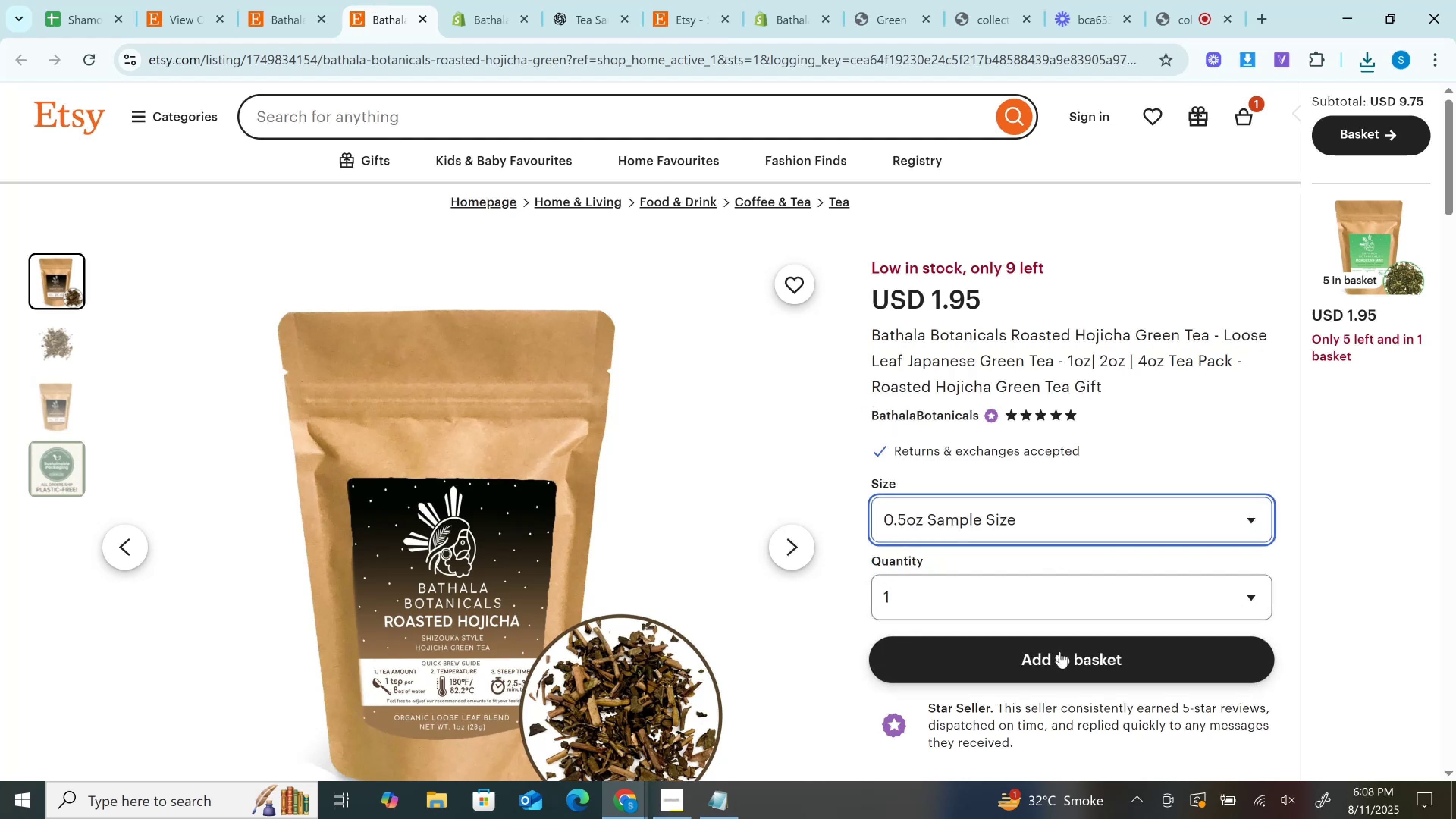 
left_click([1064, 658])
 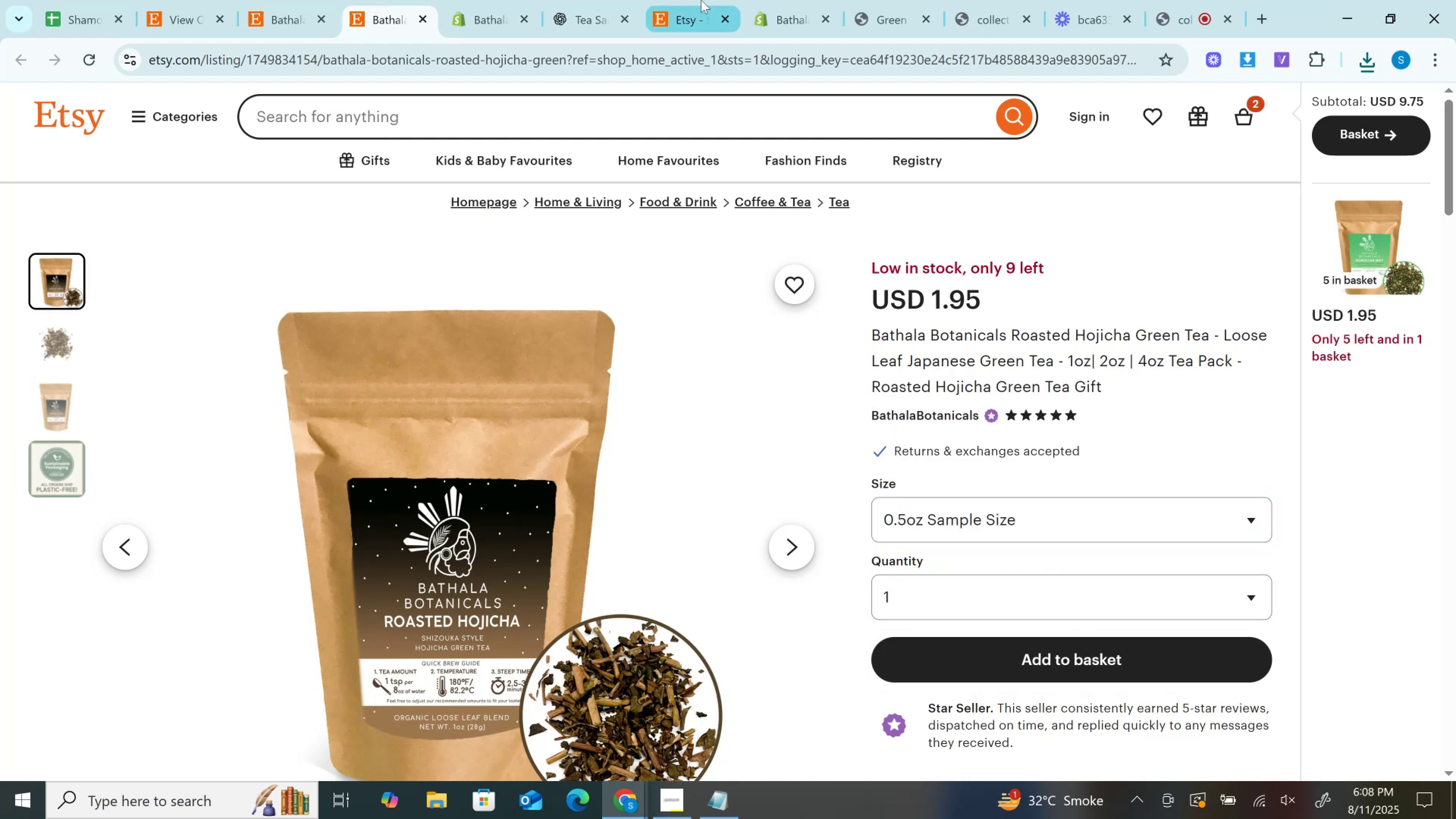 
left_click([701, 9])
 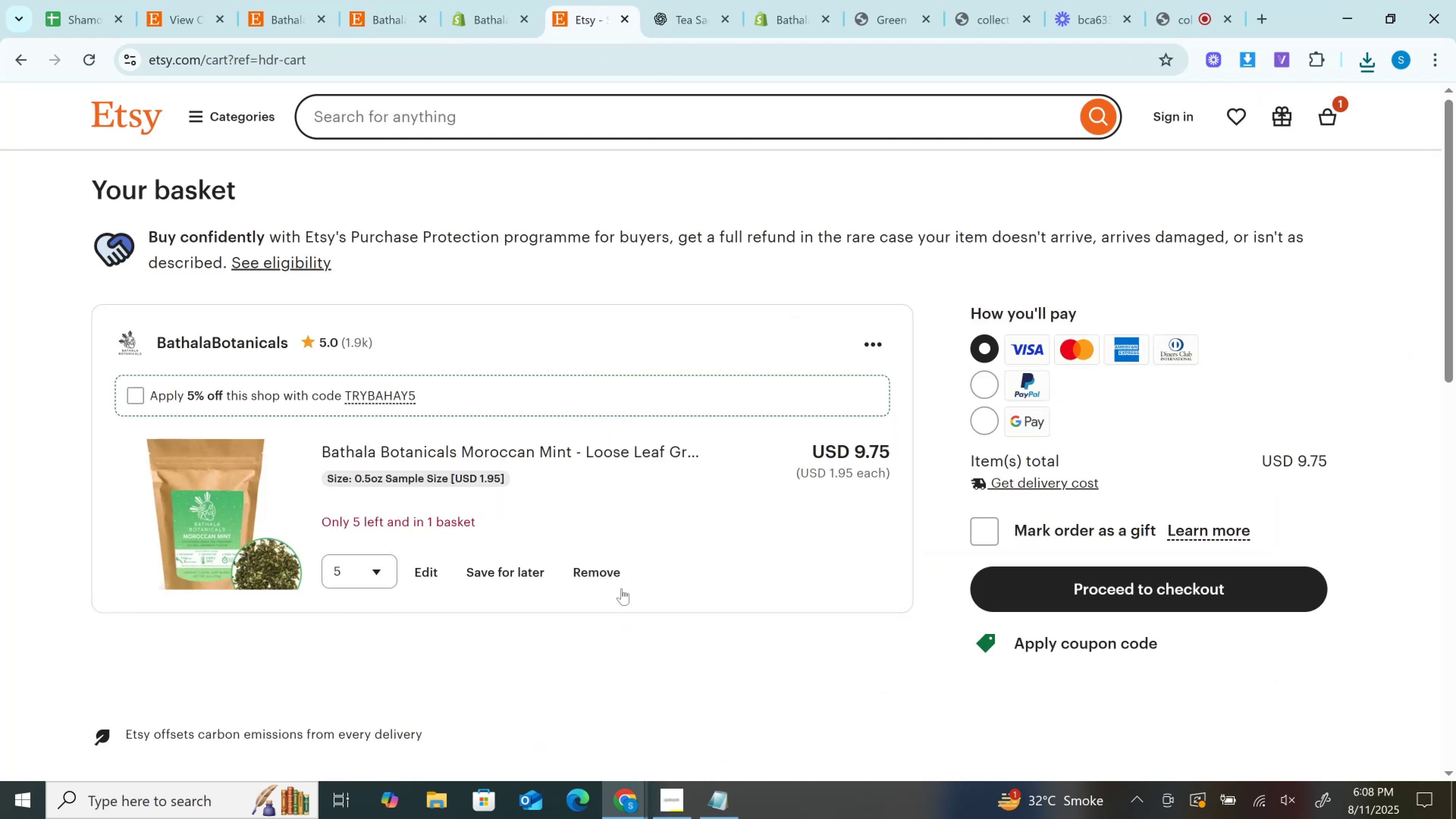 
left_click([604, 565])
 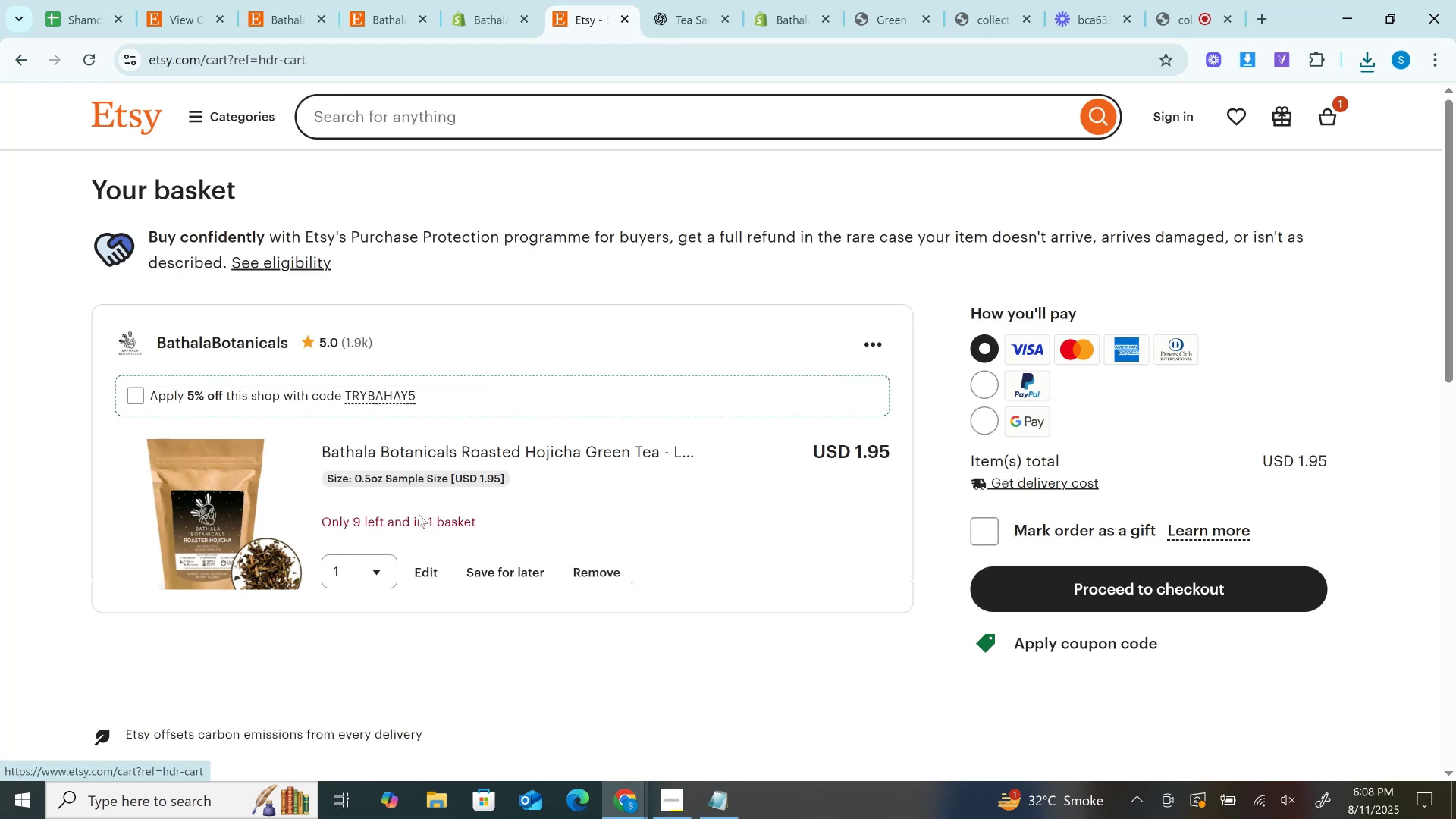 
left_click([479, 0])
 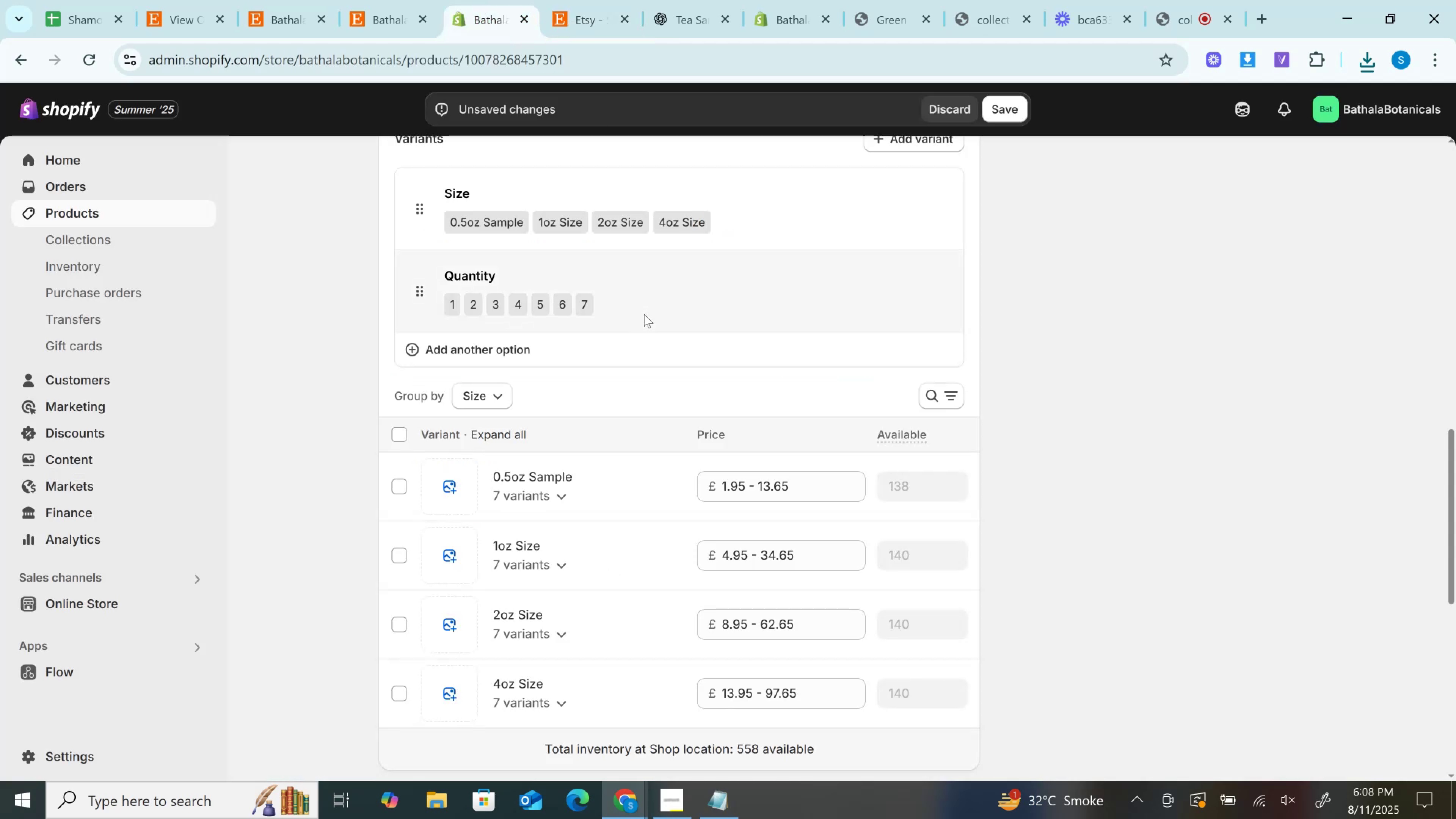 
left_click([646, 304])
 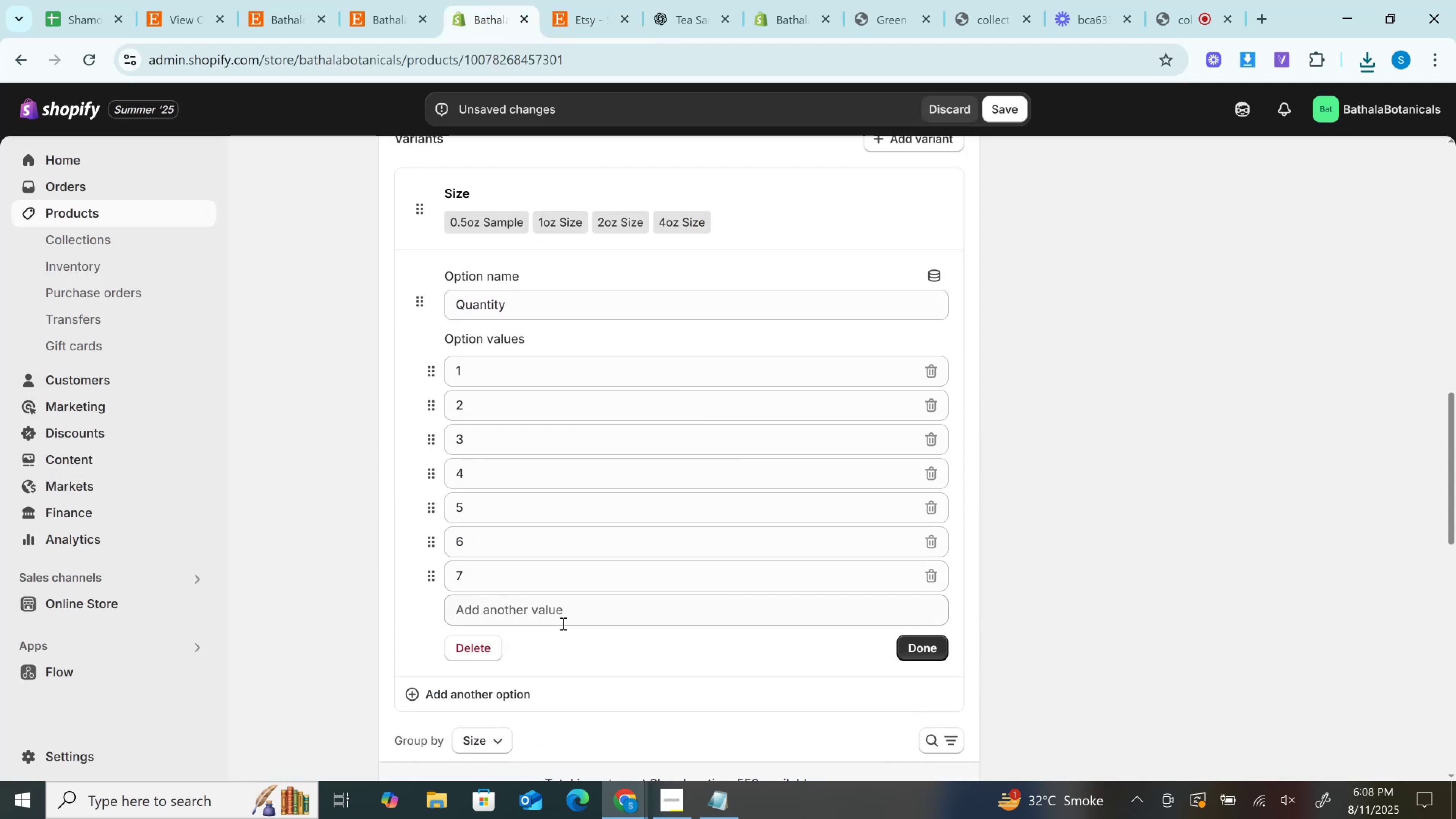 
left_click([562, 612])
 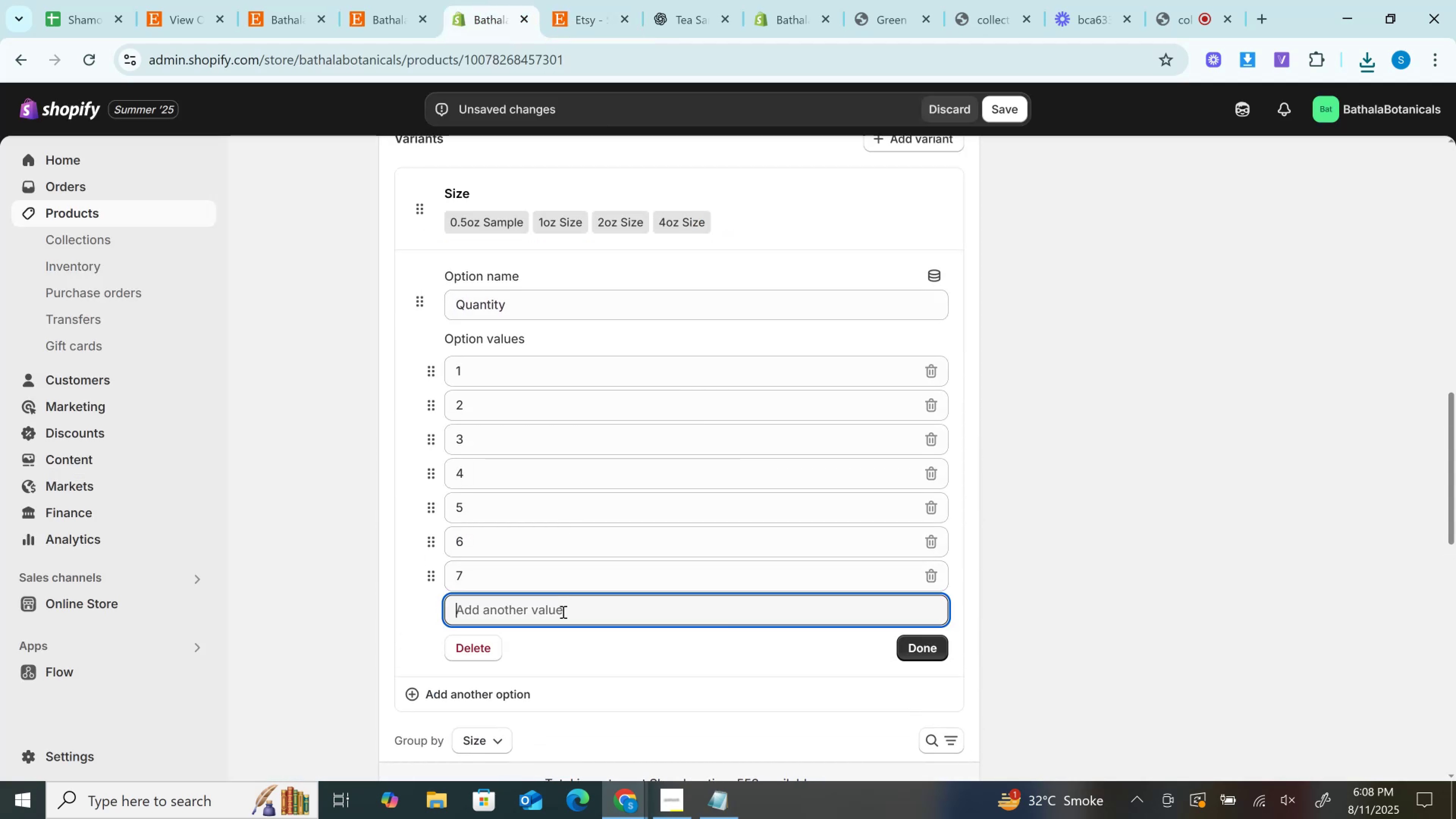 
type(89)
 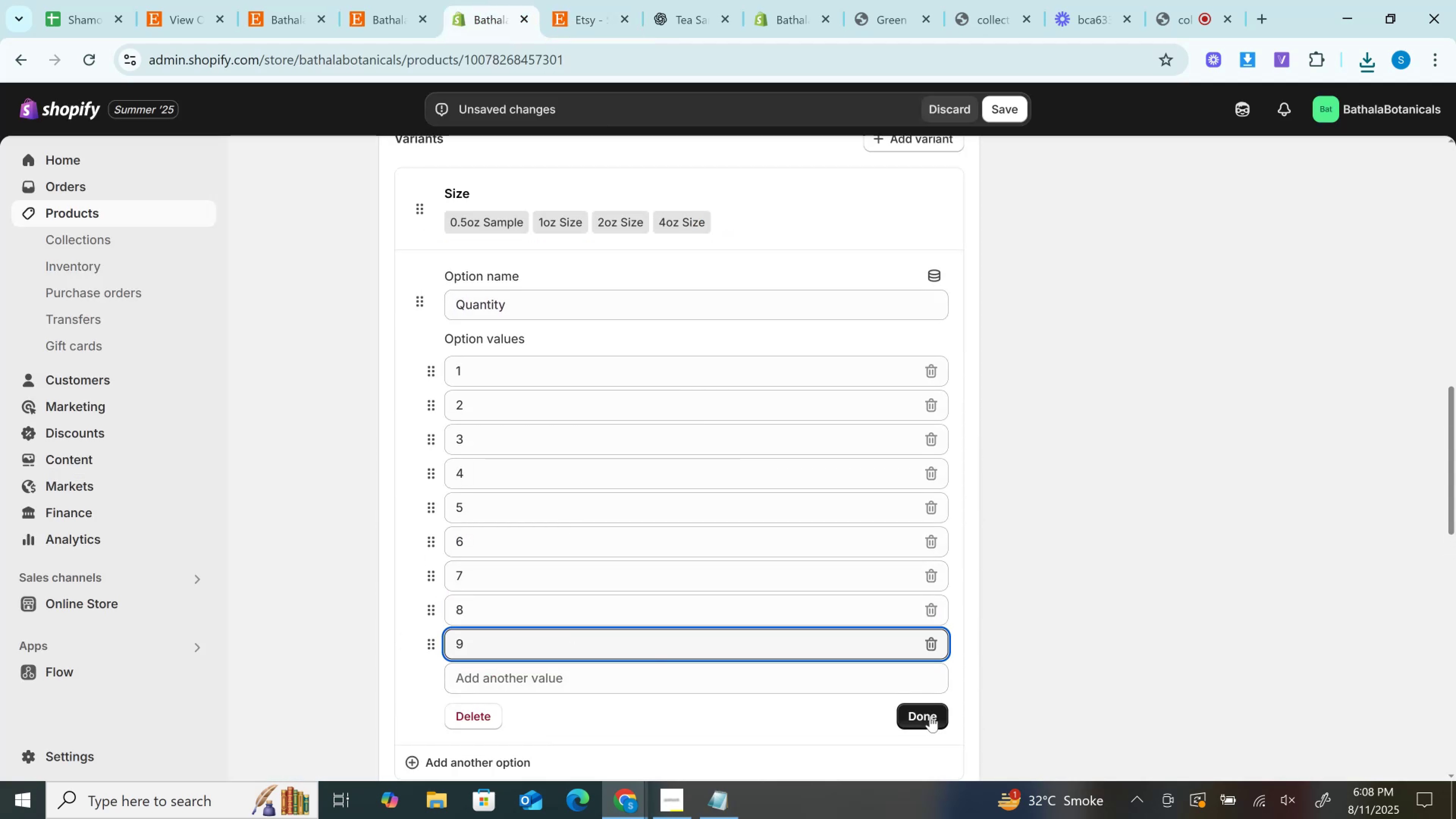 
left_click([927, 712])
 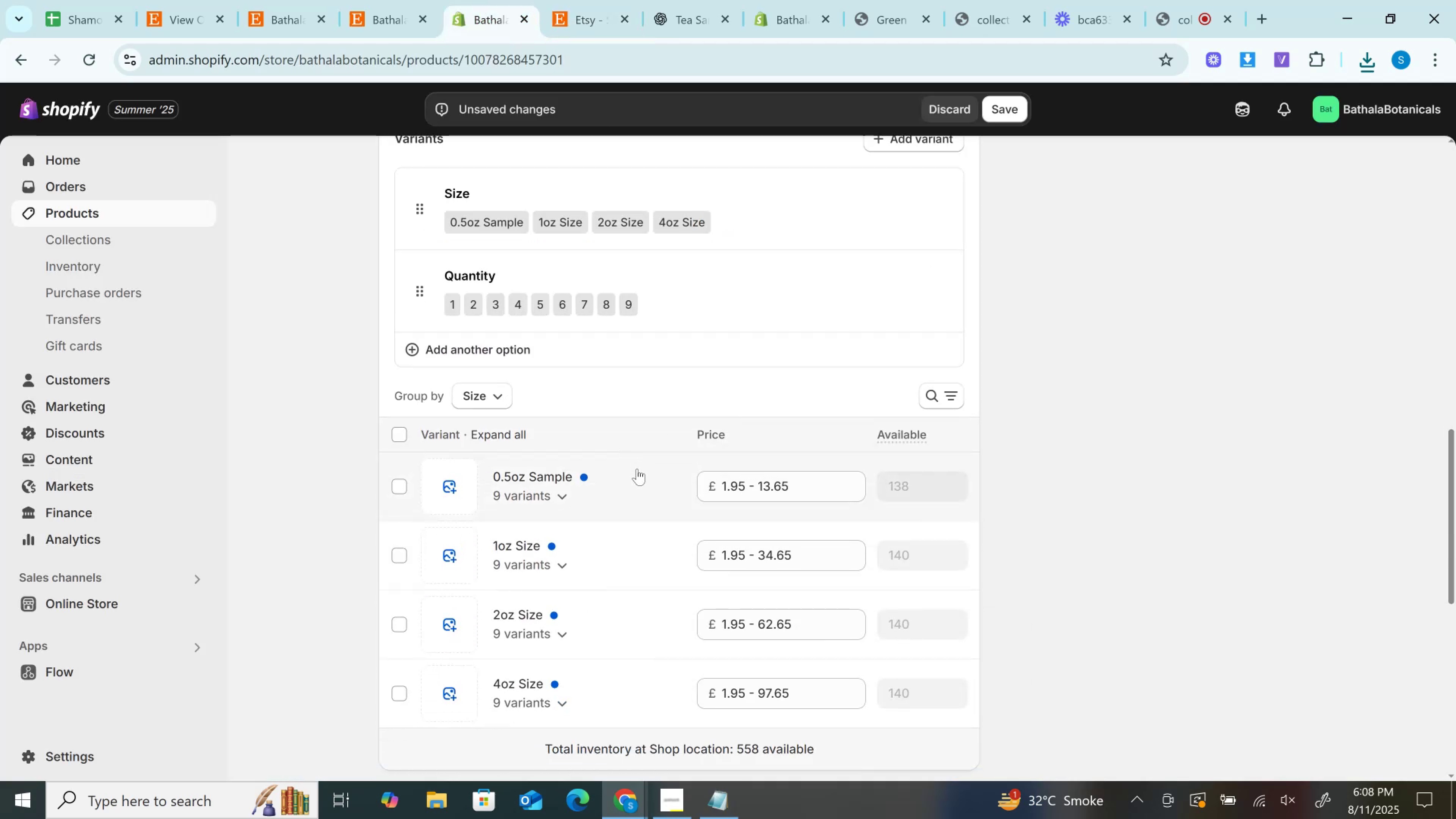 
left_click([615, 497])
 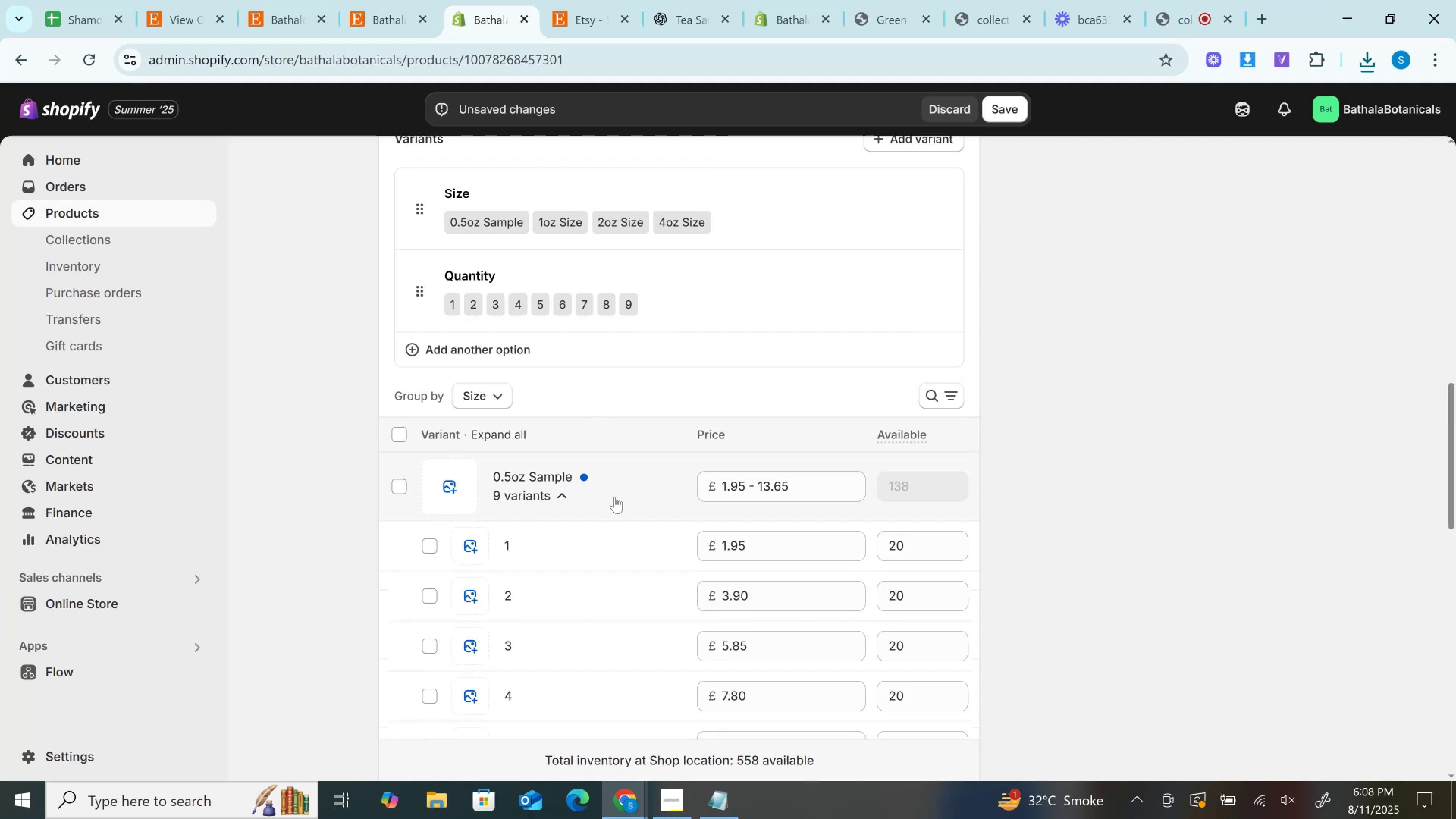 
scroll: coordinate [615, 497], scroll_direction: down, amount: 4.0
 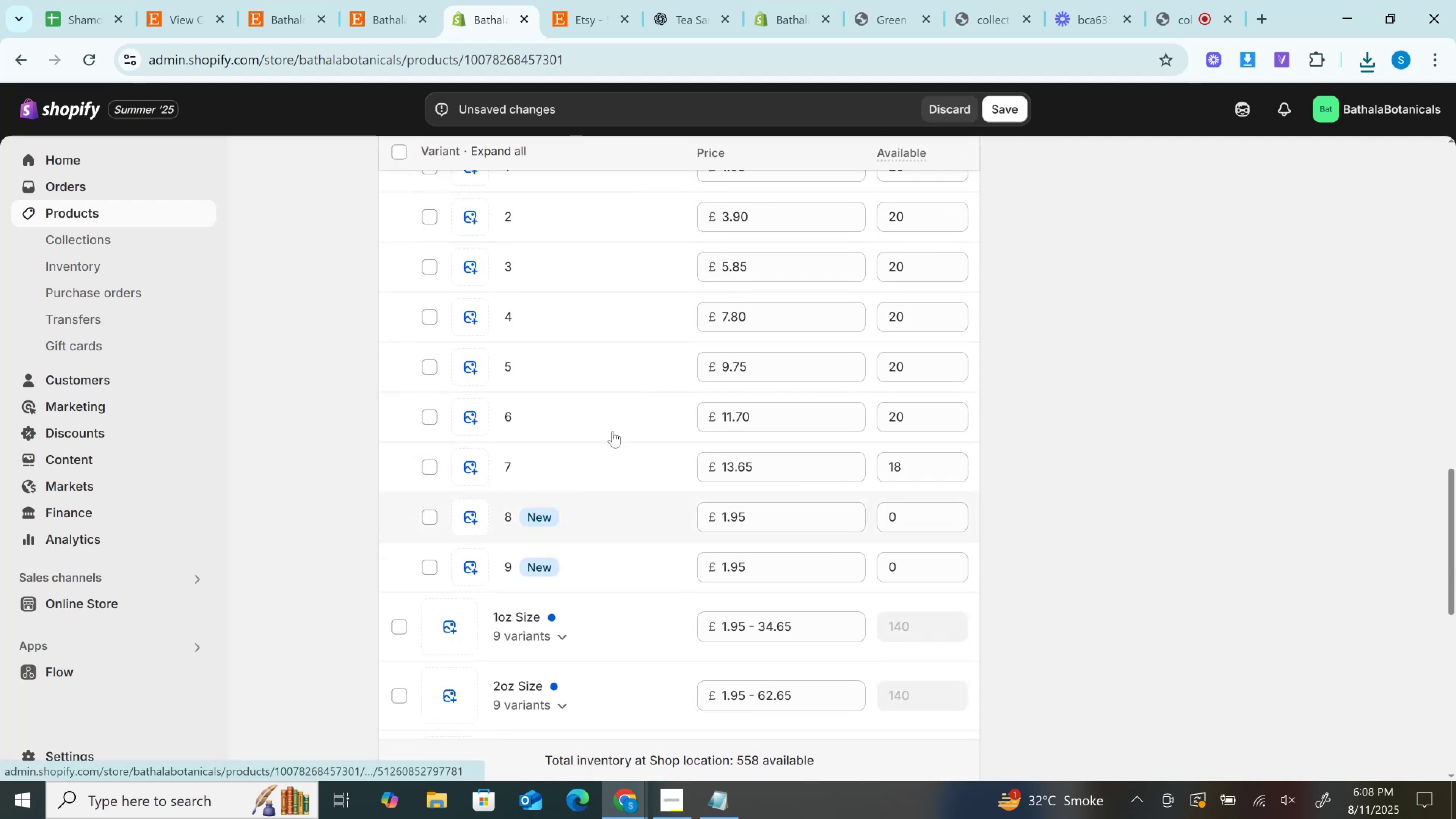 
mouse_move([499, 0])
 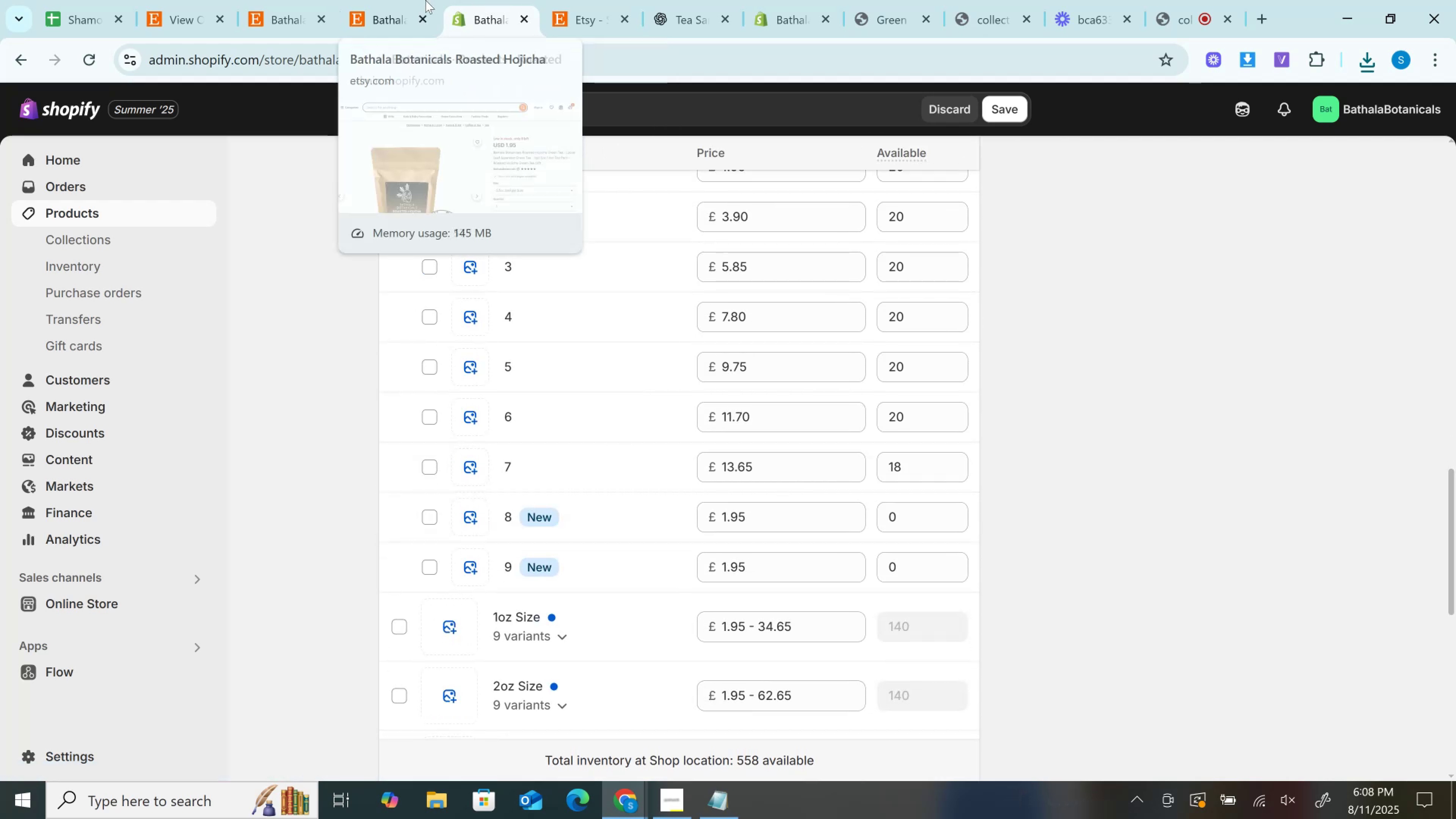 
left_click([422, 0])
 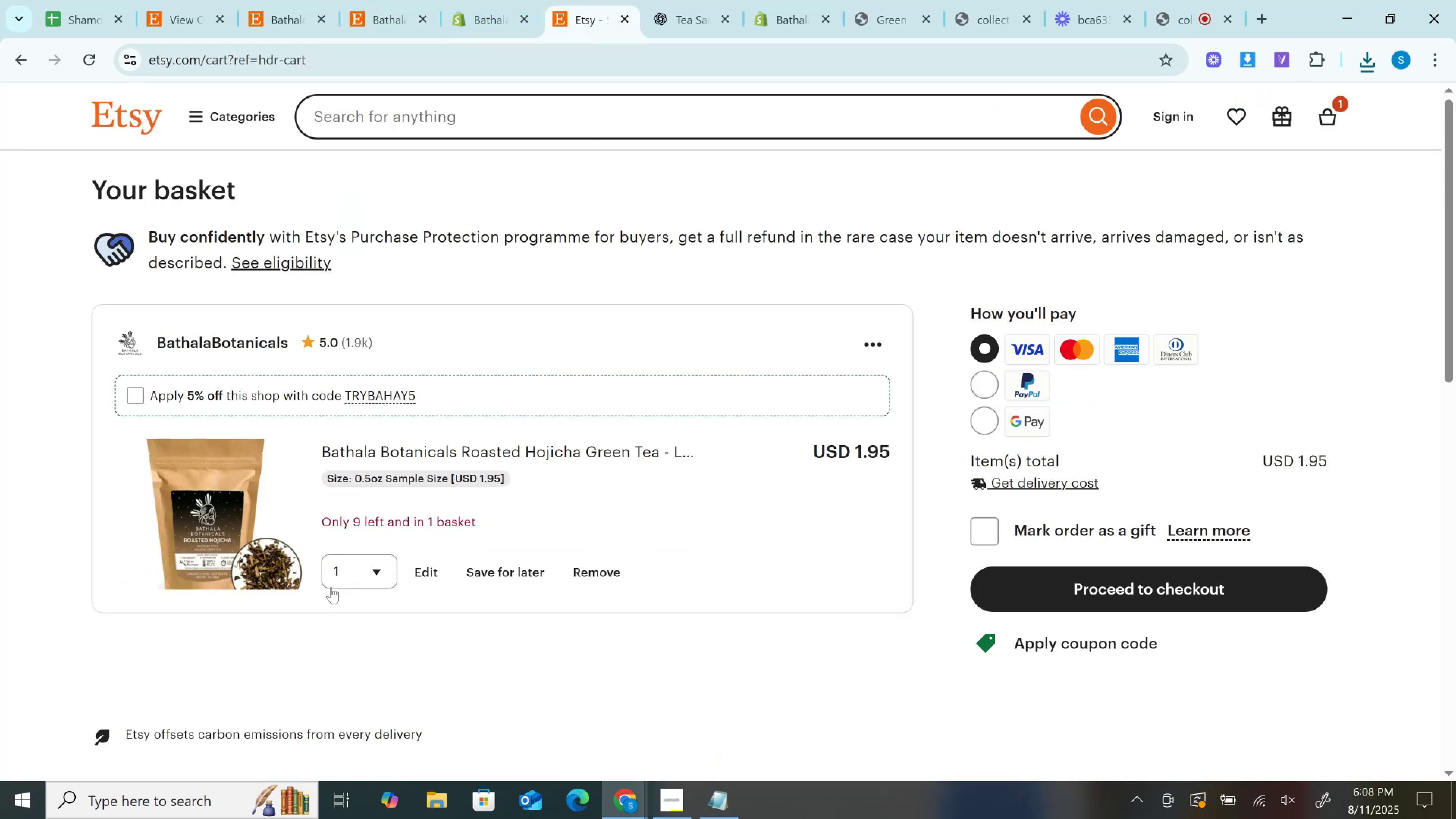 
double_click([341, 575])
 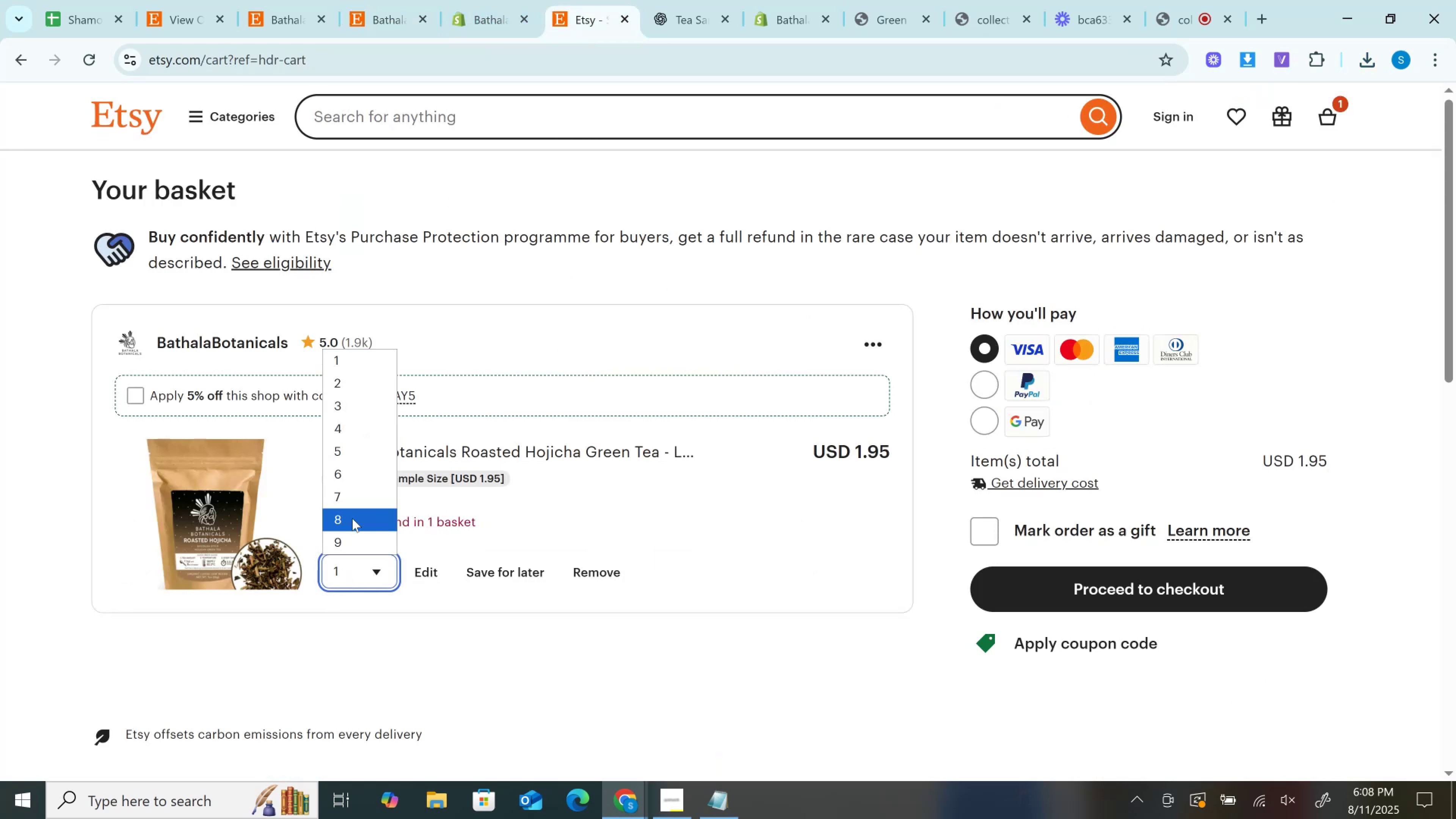 
left_click([352, 518])
 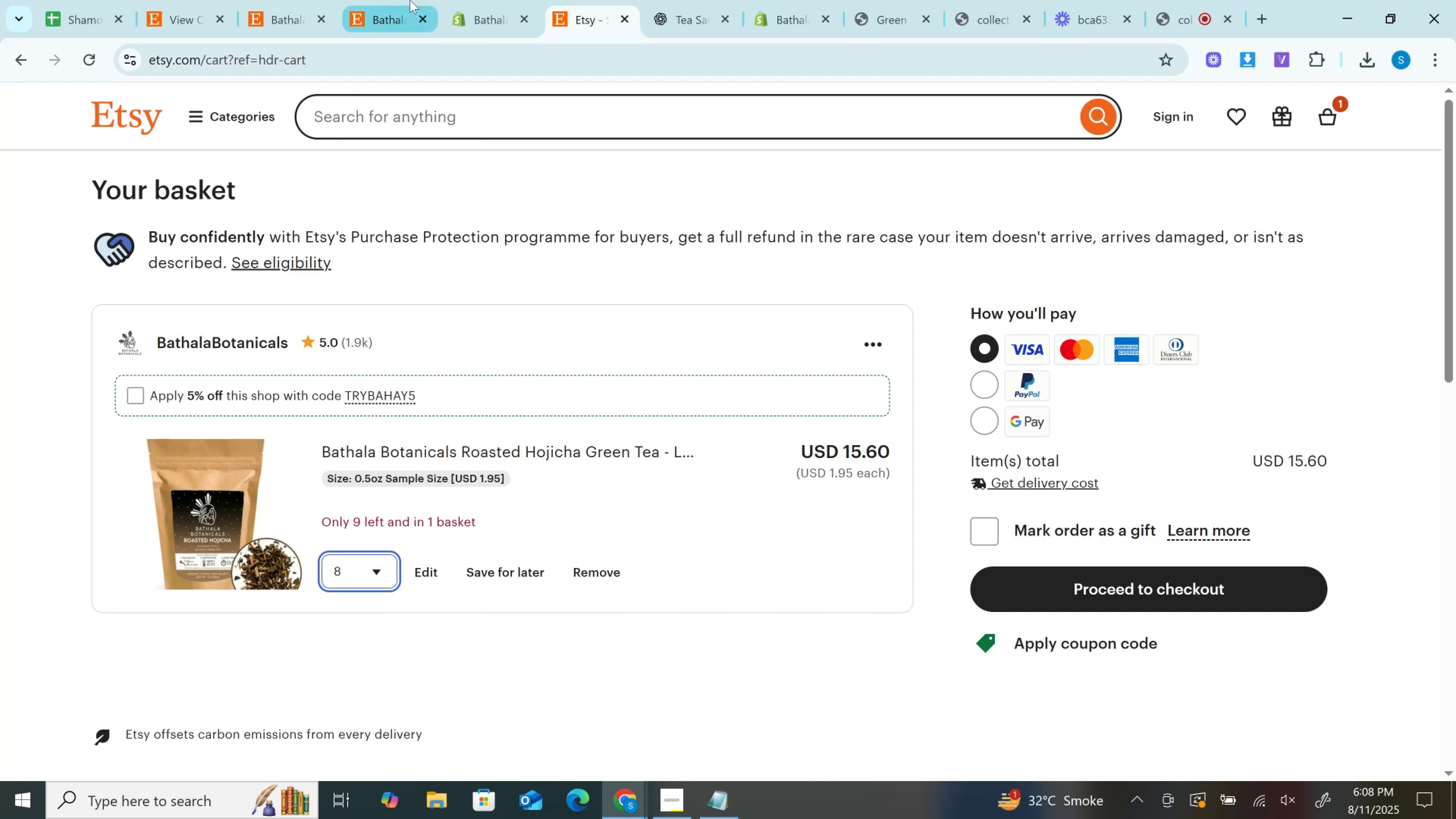 
left_click([456, 0])
 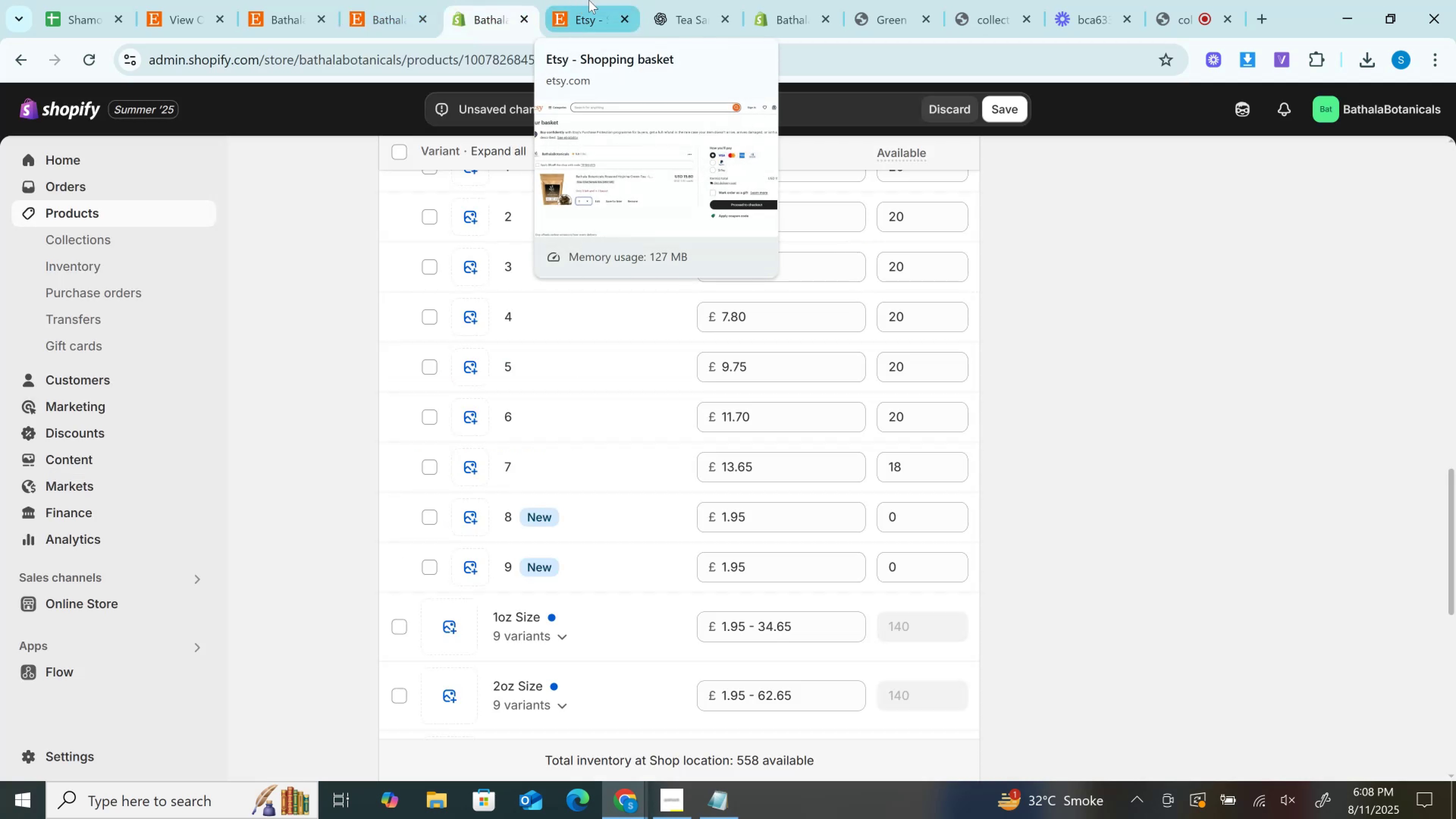 
left_click([602, 1])
 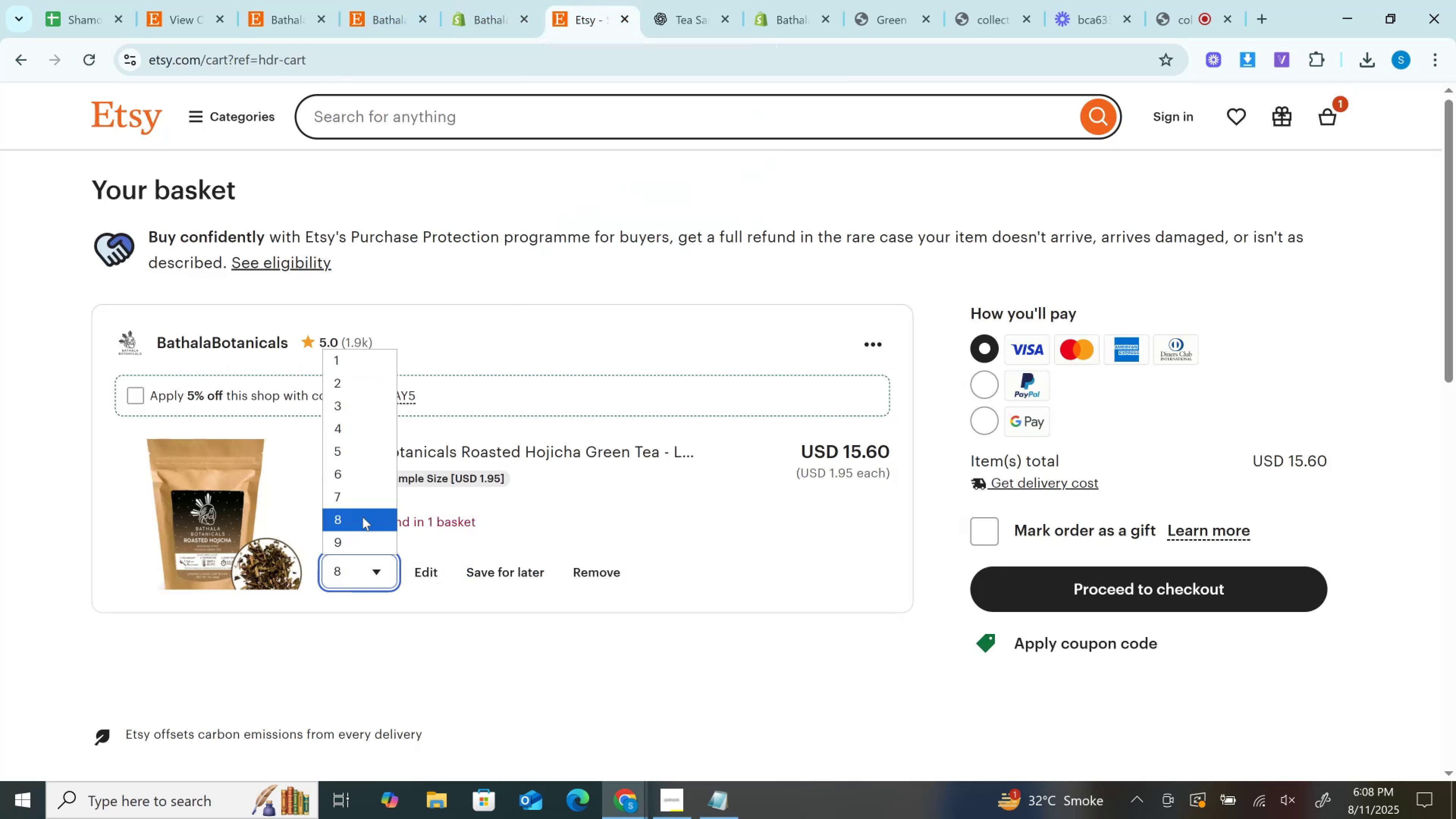 
left_click([362, 489])
 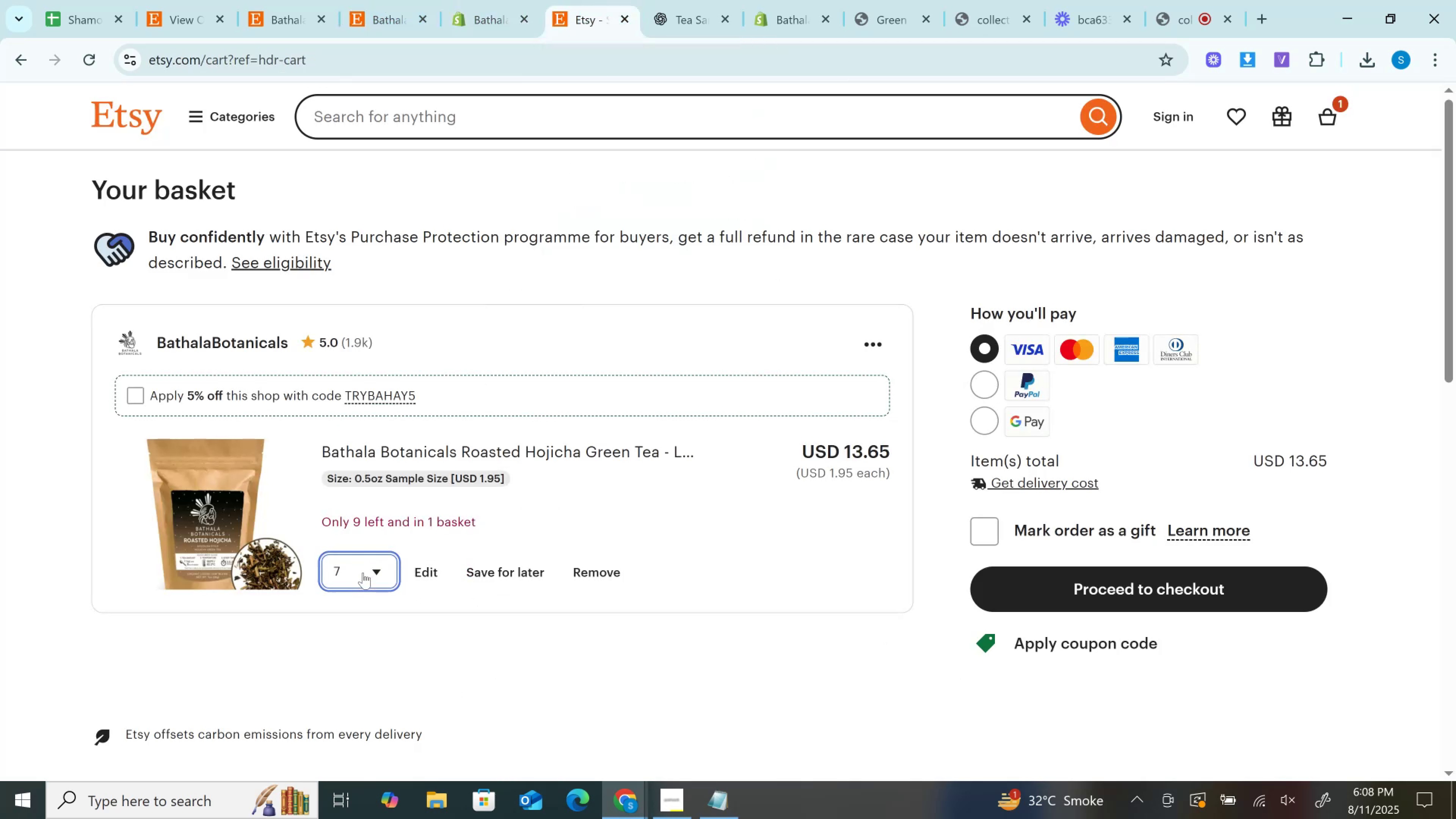 
left_click([363, 573])
 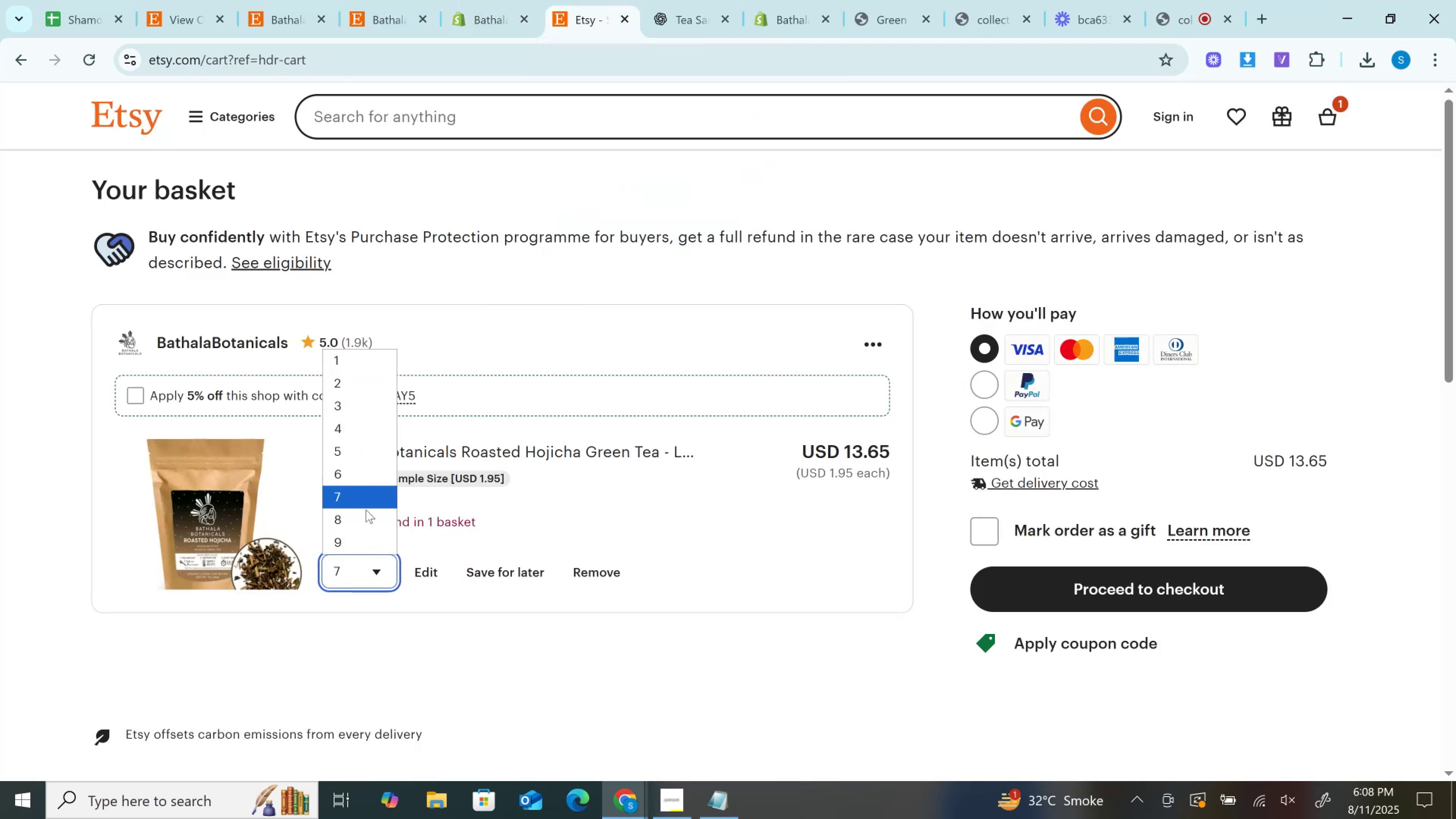 
left_click([366, 518])
 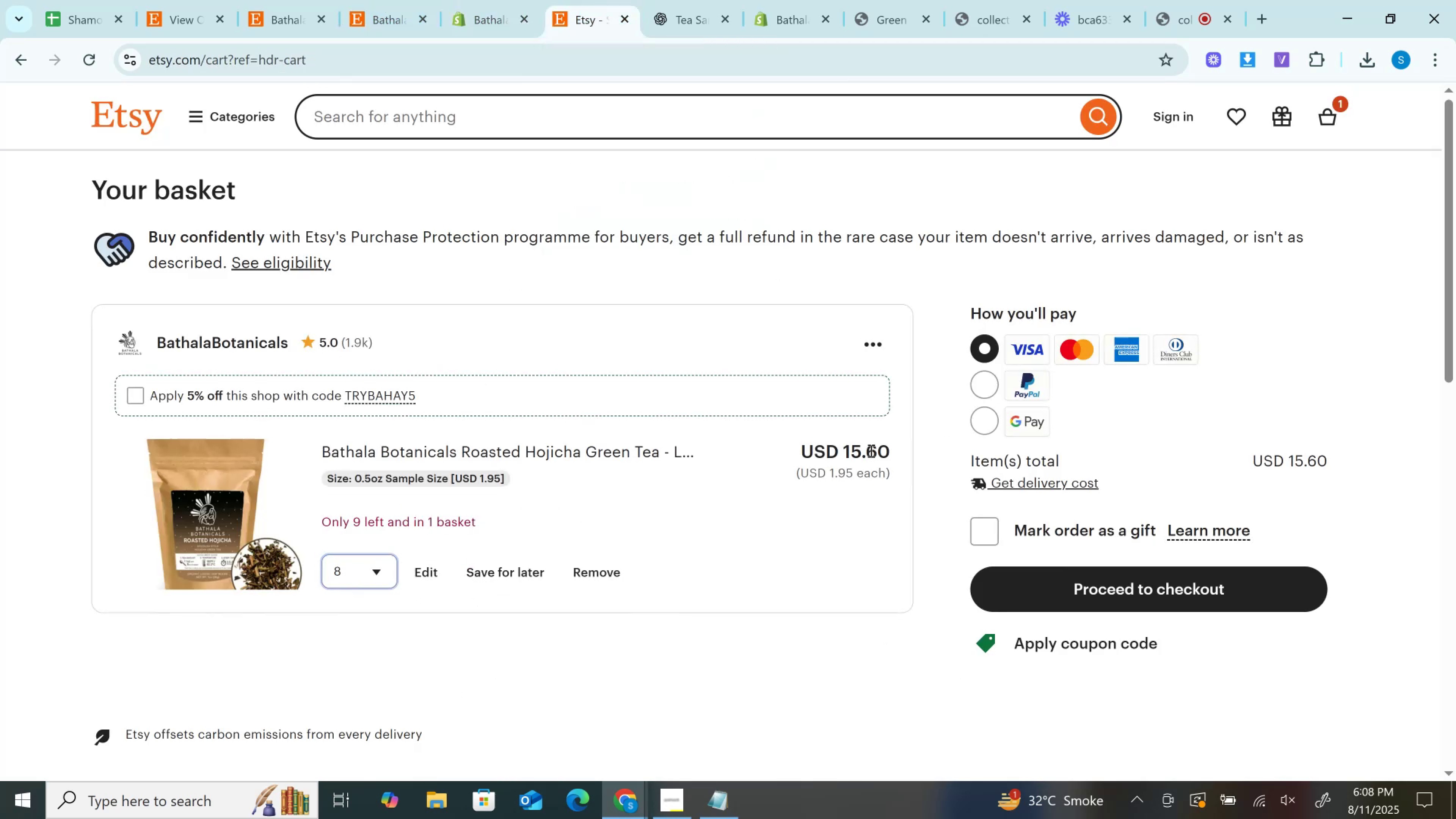 
left_click([866, 450])
 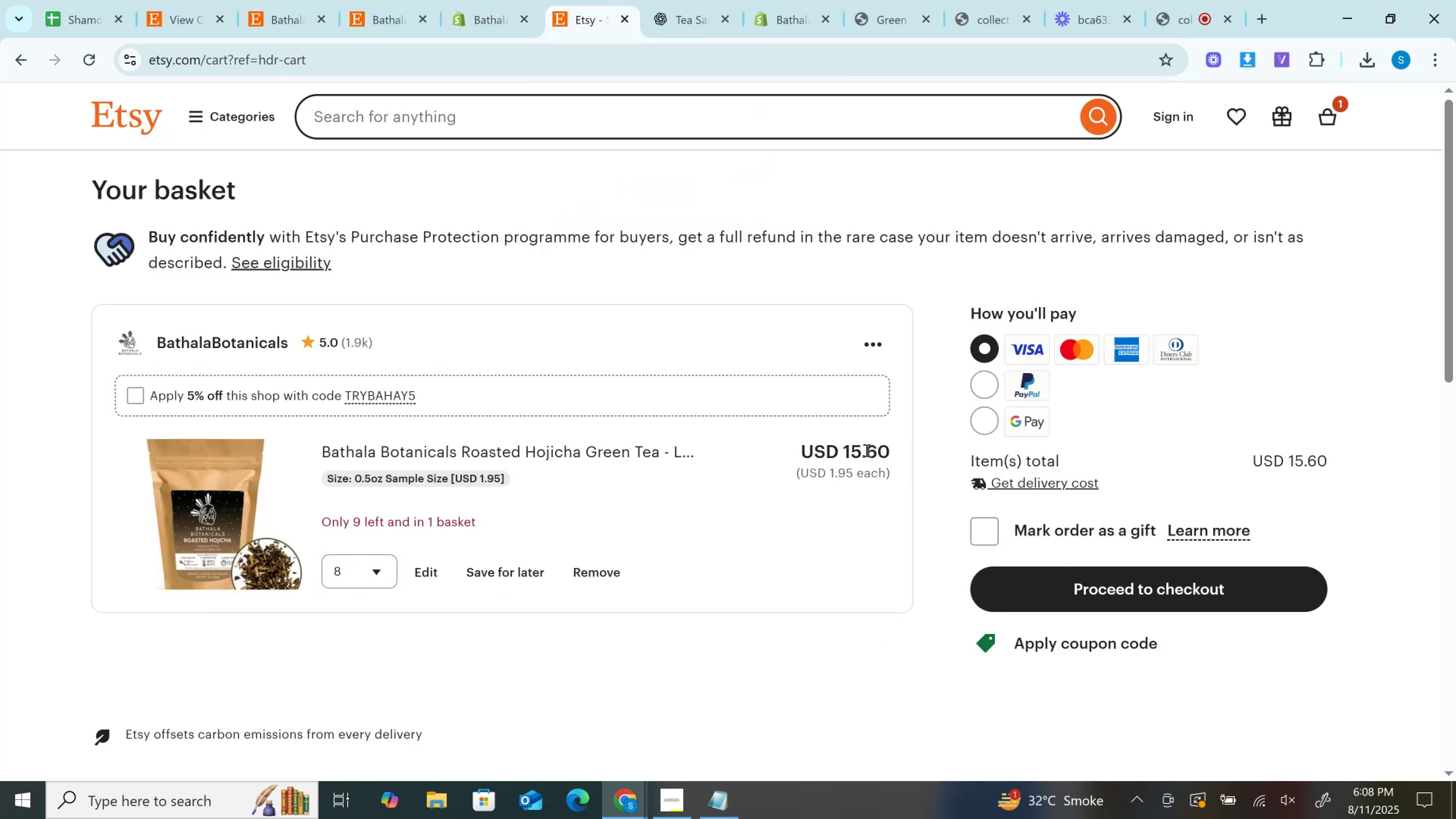 
double_click([866, 450])
 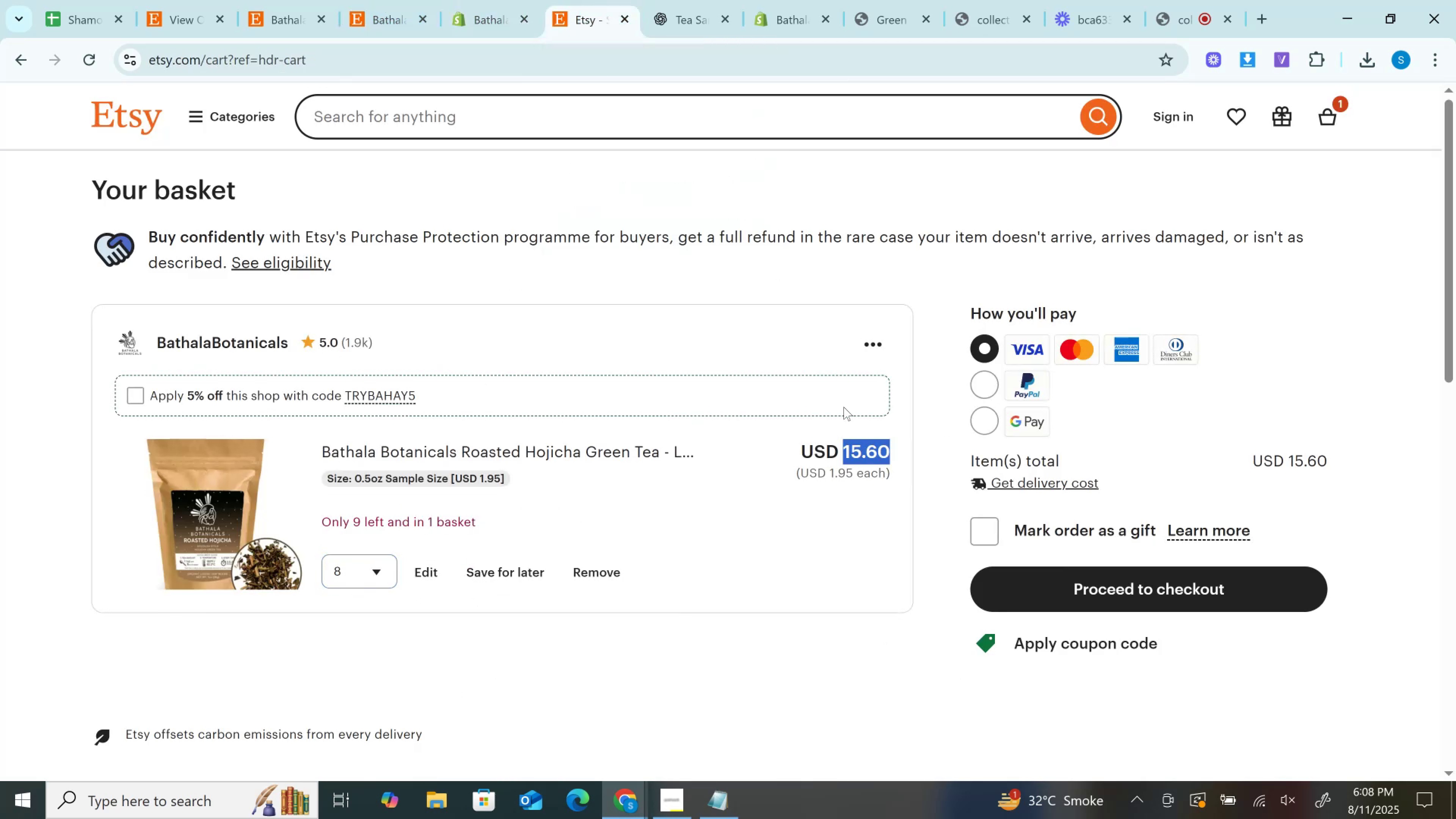 
key(Control+C)
 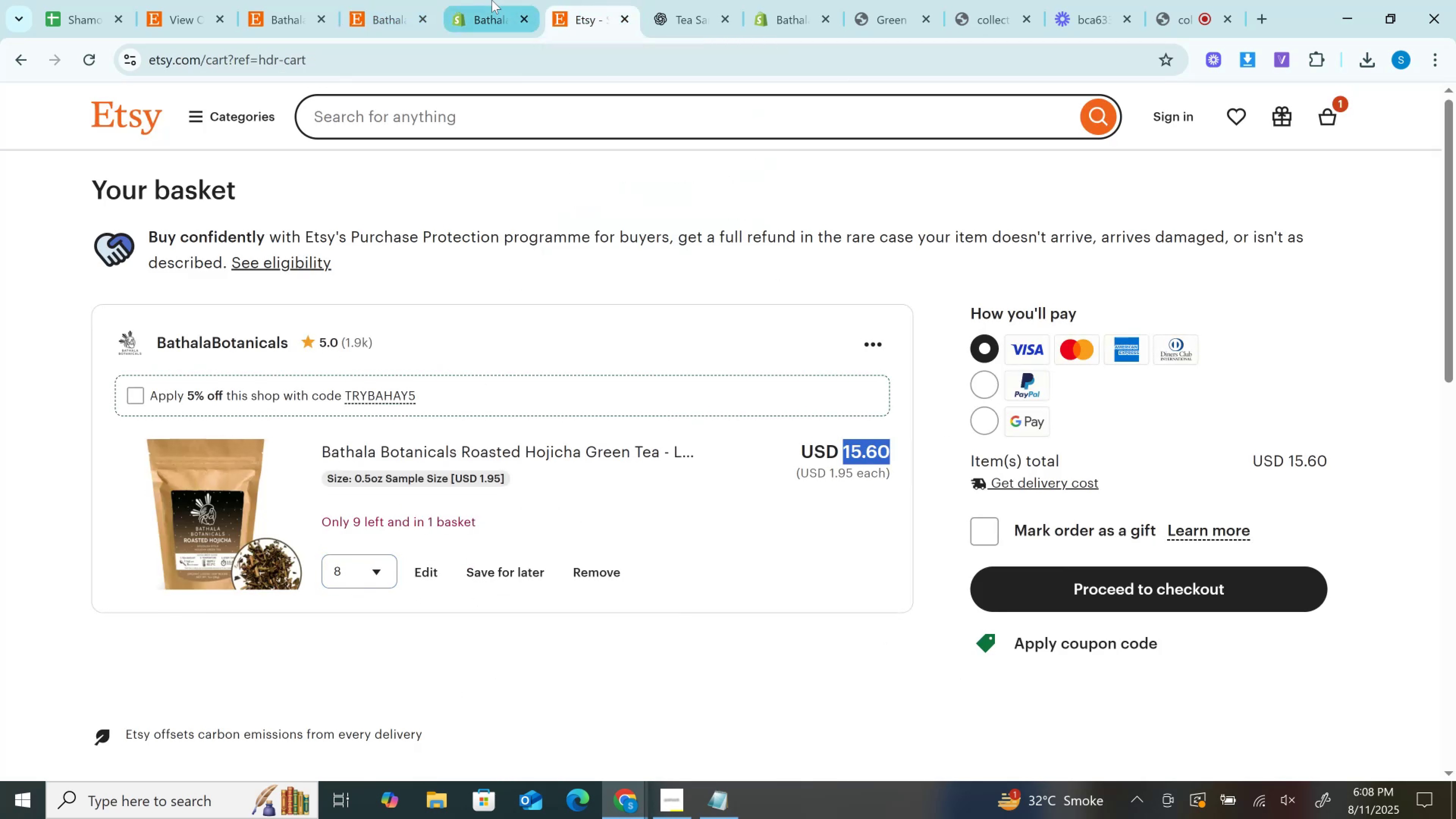 
left_click([492, 0])
 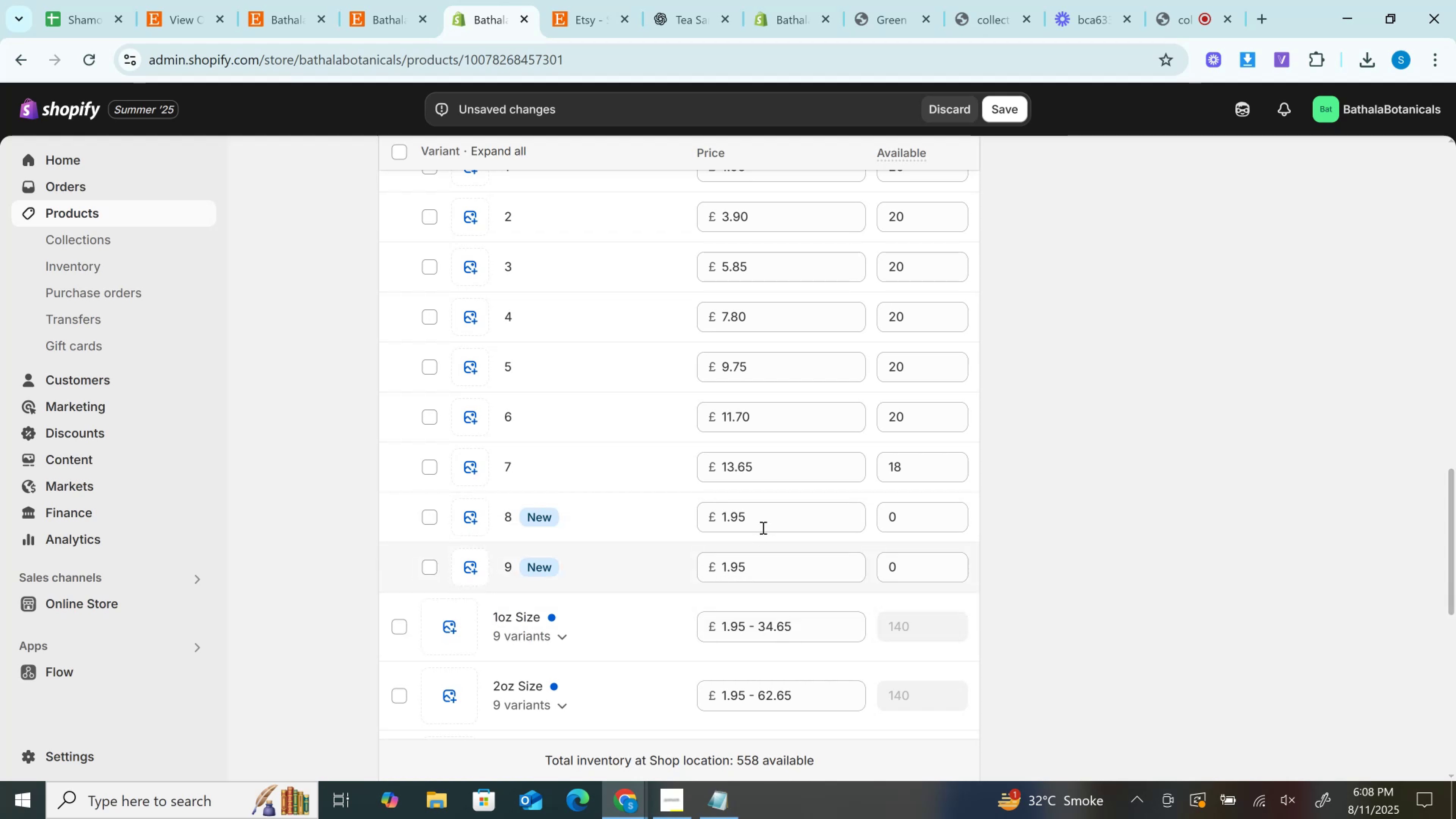 
key(Control+V)
 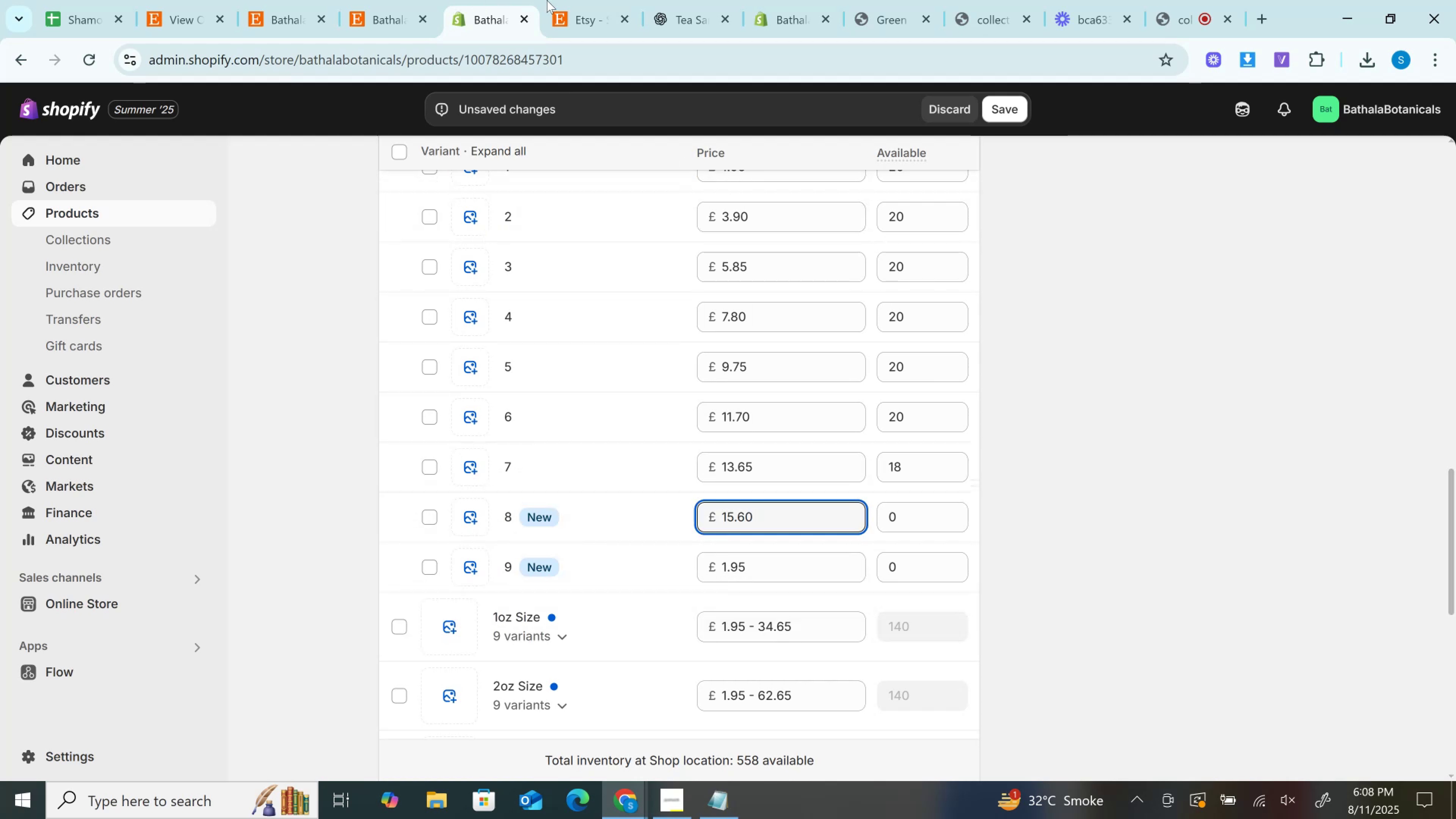 
left_click([568, 0])
 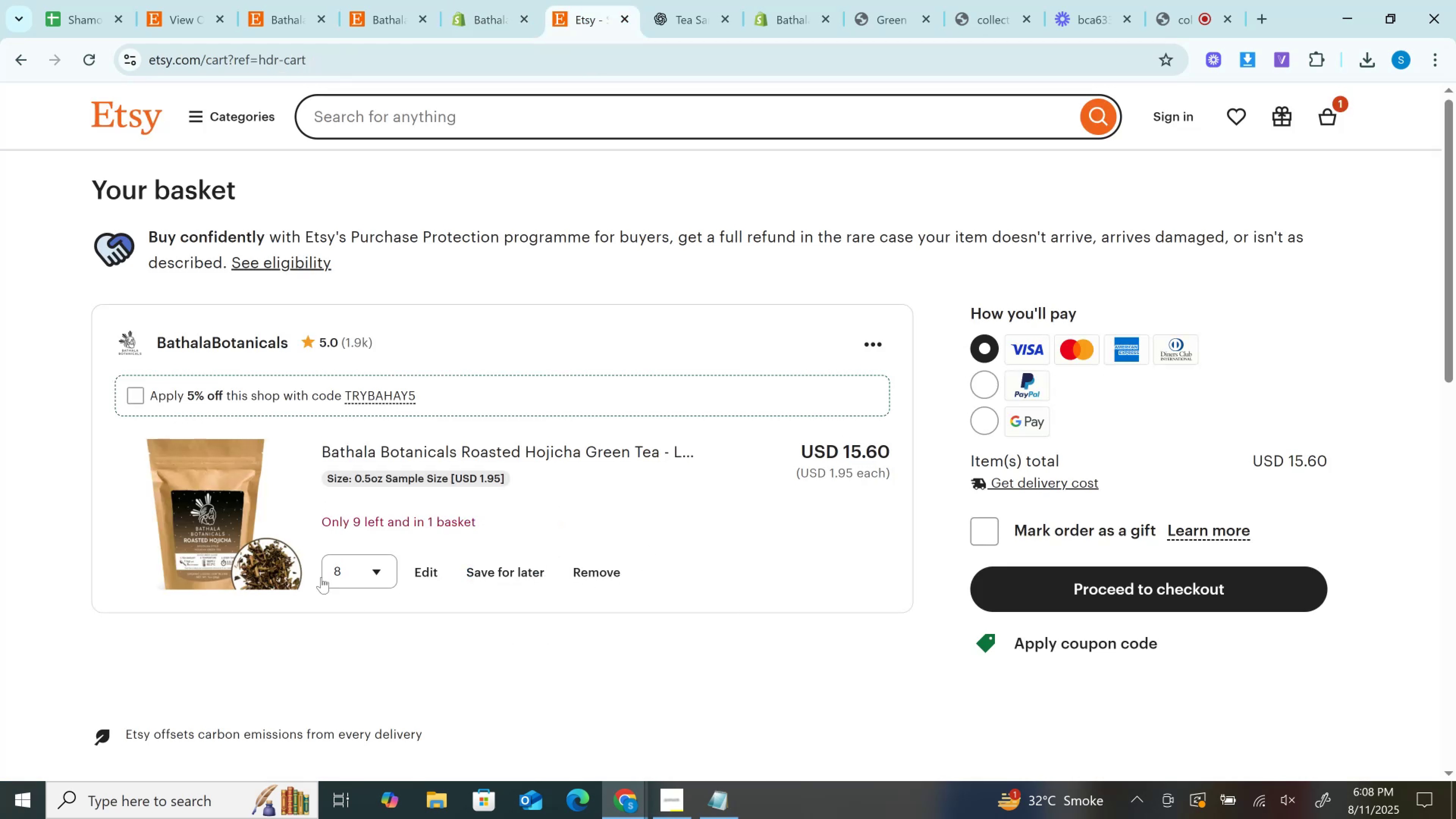 
left_click([356, 573])
 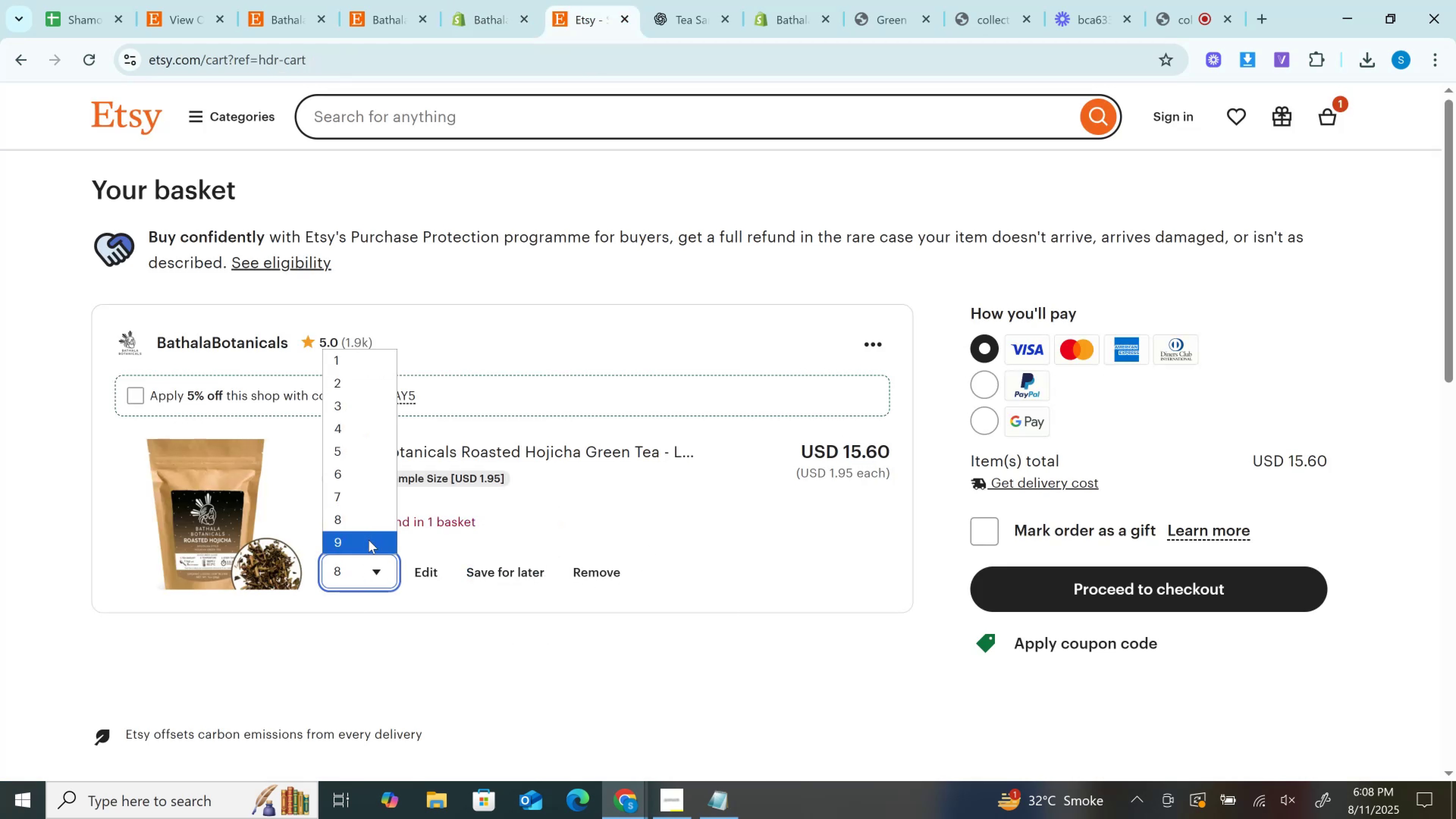 
left_click([369, 540])
 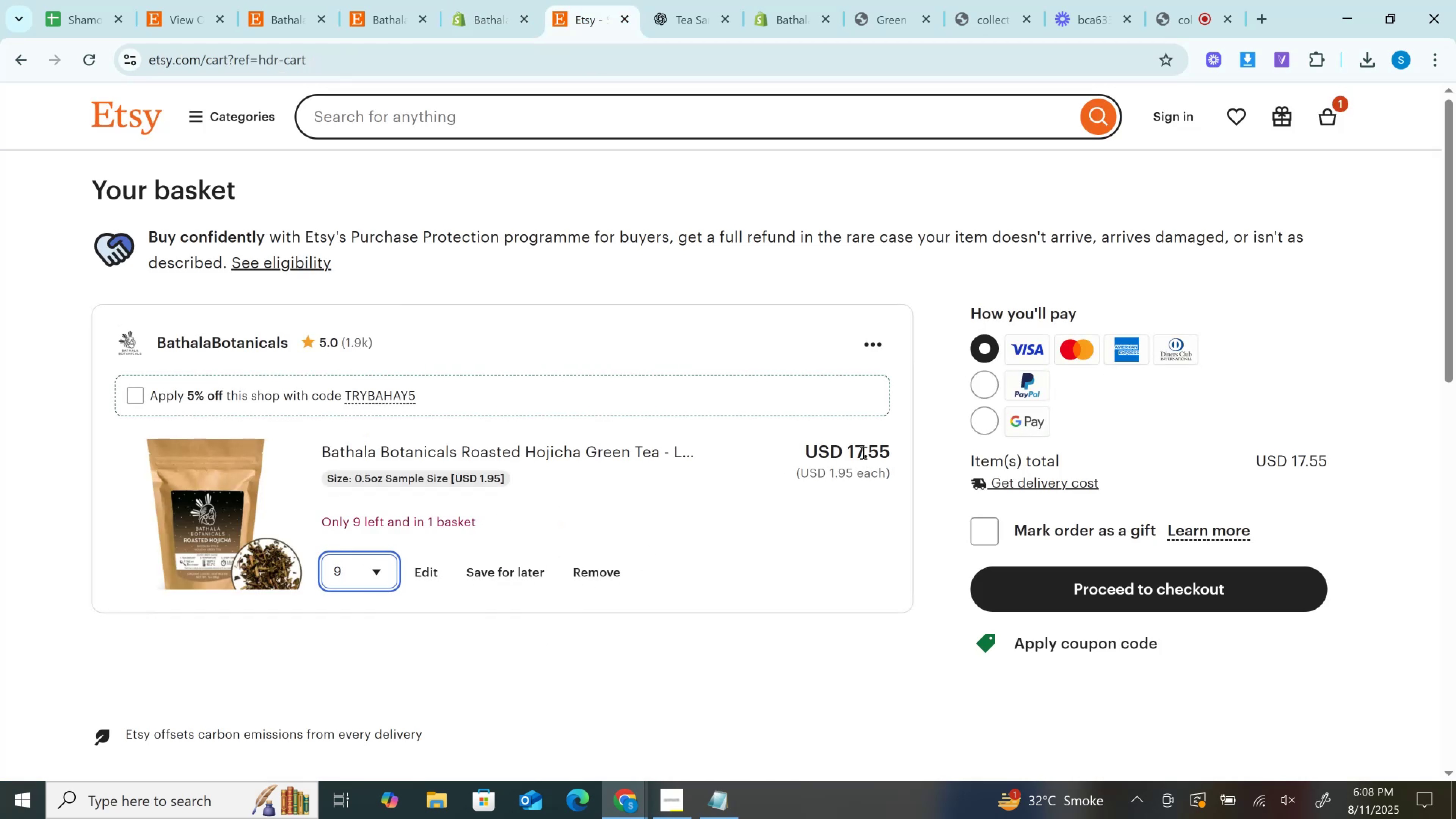 
double_click([862, 452])
 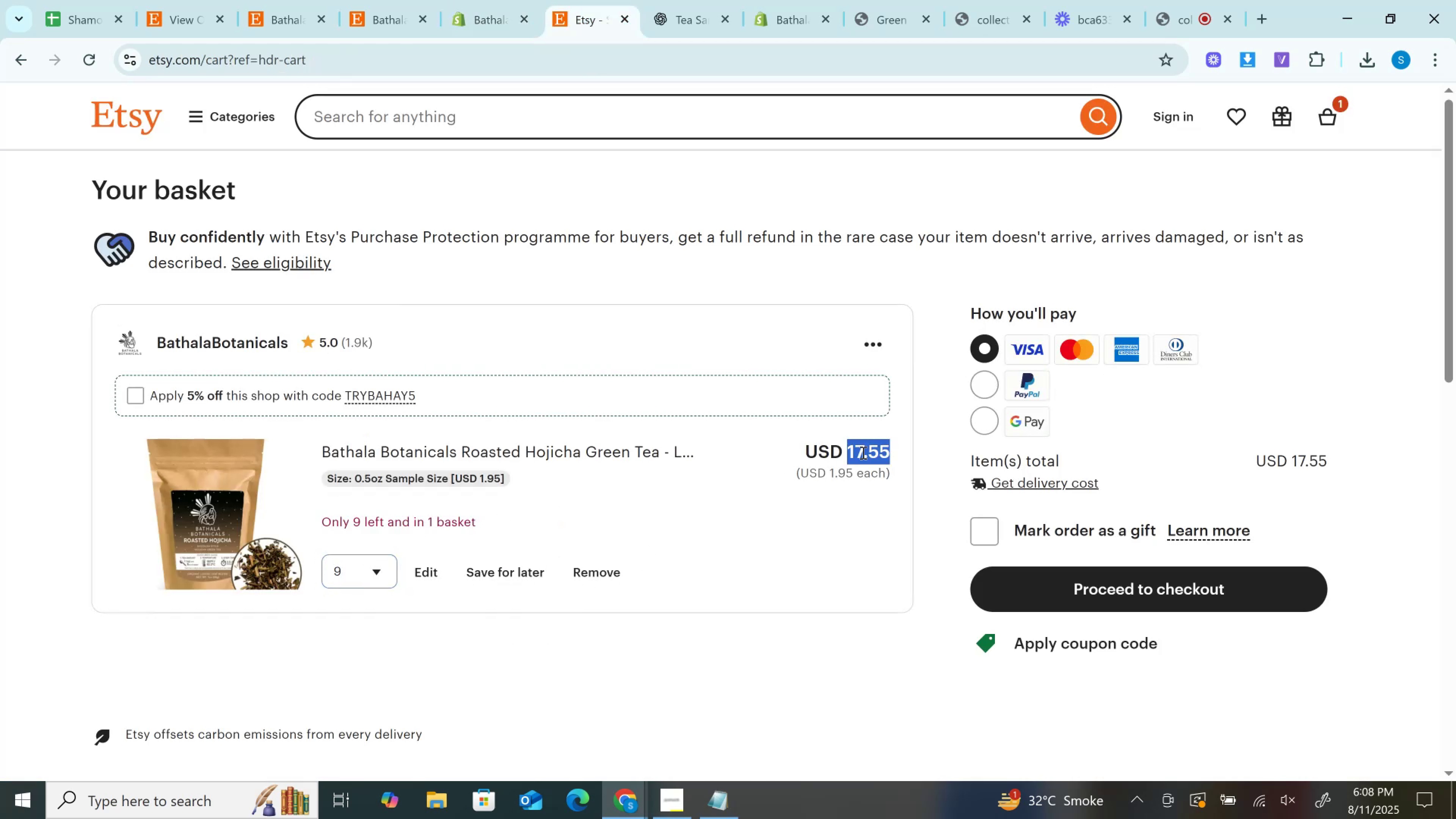 
key(Control+C)
 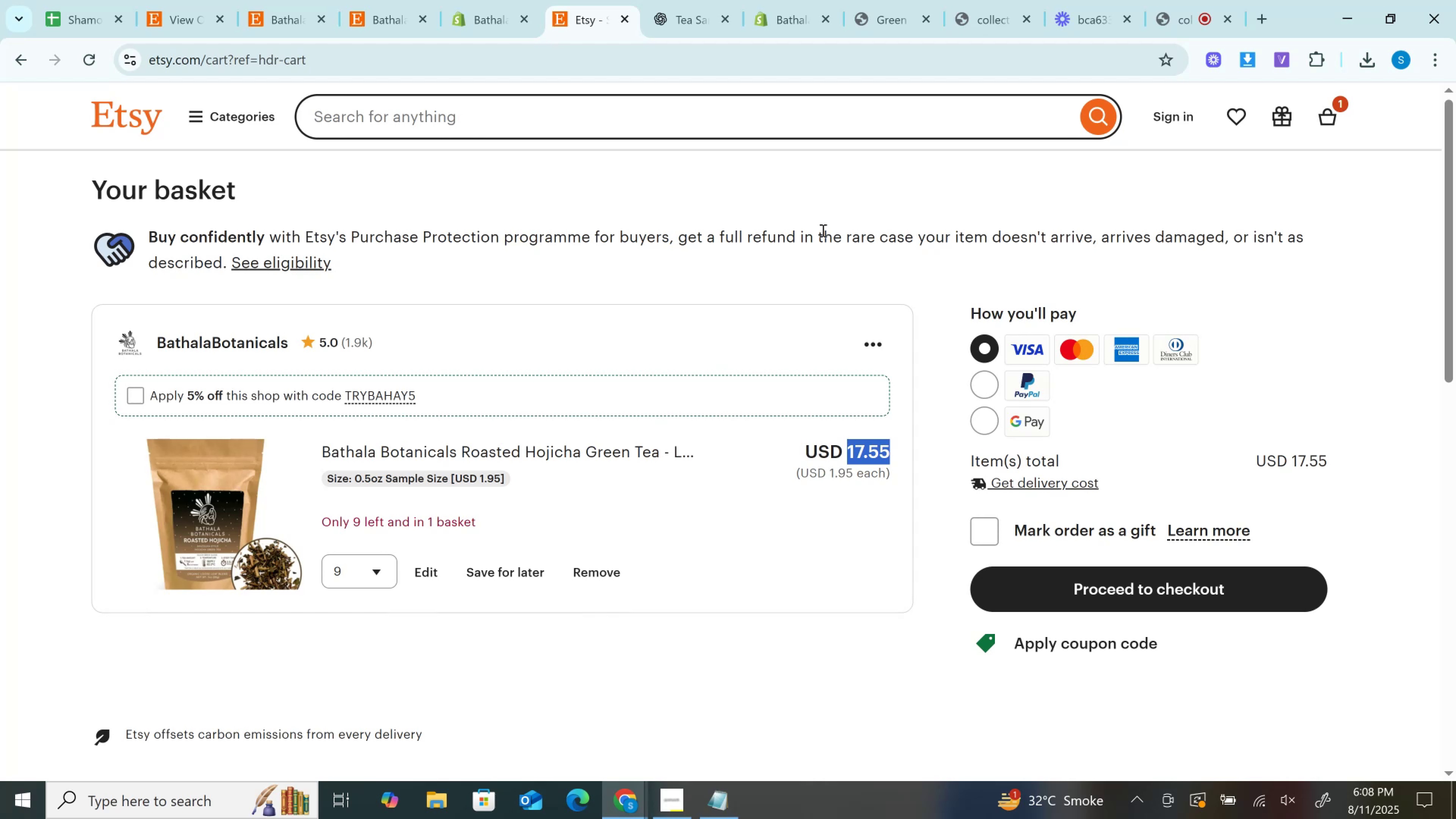 
wait(7.94)
 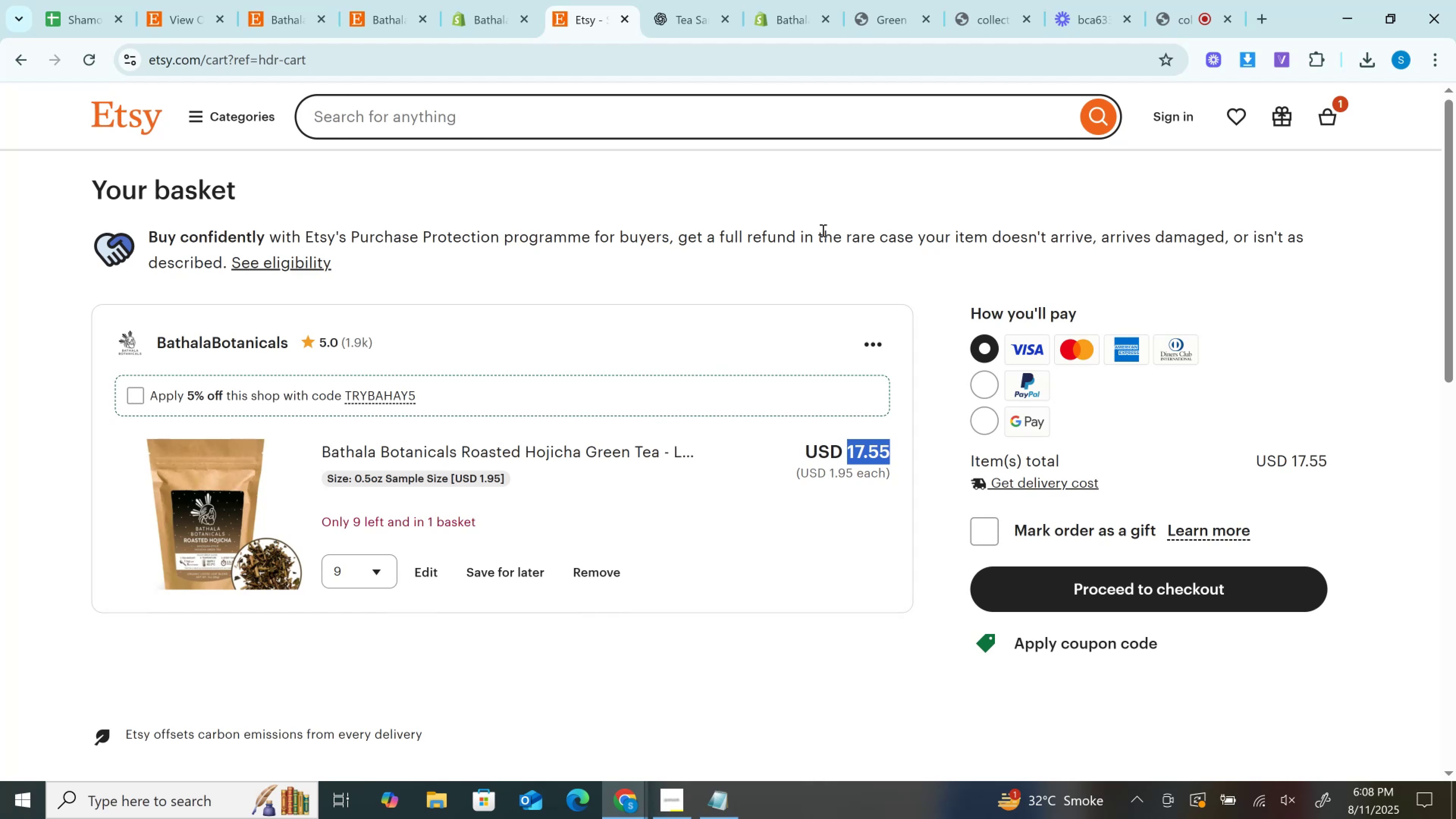 
key(Control+C)
 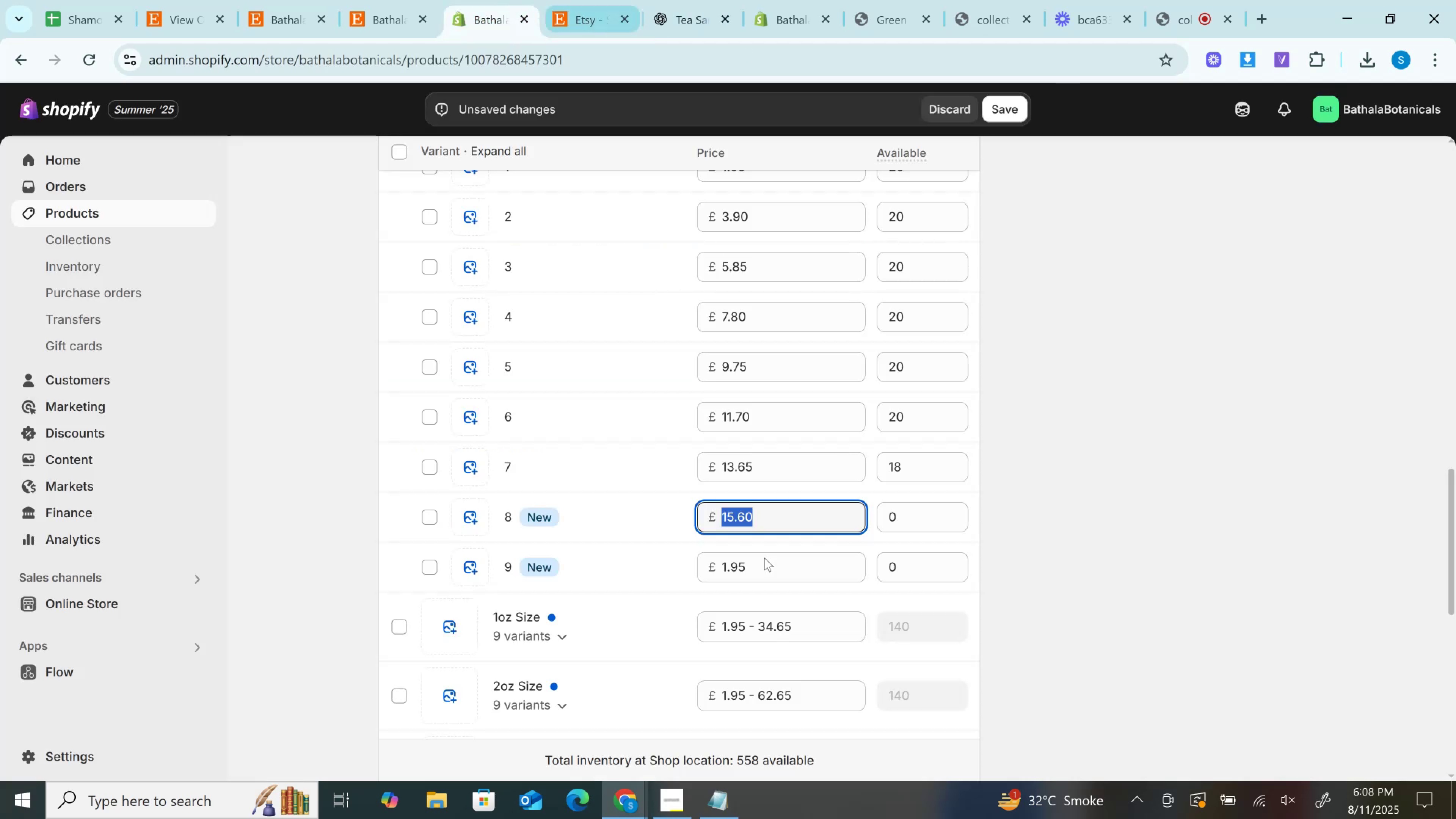 
left_click([749, 556])
 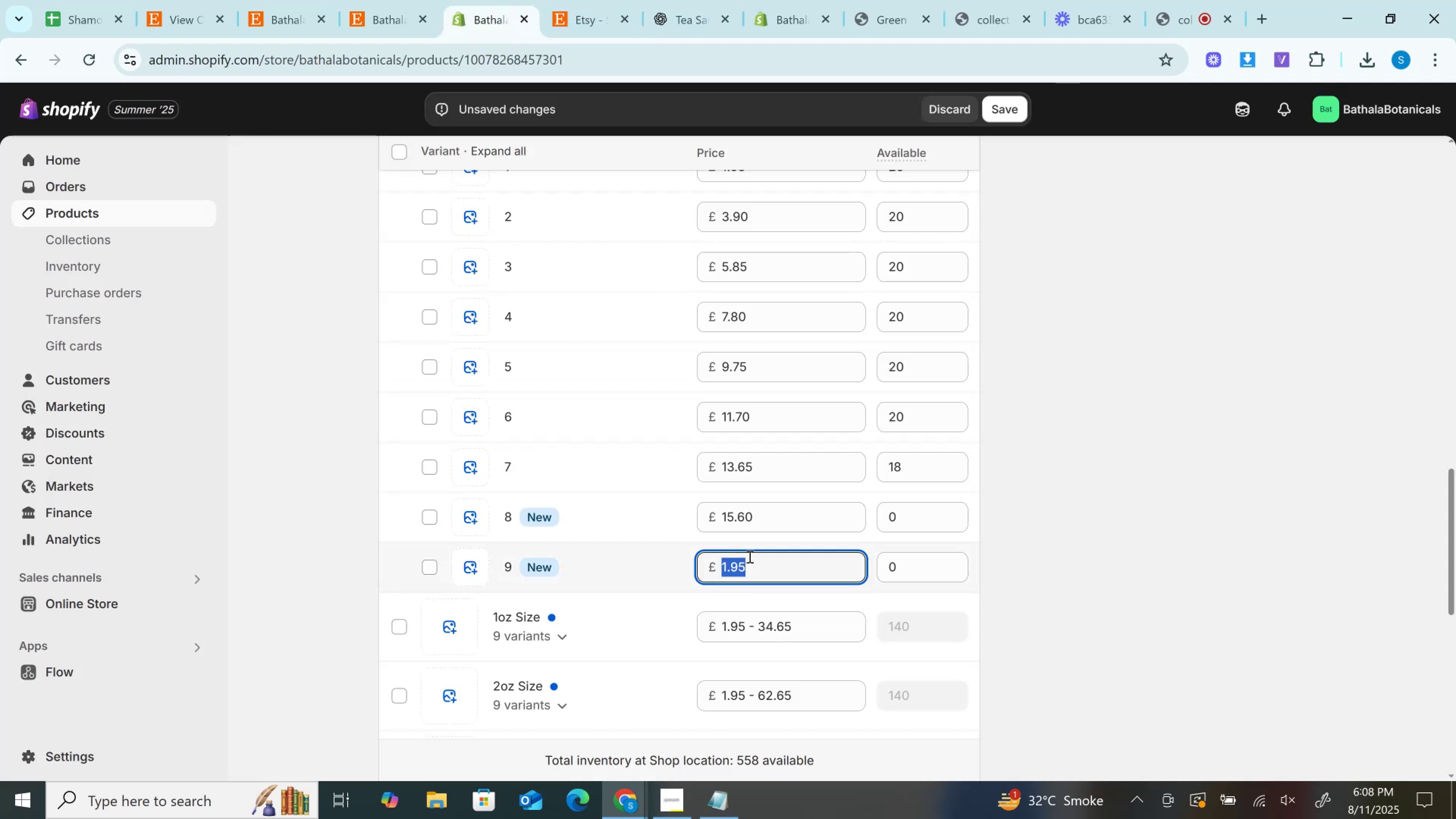 
key(Control+V)
 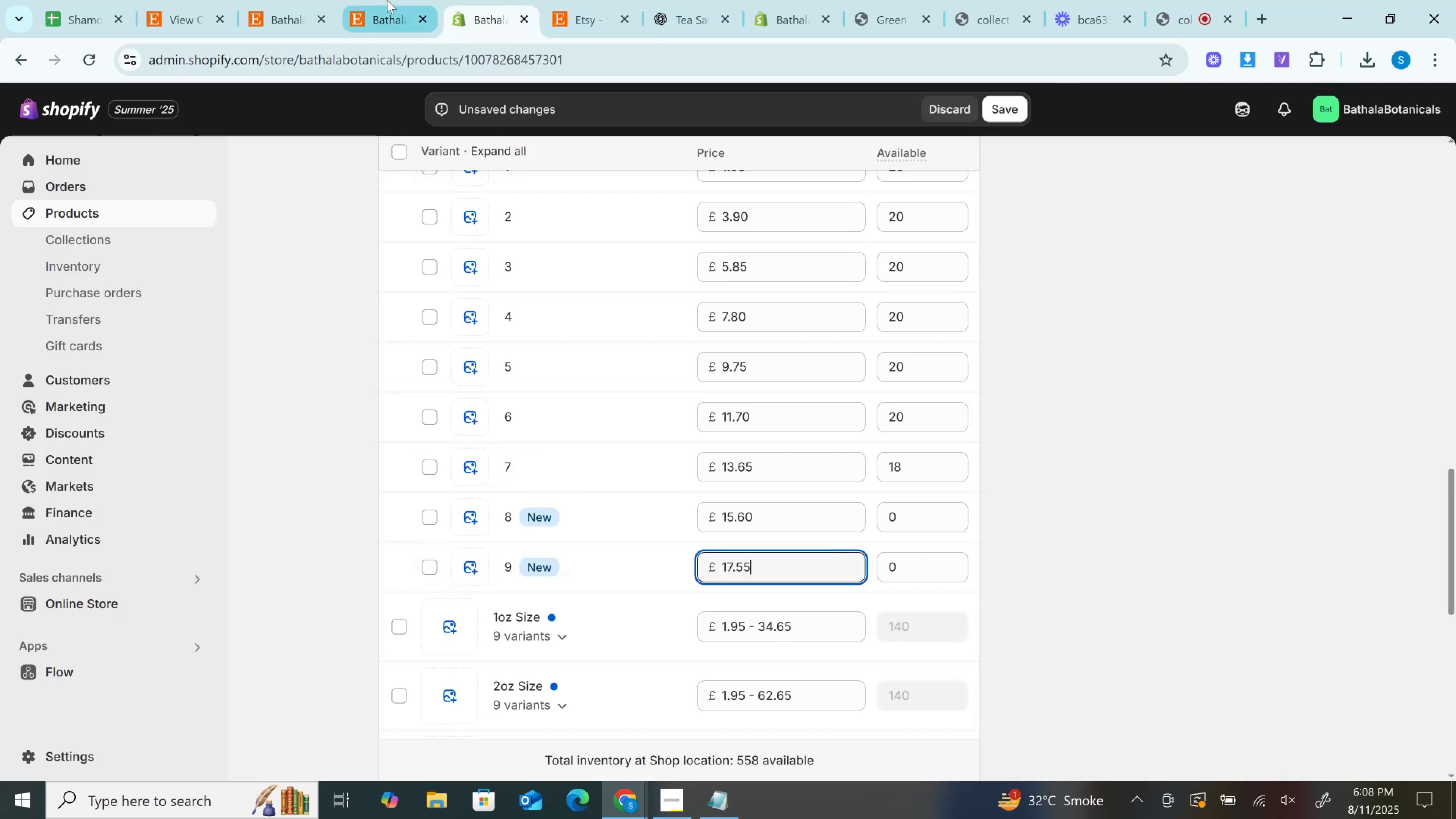 
left_click([372, 0])
 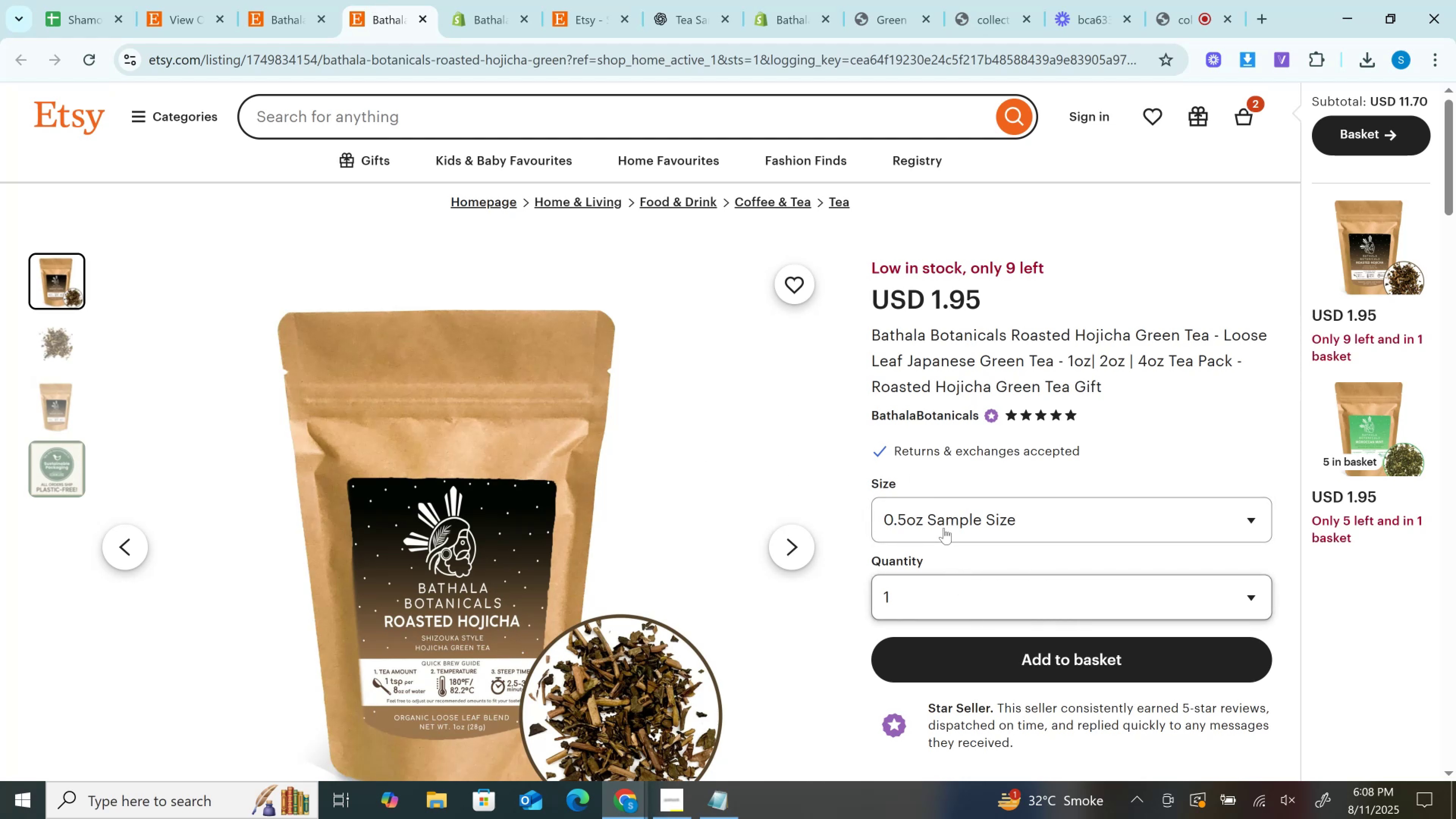 
left_click([940, 511])
 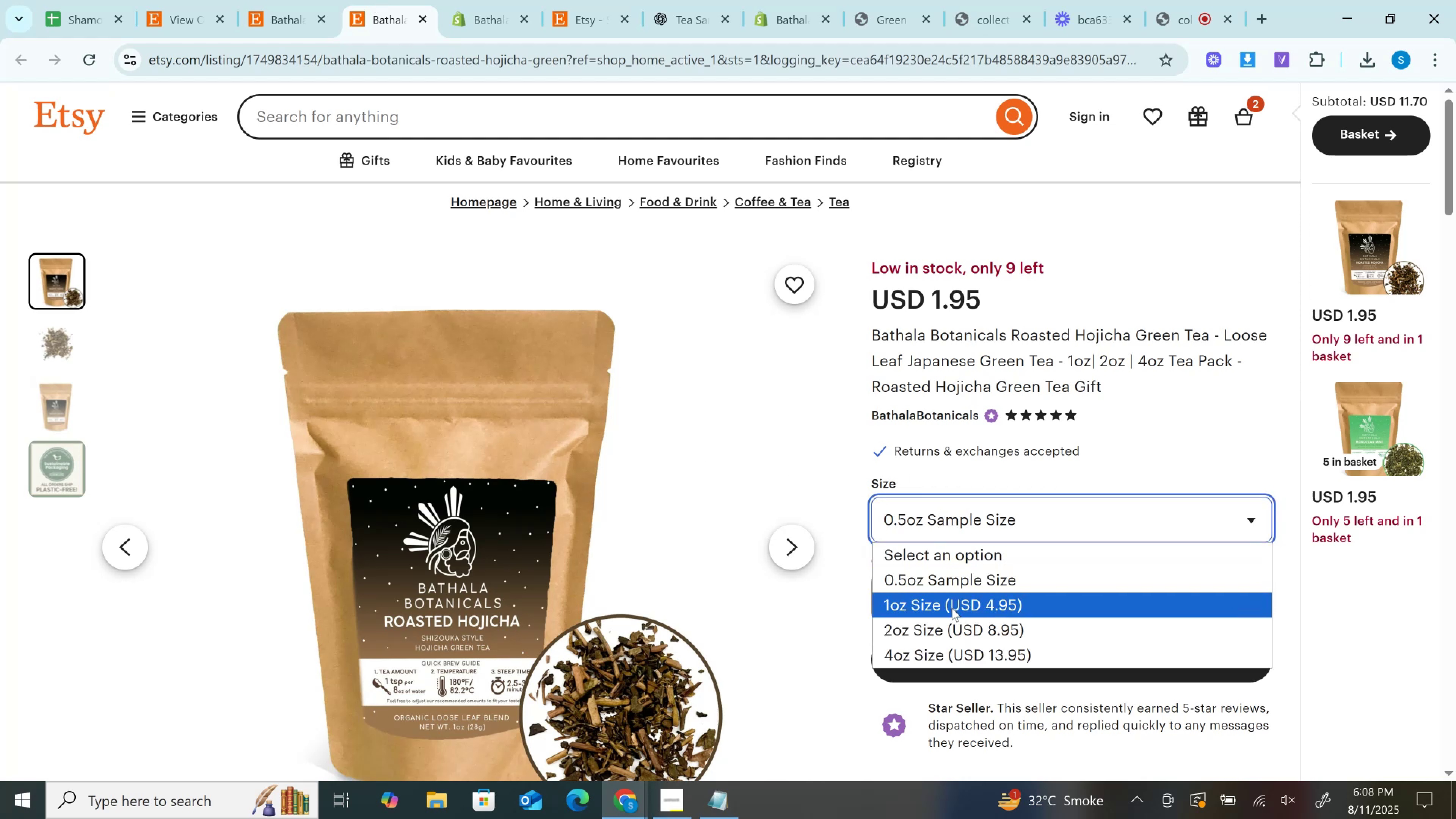 
left_click([952, 608])
 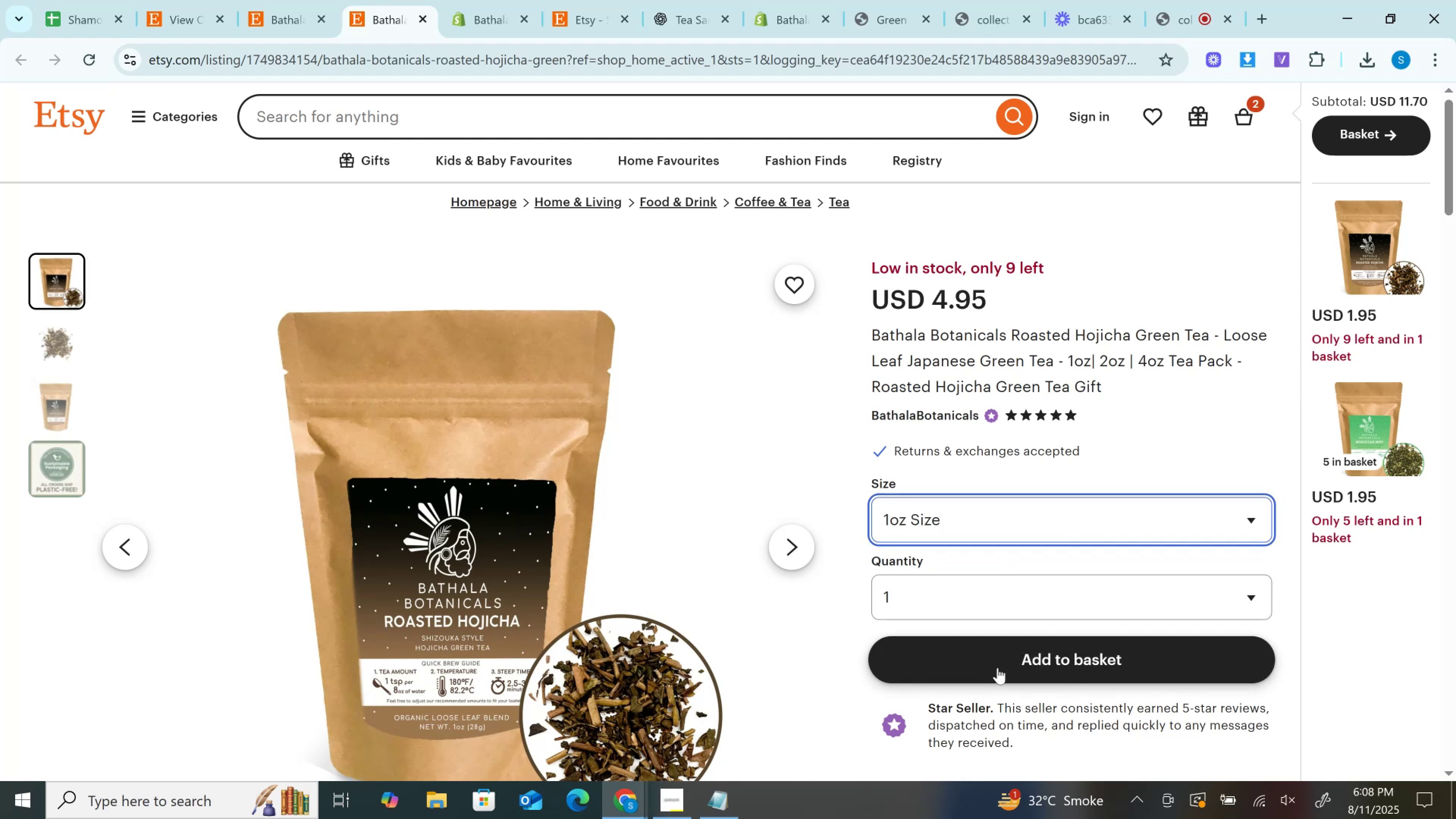 
left_click([999, 670])
 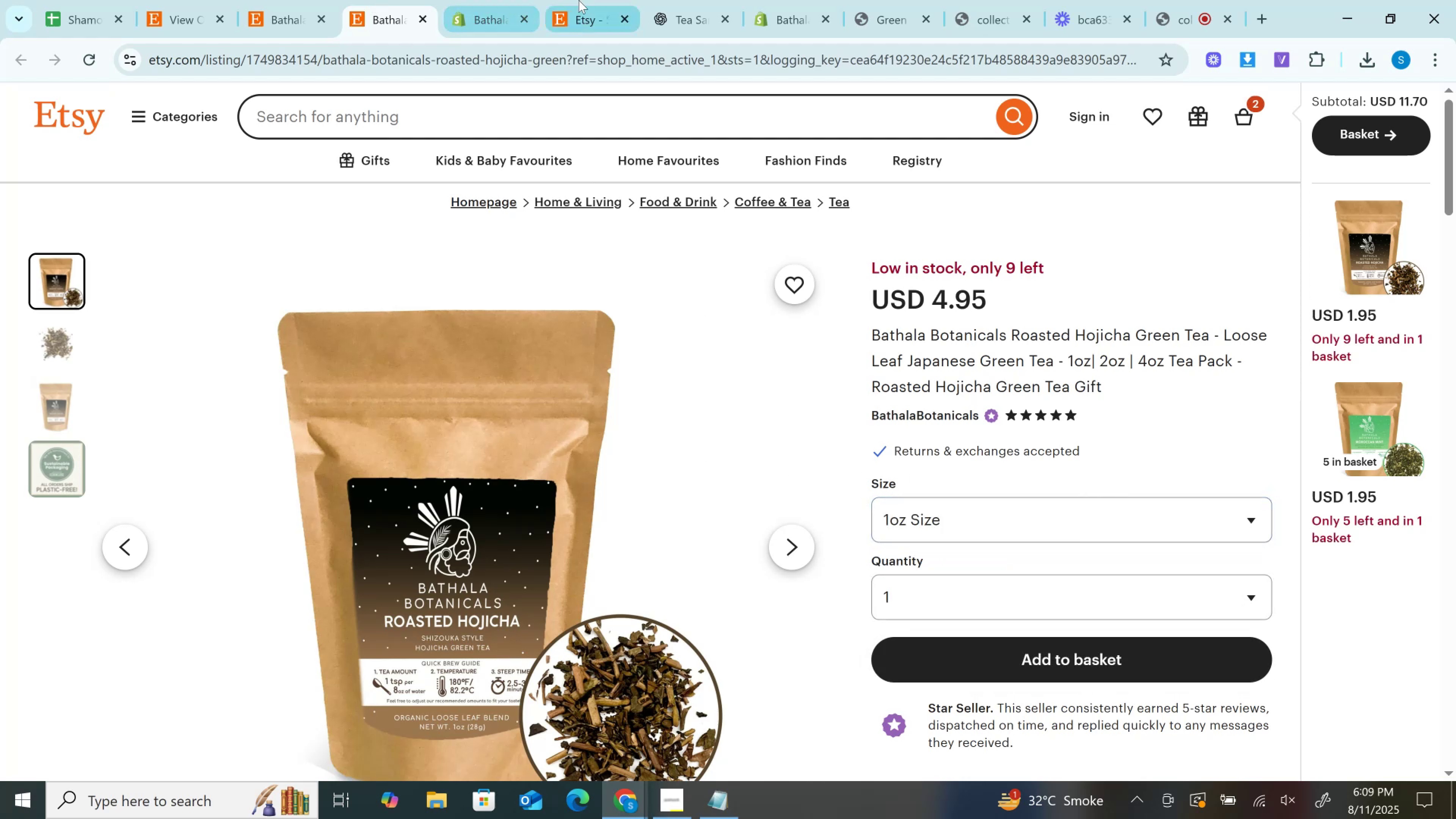 
left_click([579, 0])
 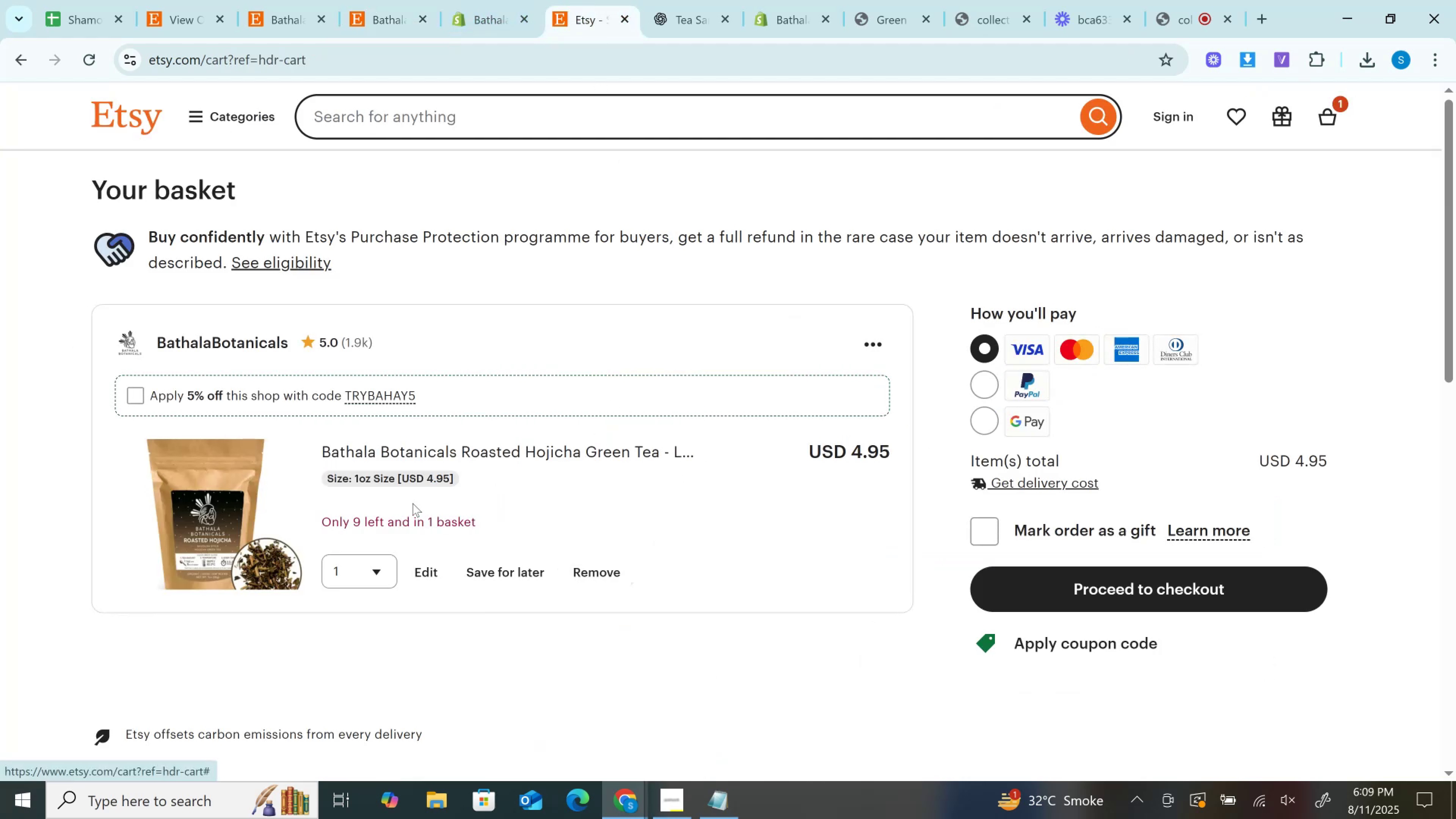 
wait(5.69)
 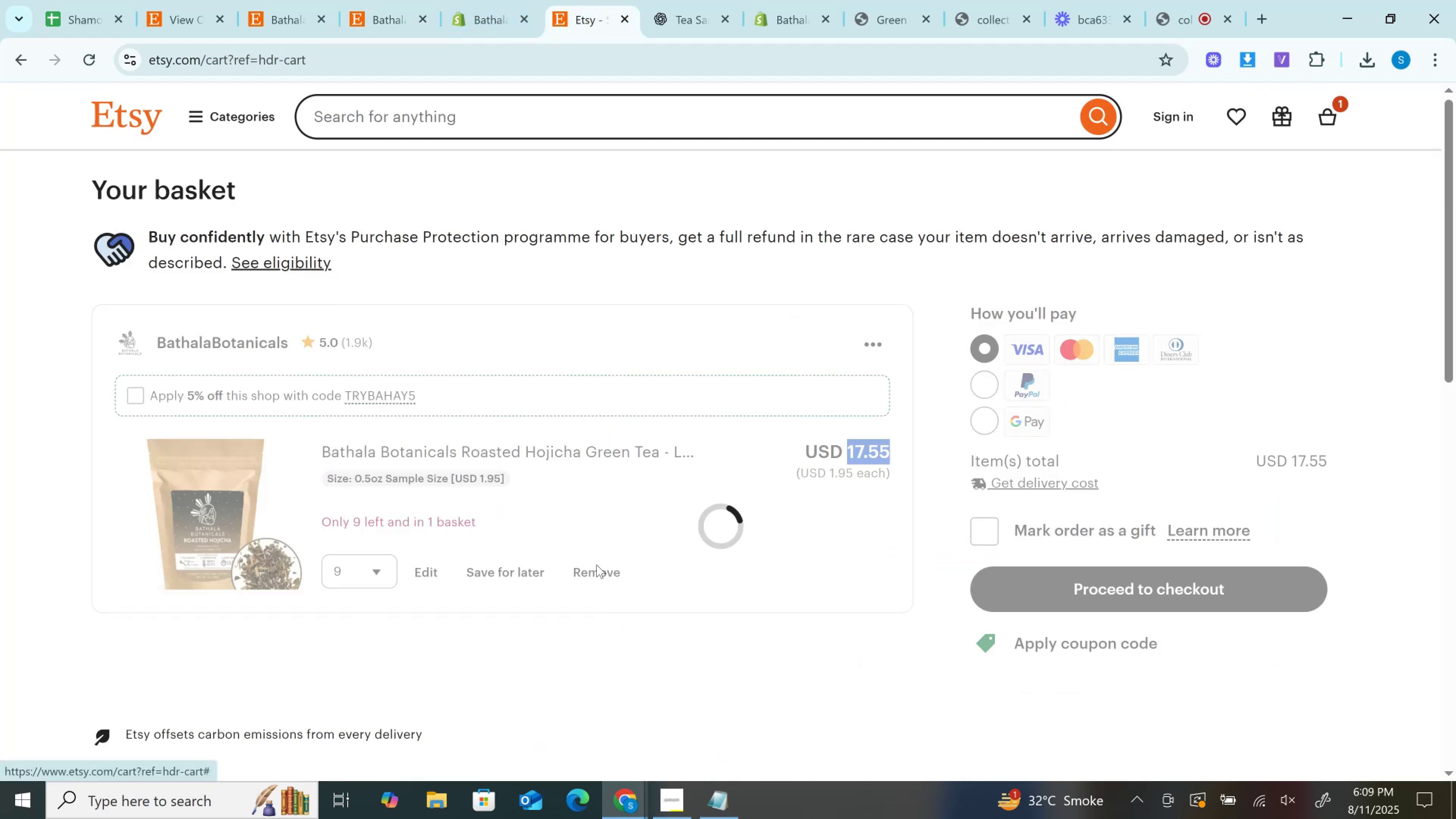 
left_click([354, 521])
 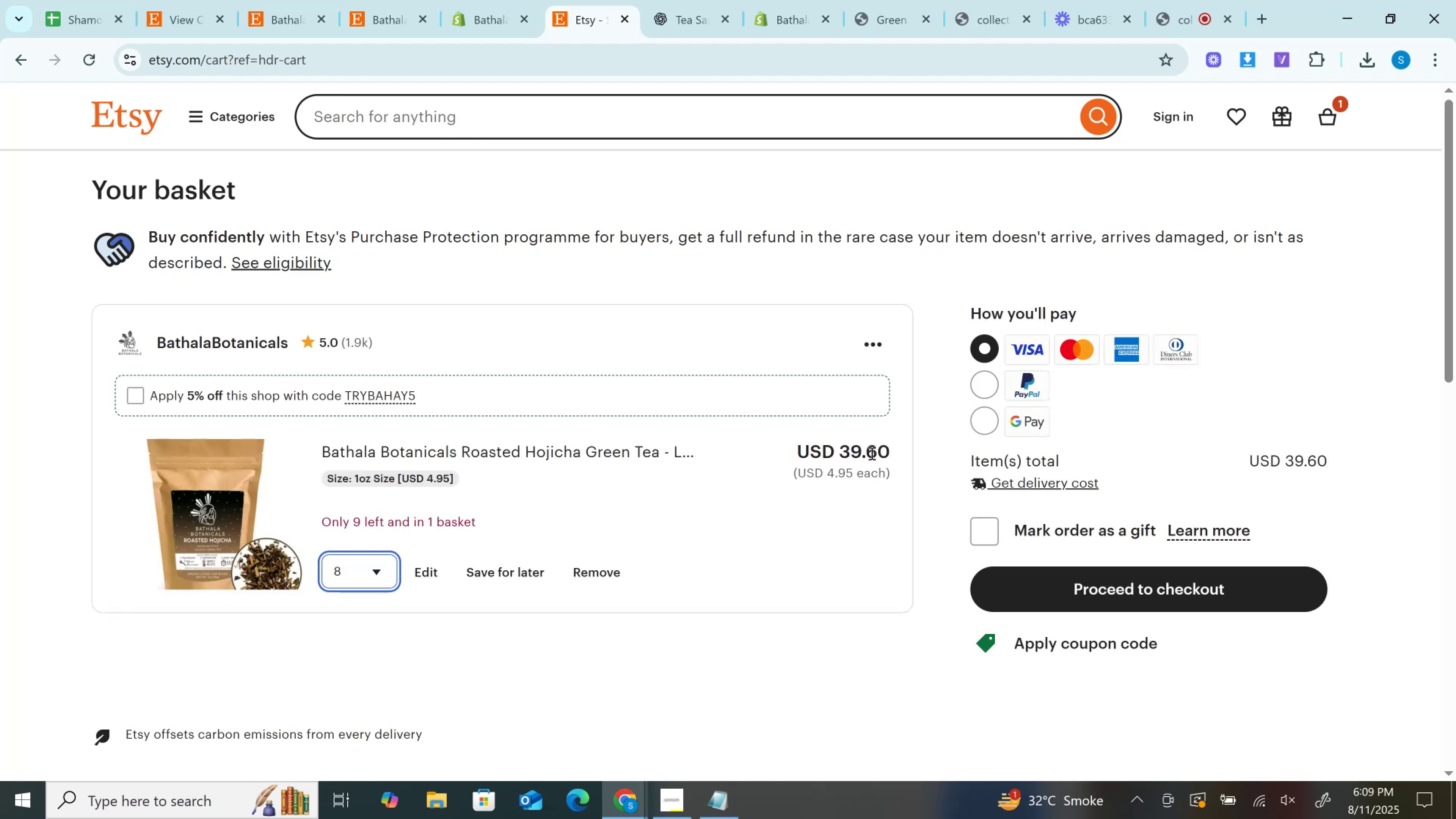 
double_click([871, 453])
 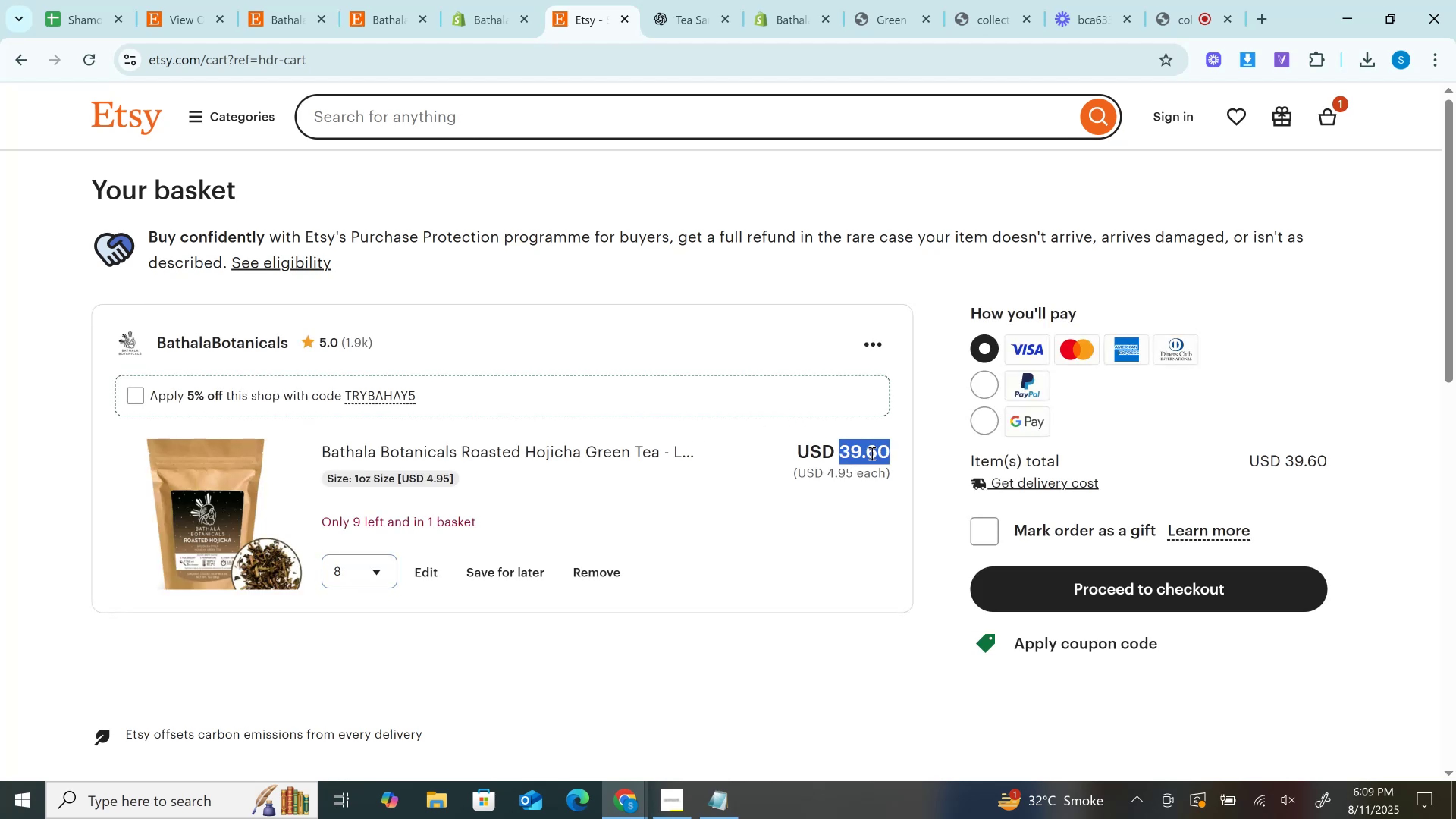 
key(Control+C)
 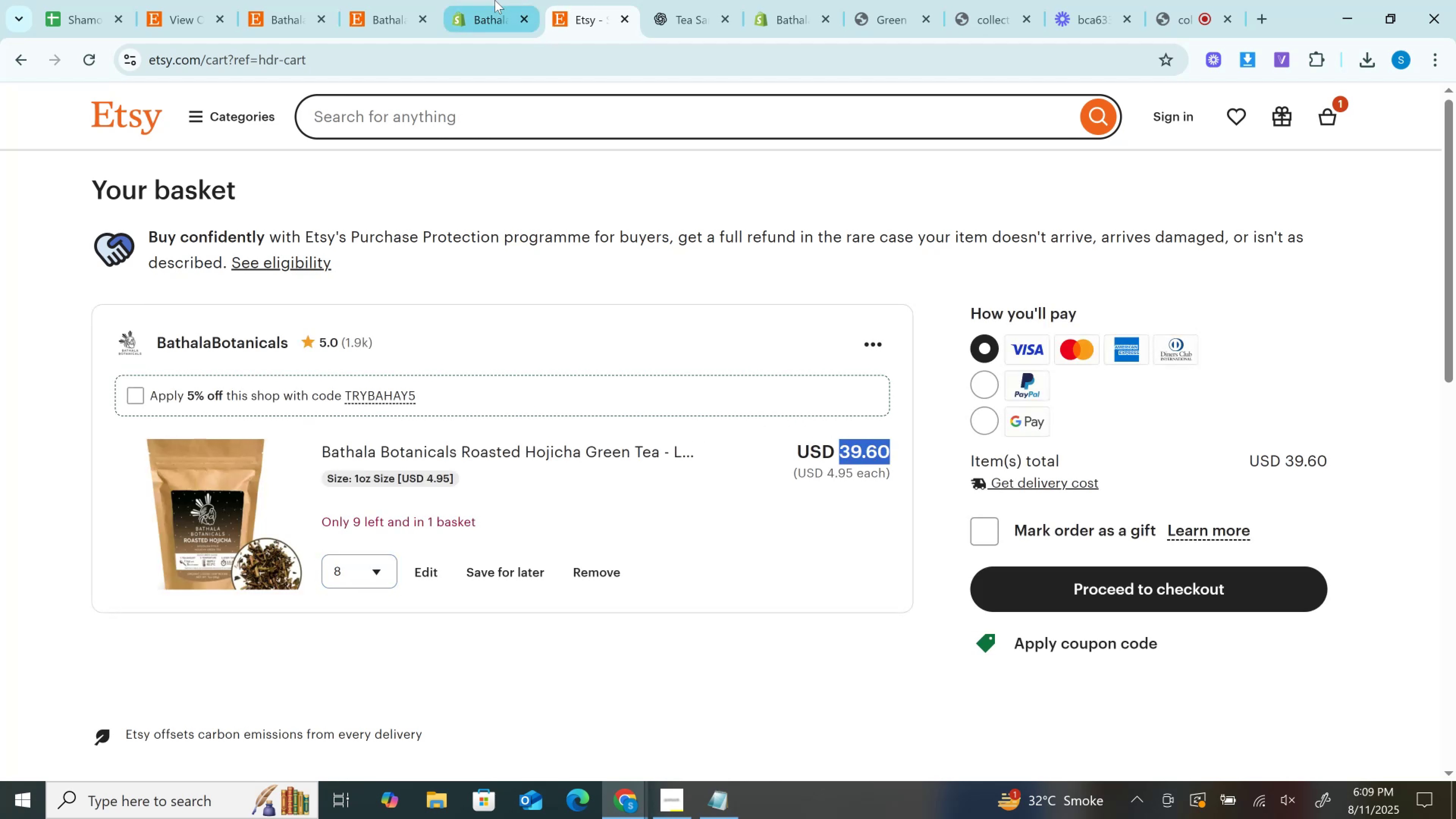 
left_click([495, 0])
 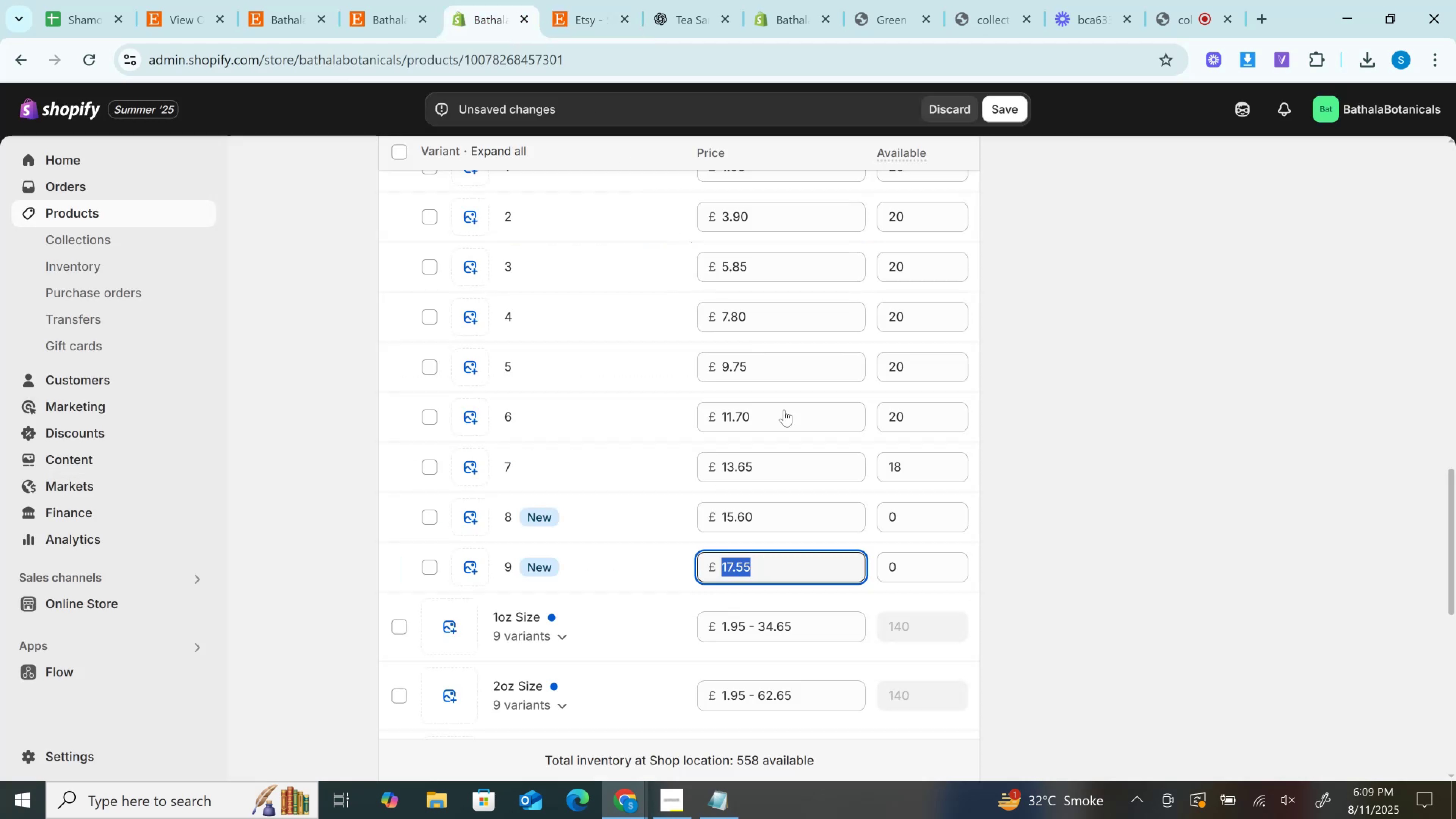 
scroll: coordinate [816, 494], scroll_direction: down, amount: 3.0
 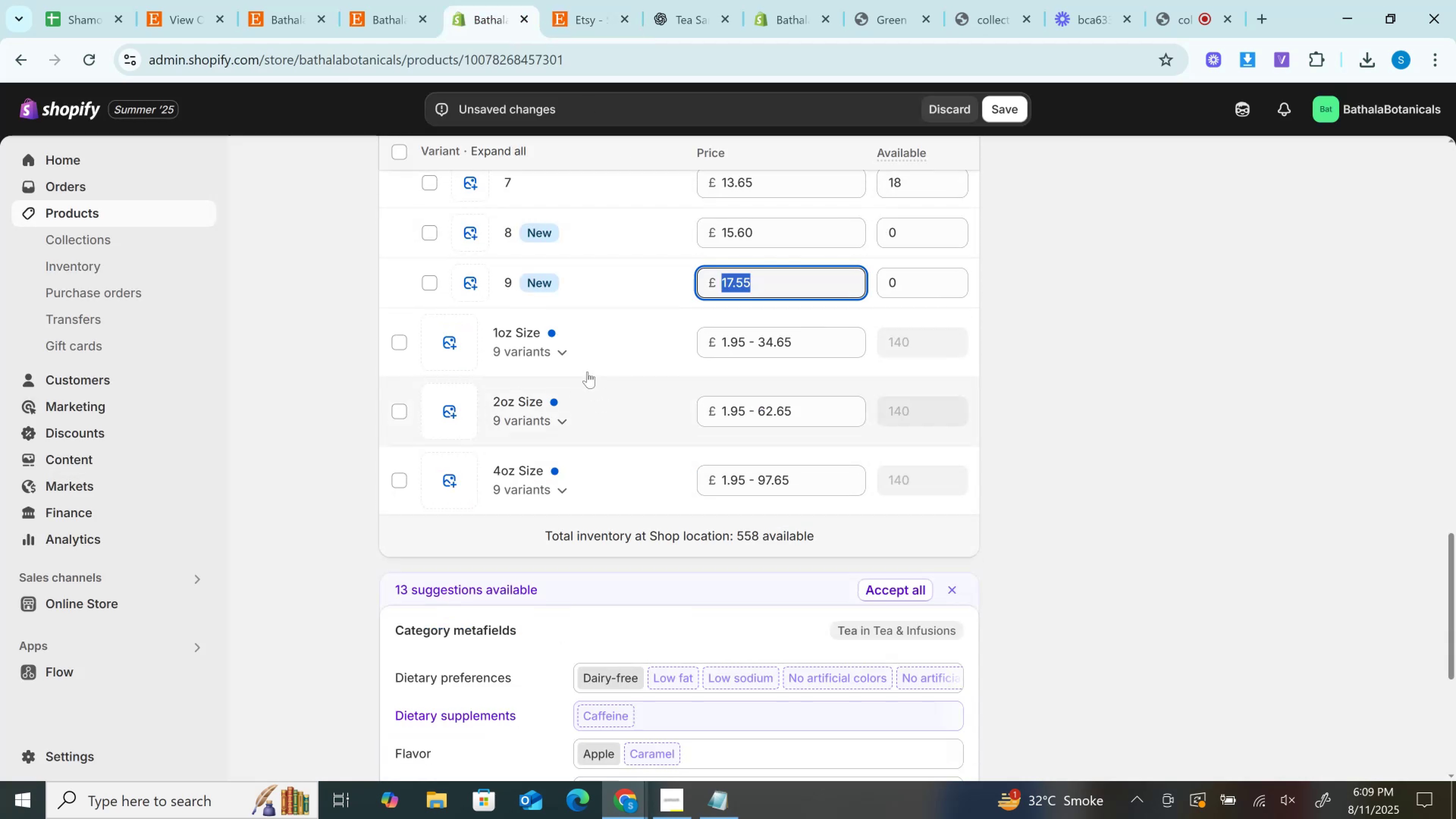 
left_click([579, 342])
 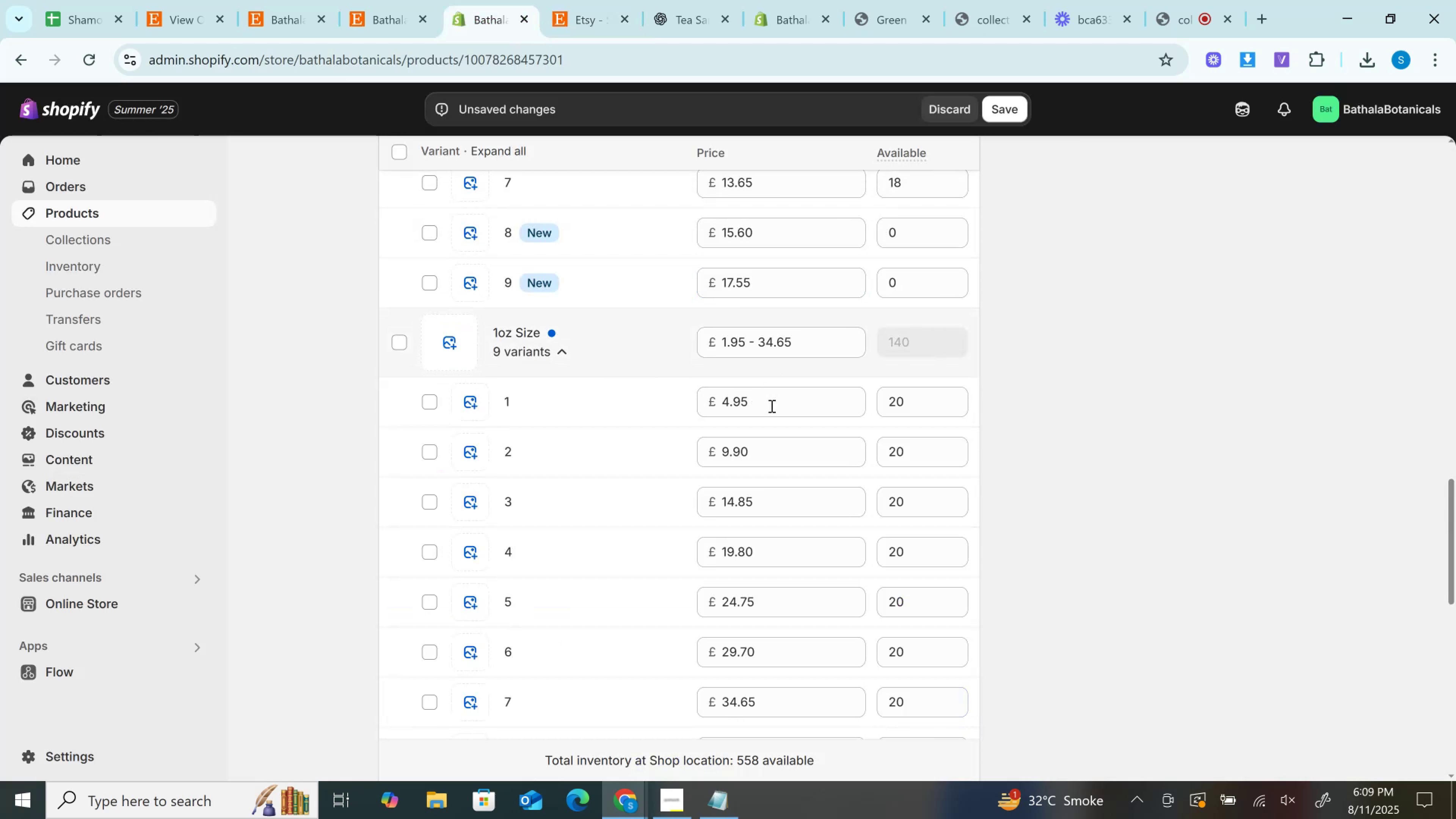 
scroll: coordinate [769, 406], scroll_direction: down, amount: 3.0
 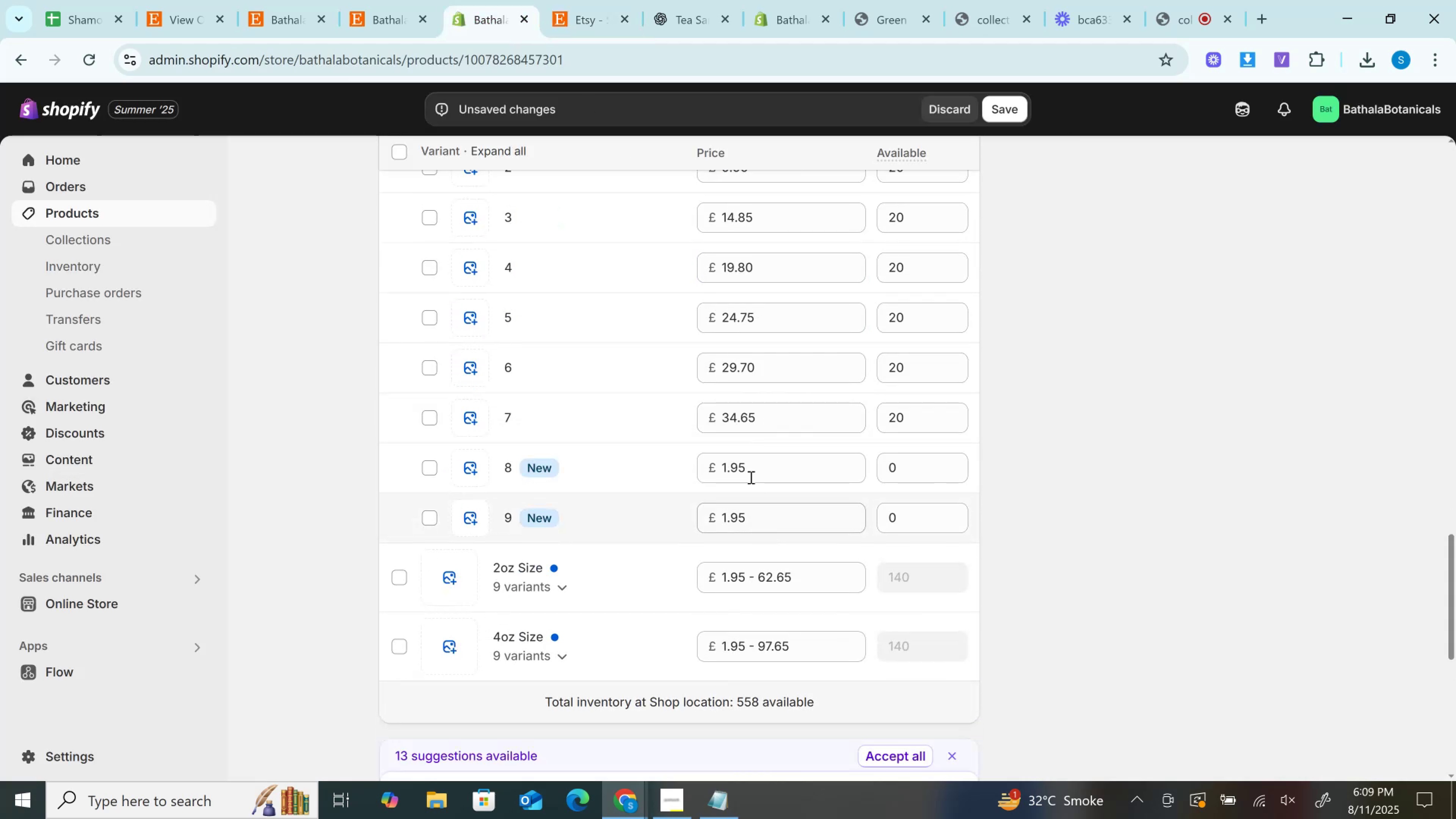 
hold_key(key=ControlLeft, duration=0.9)
left_click([750, 449])
 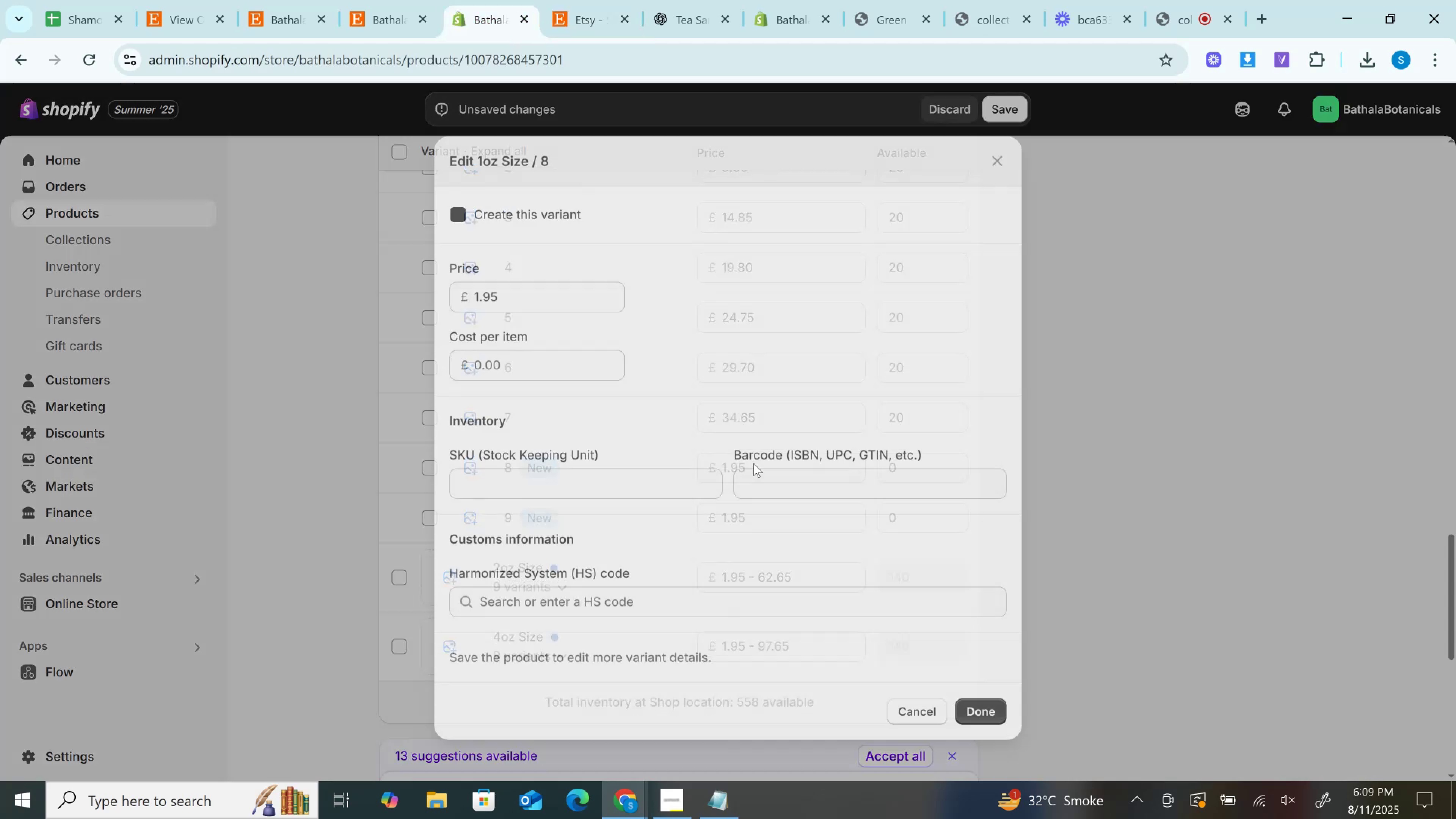 
left_click([753, 463])
 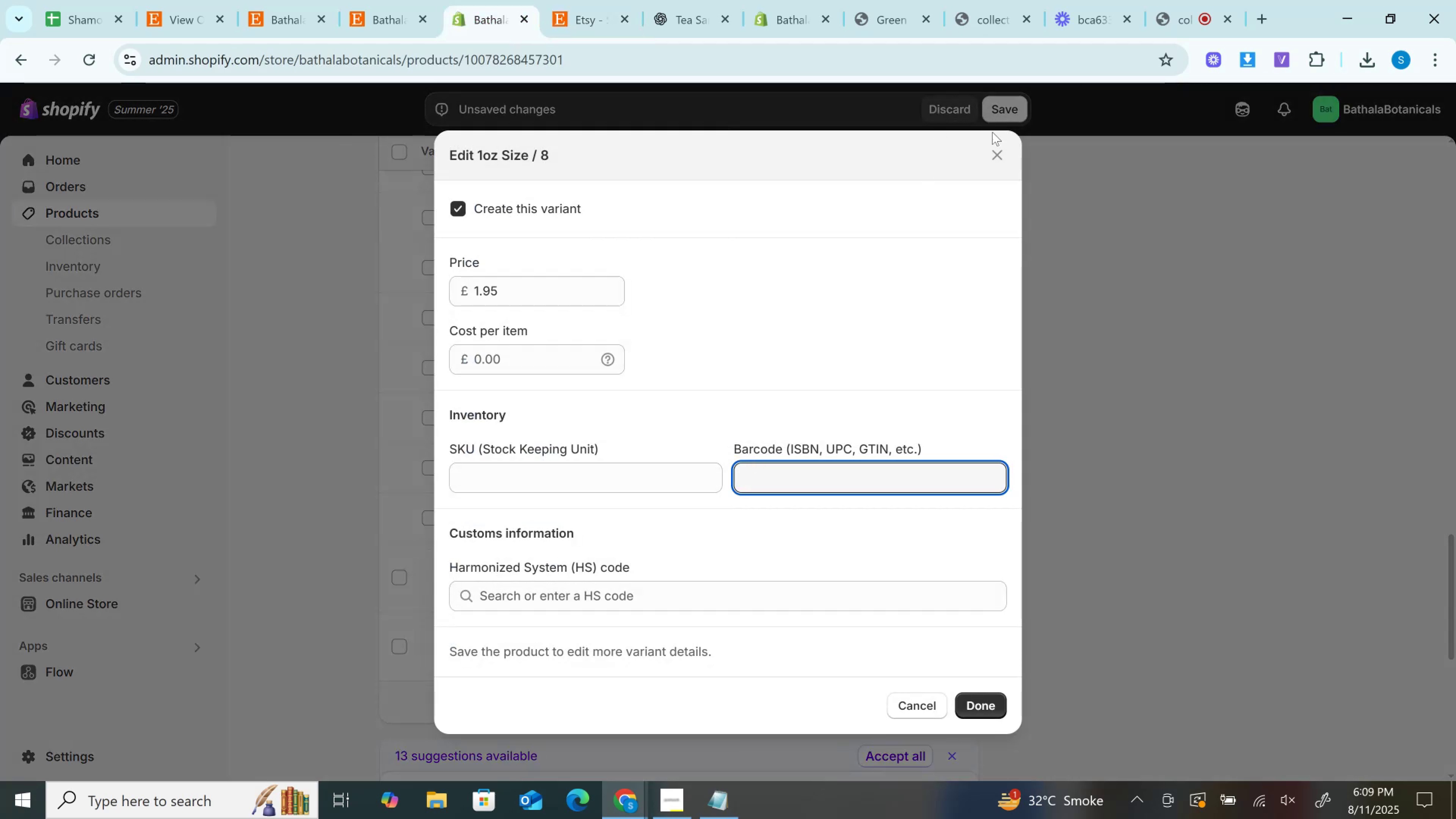 
left_click([1005, 154])
 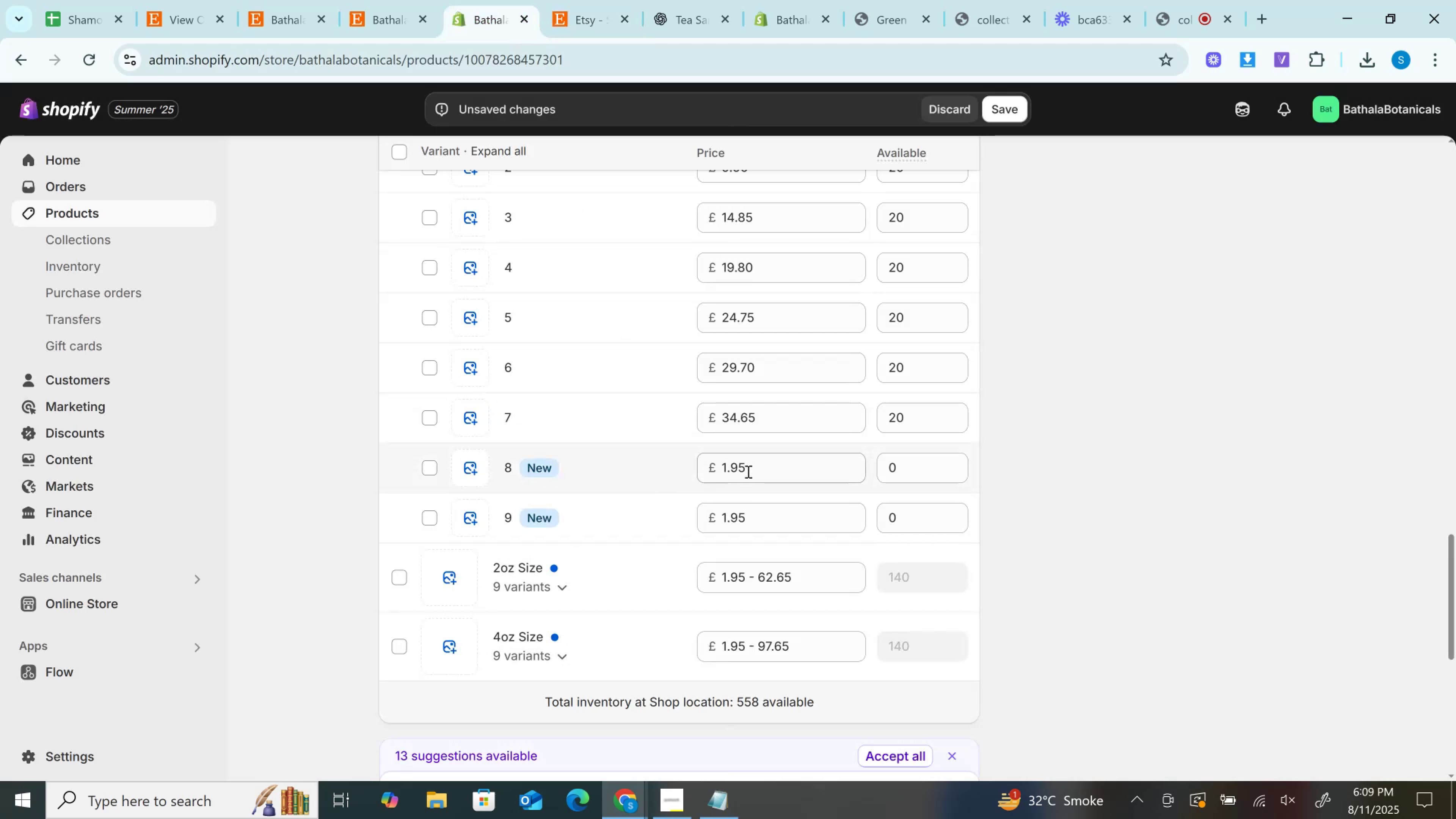 
left_click([755, 471])
 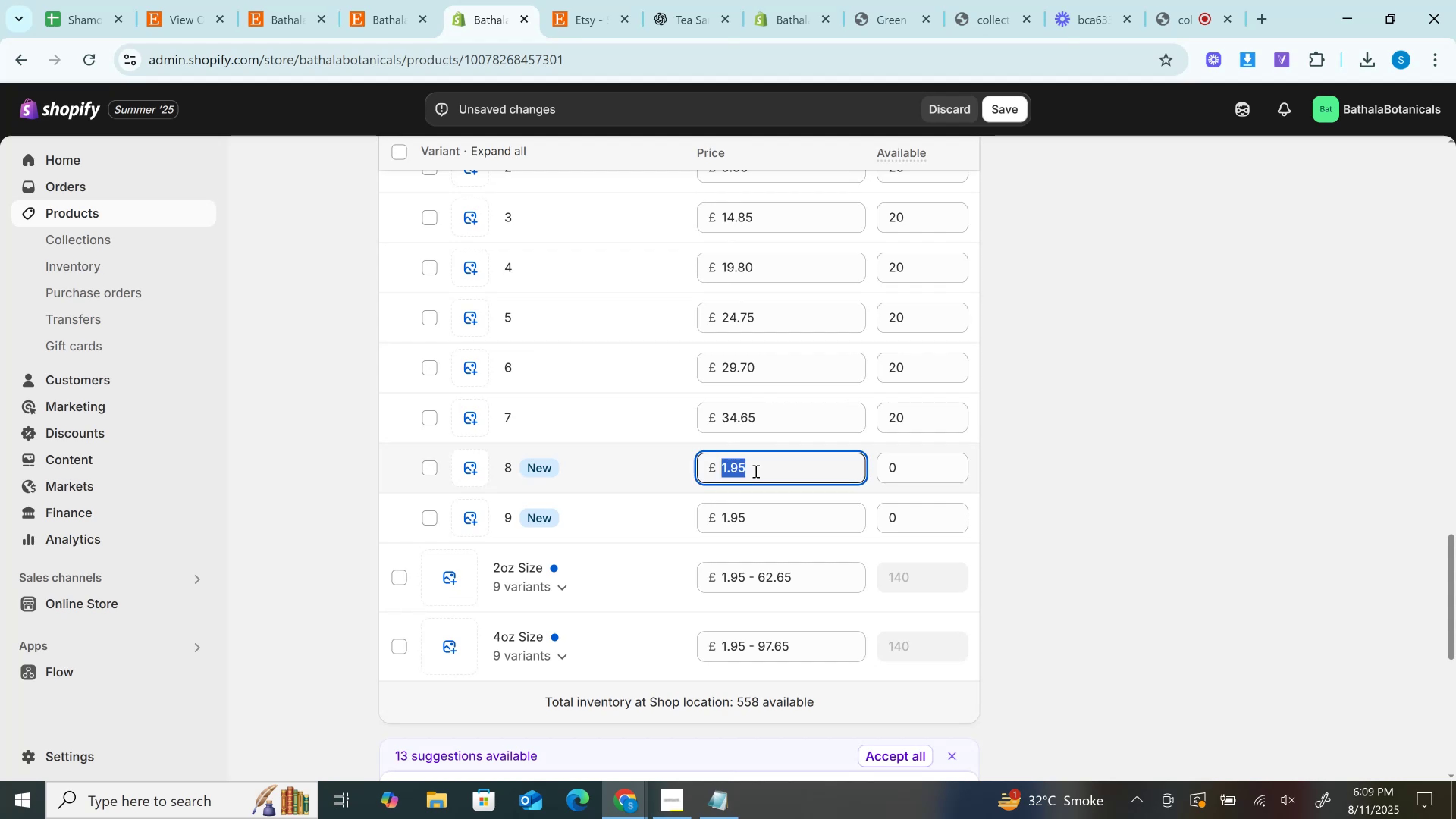 
key(Control+A)
 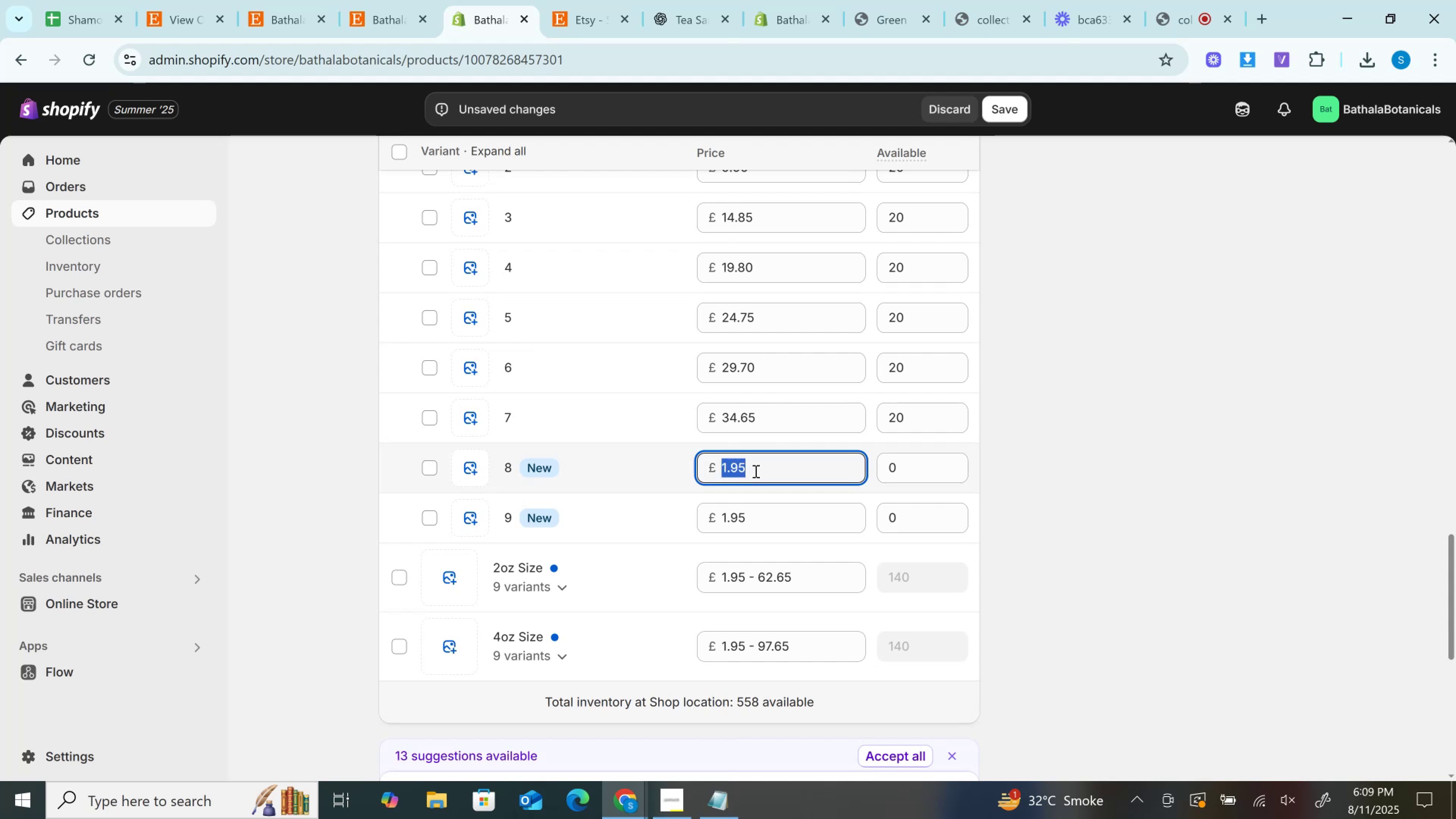 
key(Control+V)
 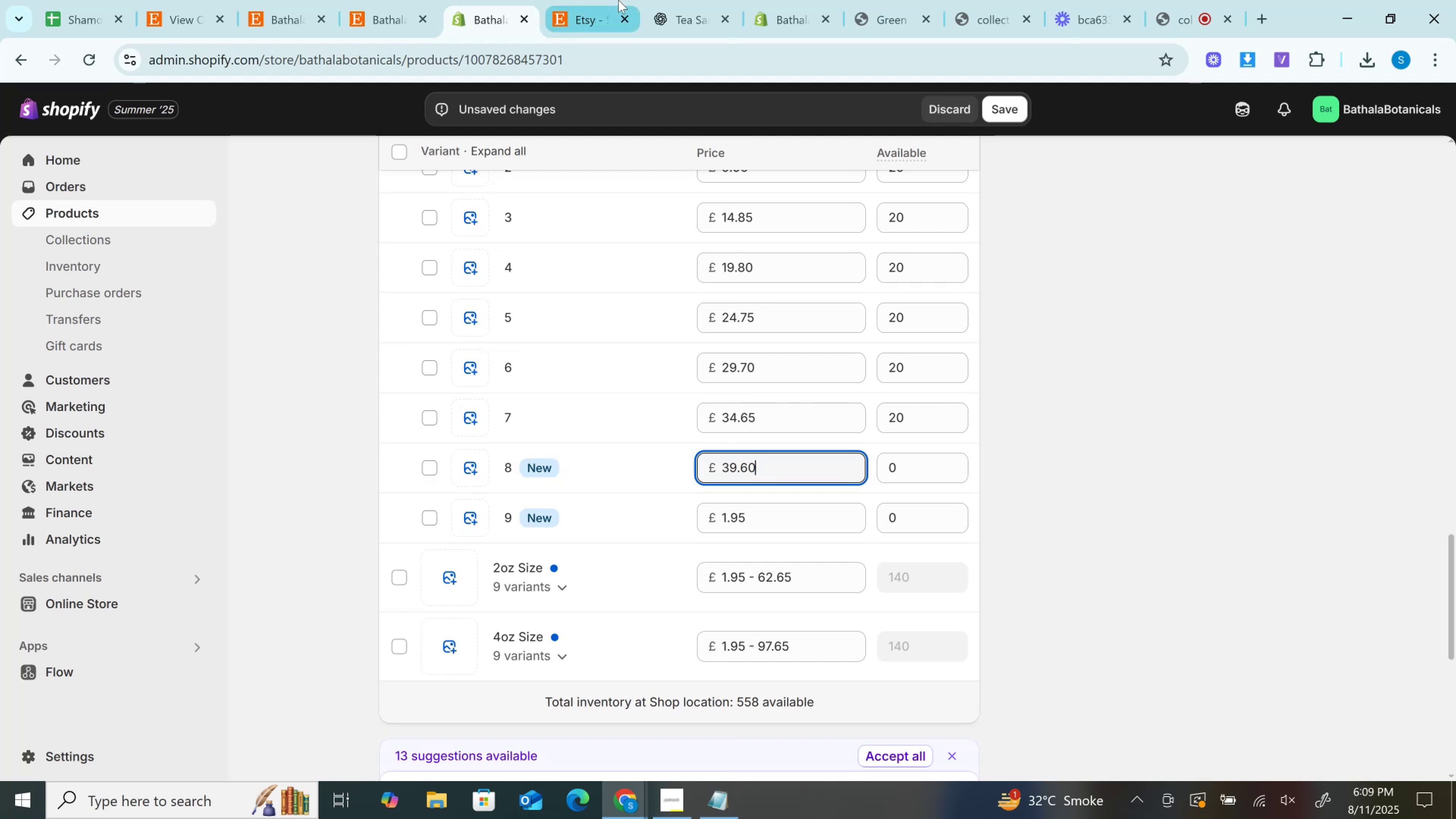 
left_click([596, 0])
 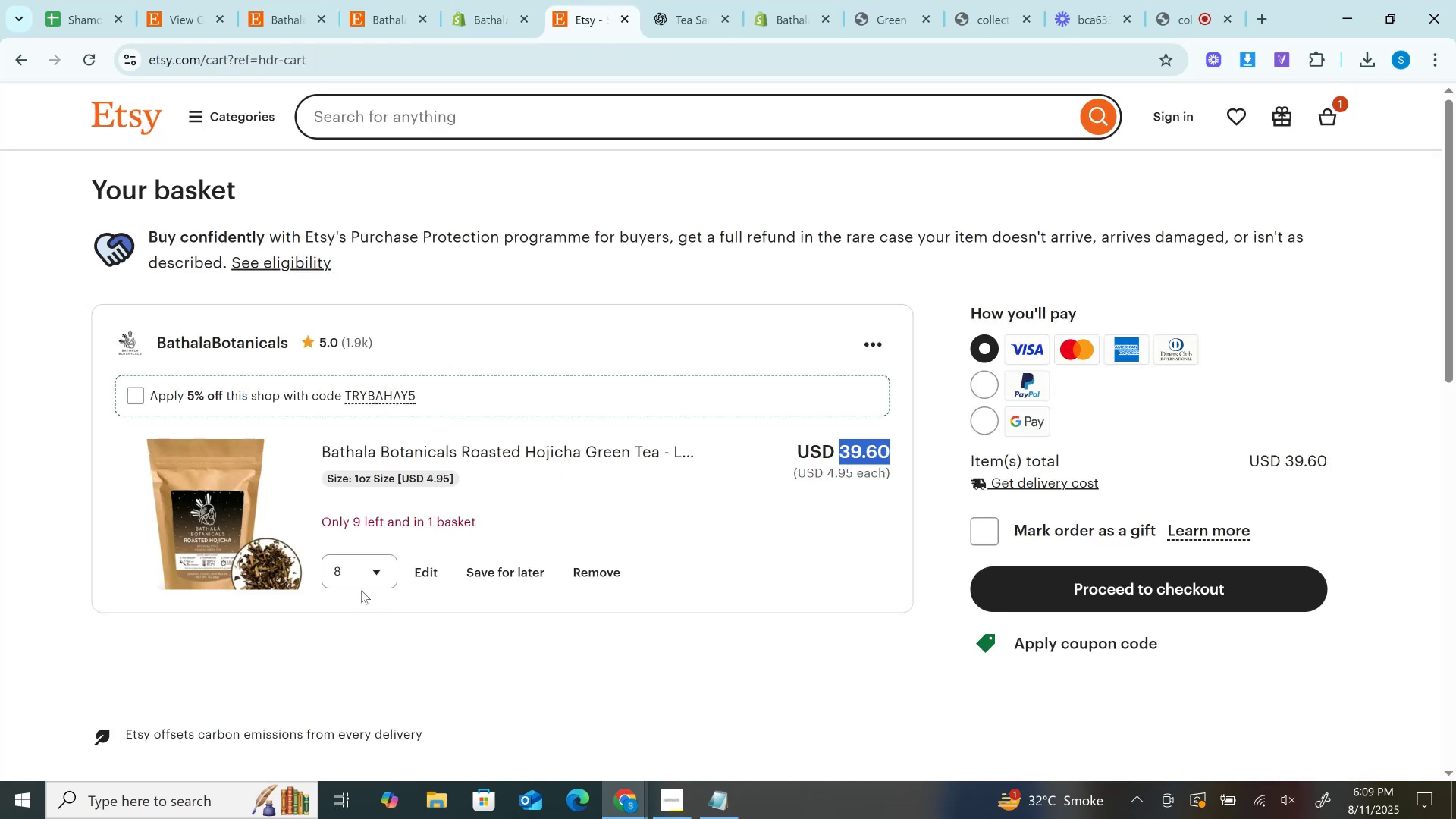 
left_click([356, 579])
 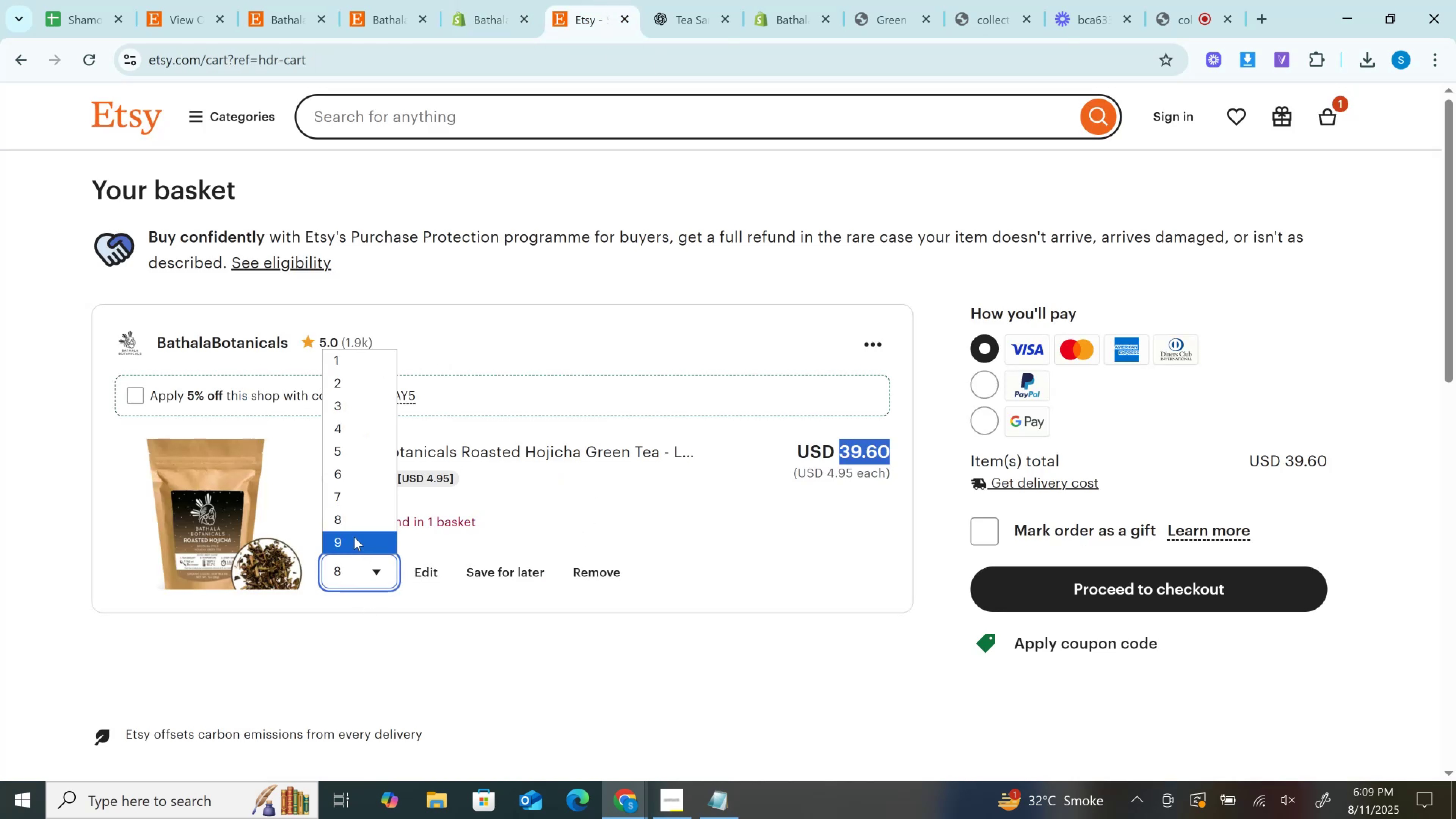 
left_click([354, 537])
 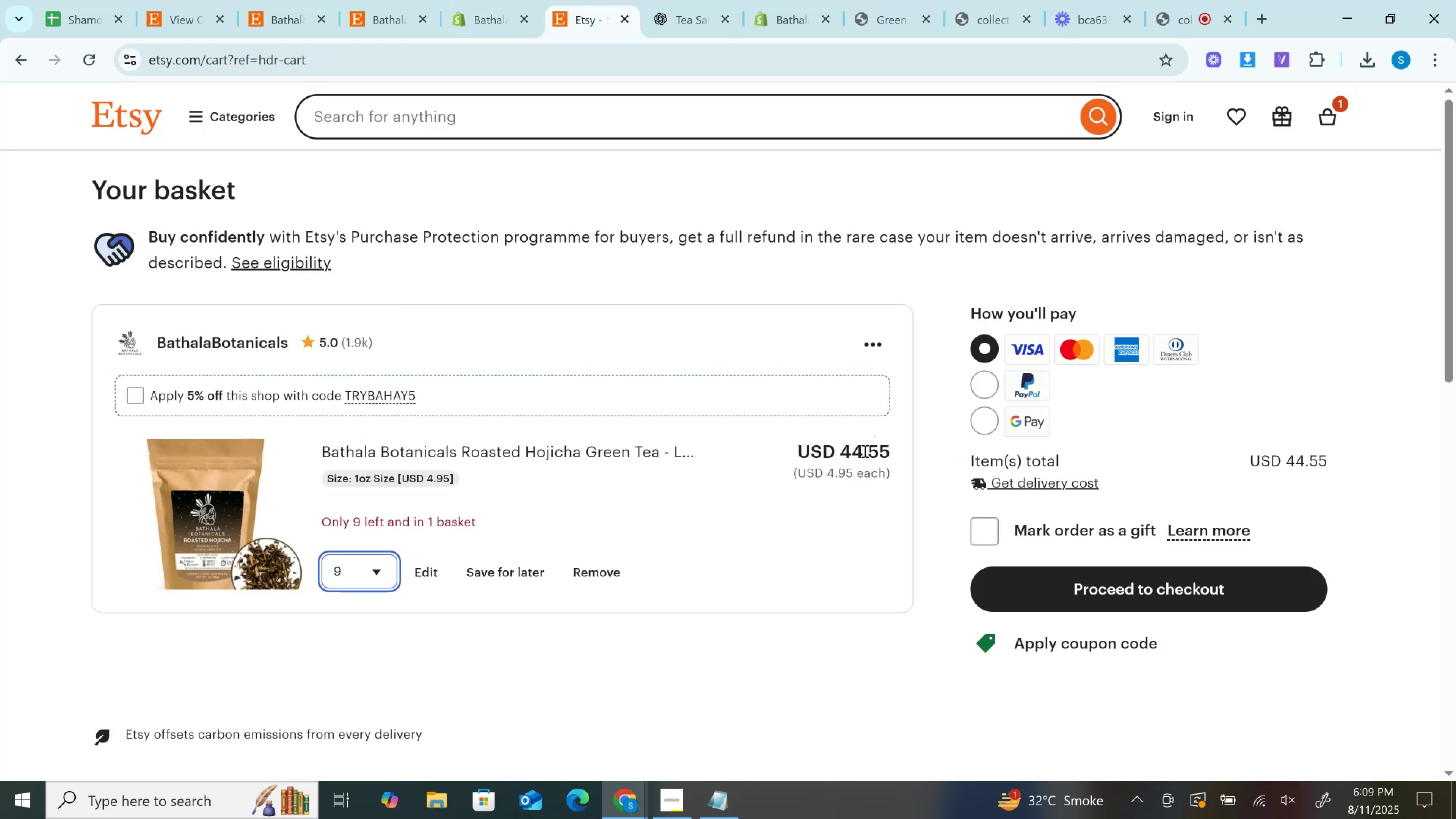 
double_click([864, 451])
 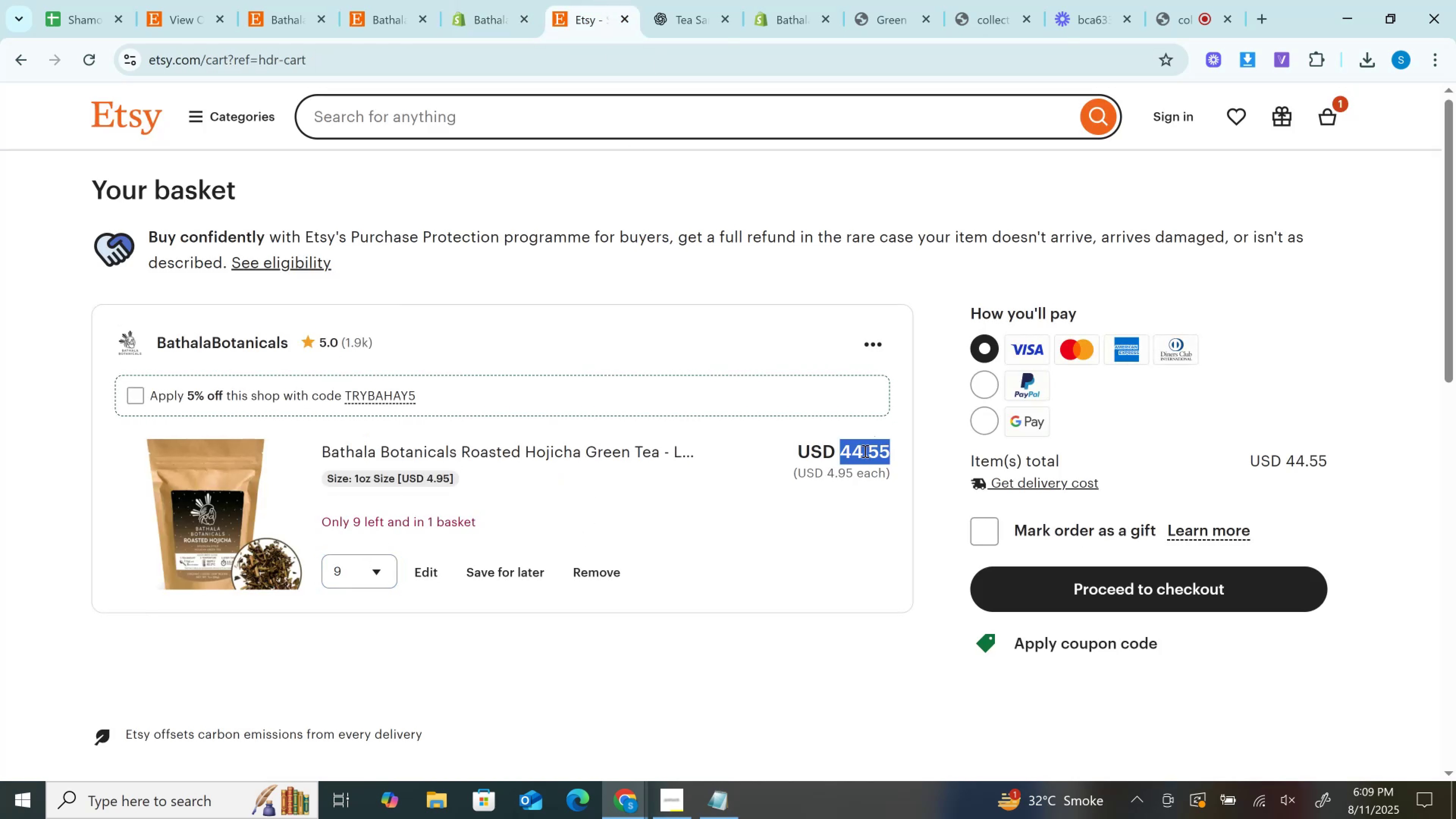 
key(Control+C)
 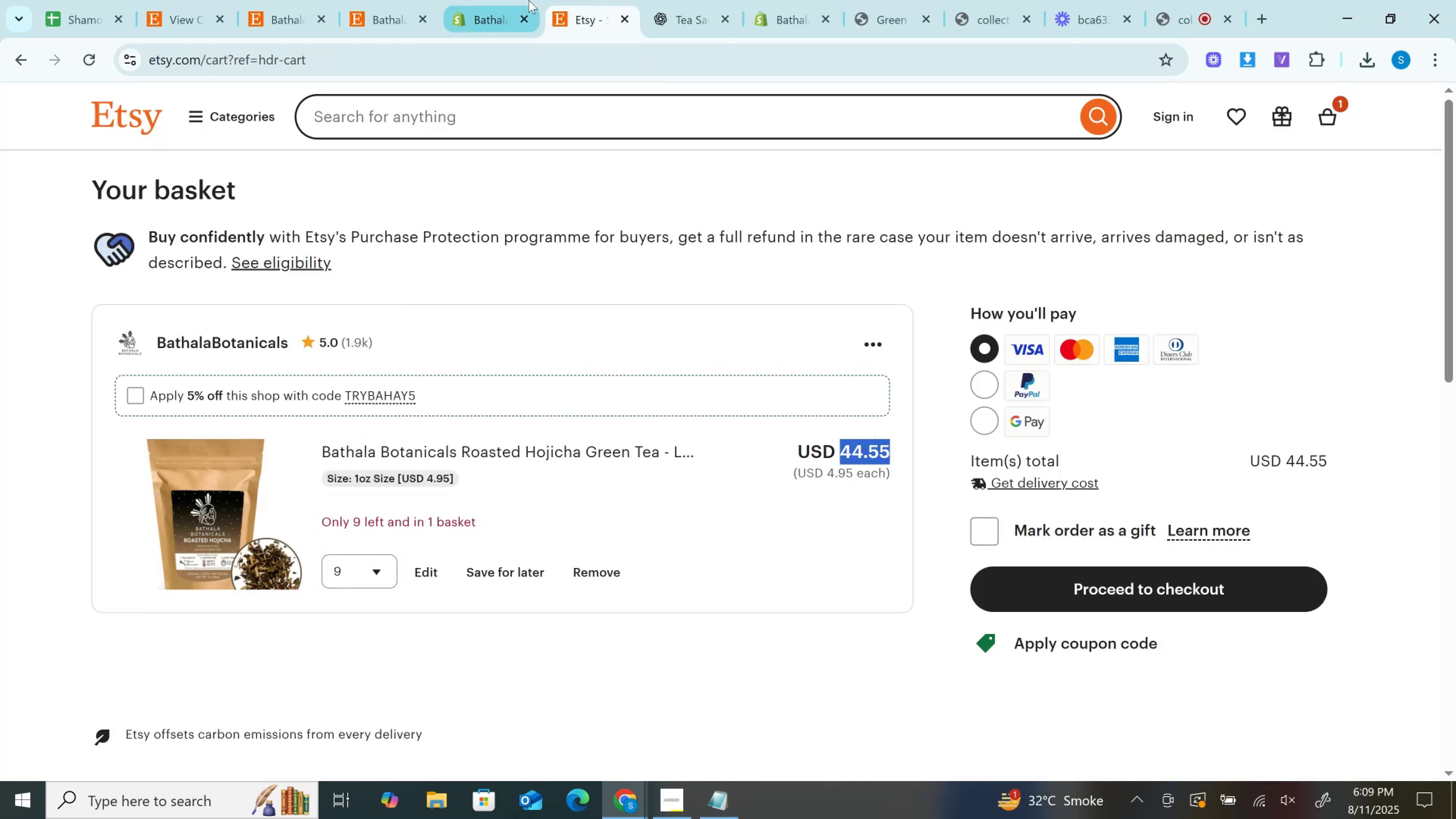 
left_click([529, 0])
 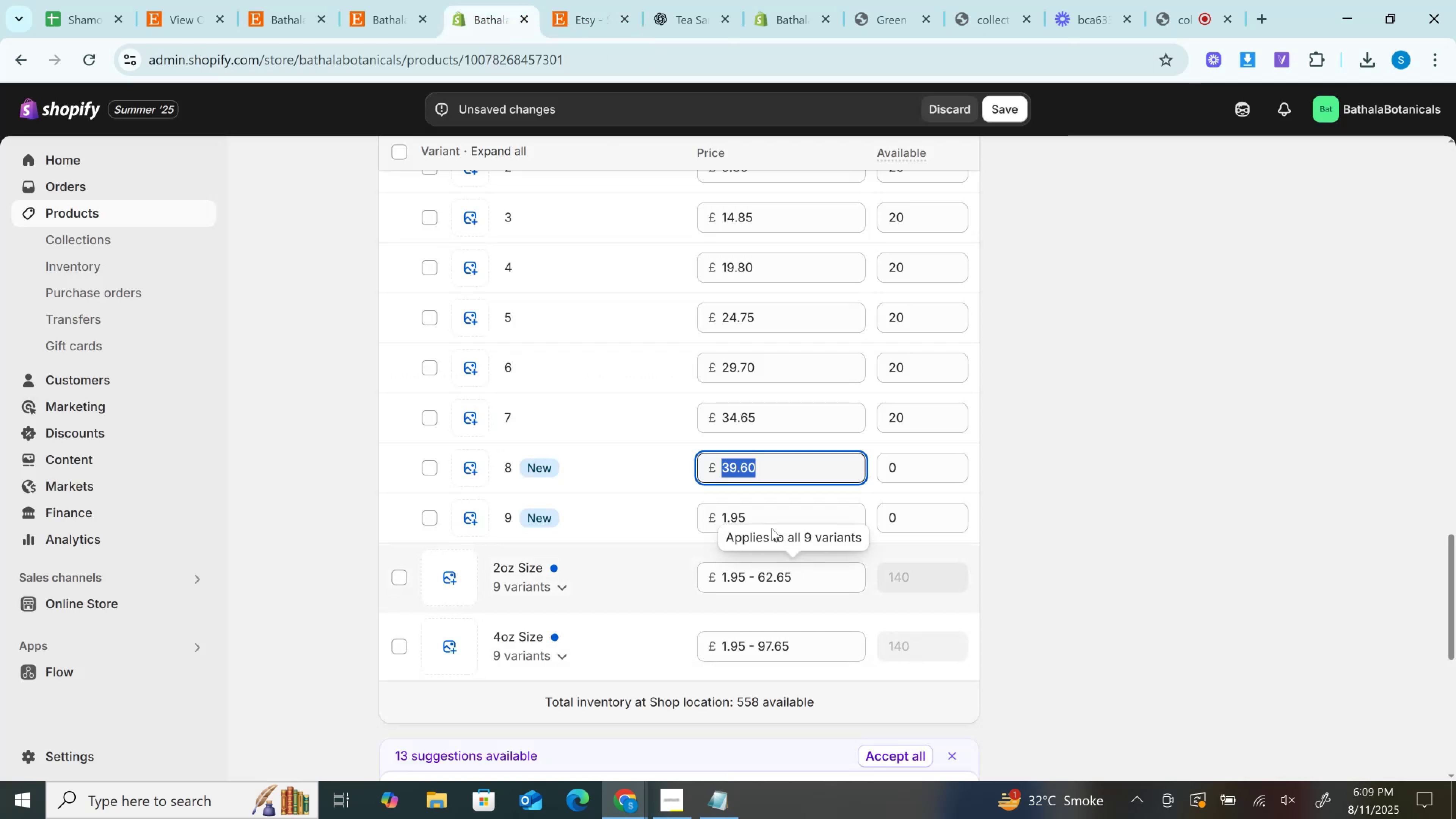 
left_click([768, 519])
 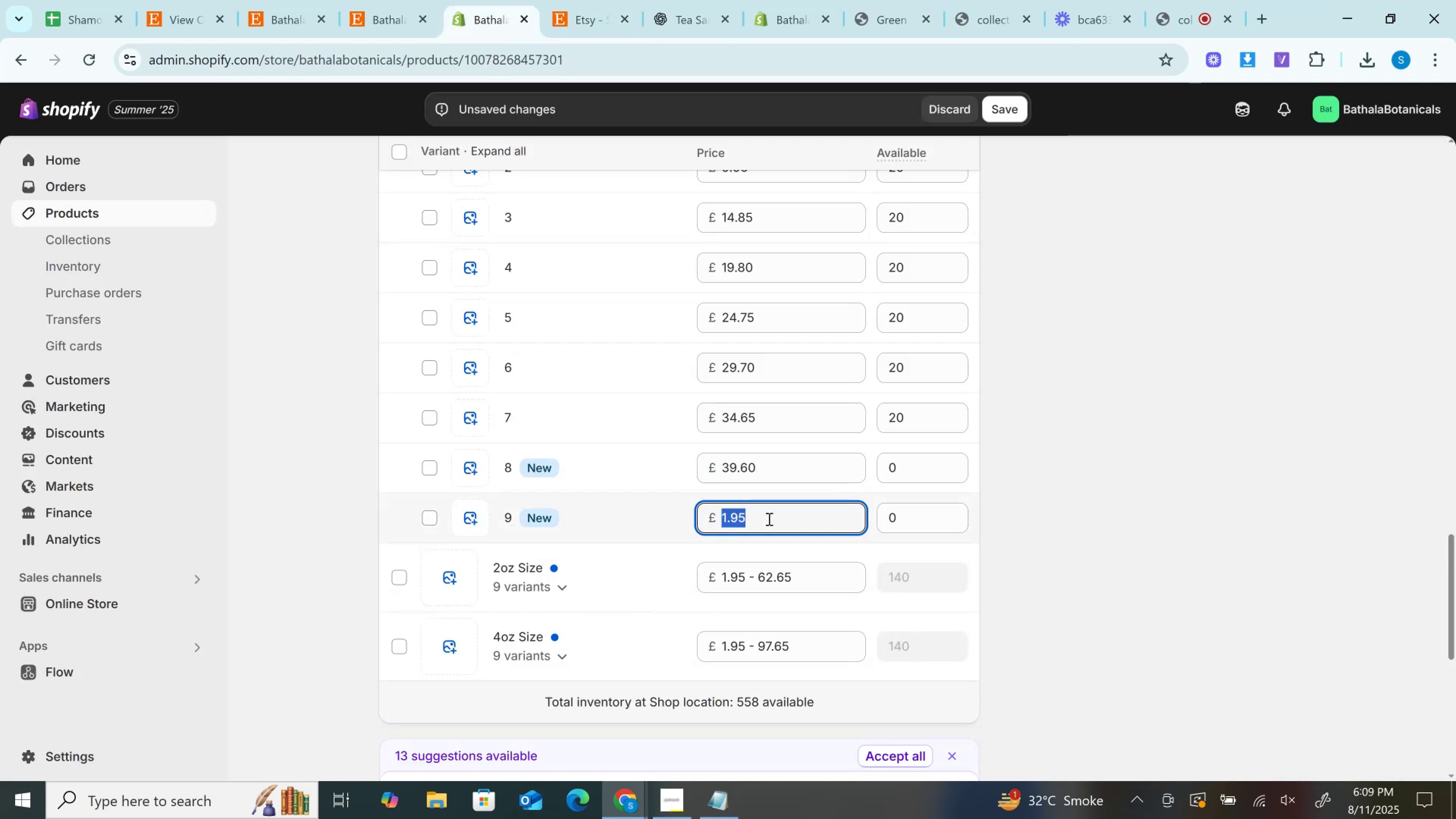 
key(Control+V)
 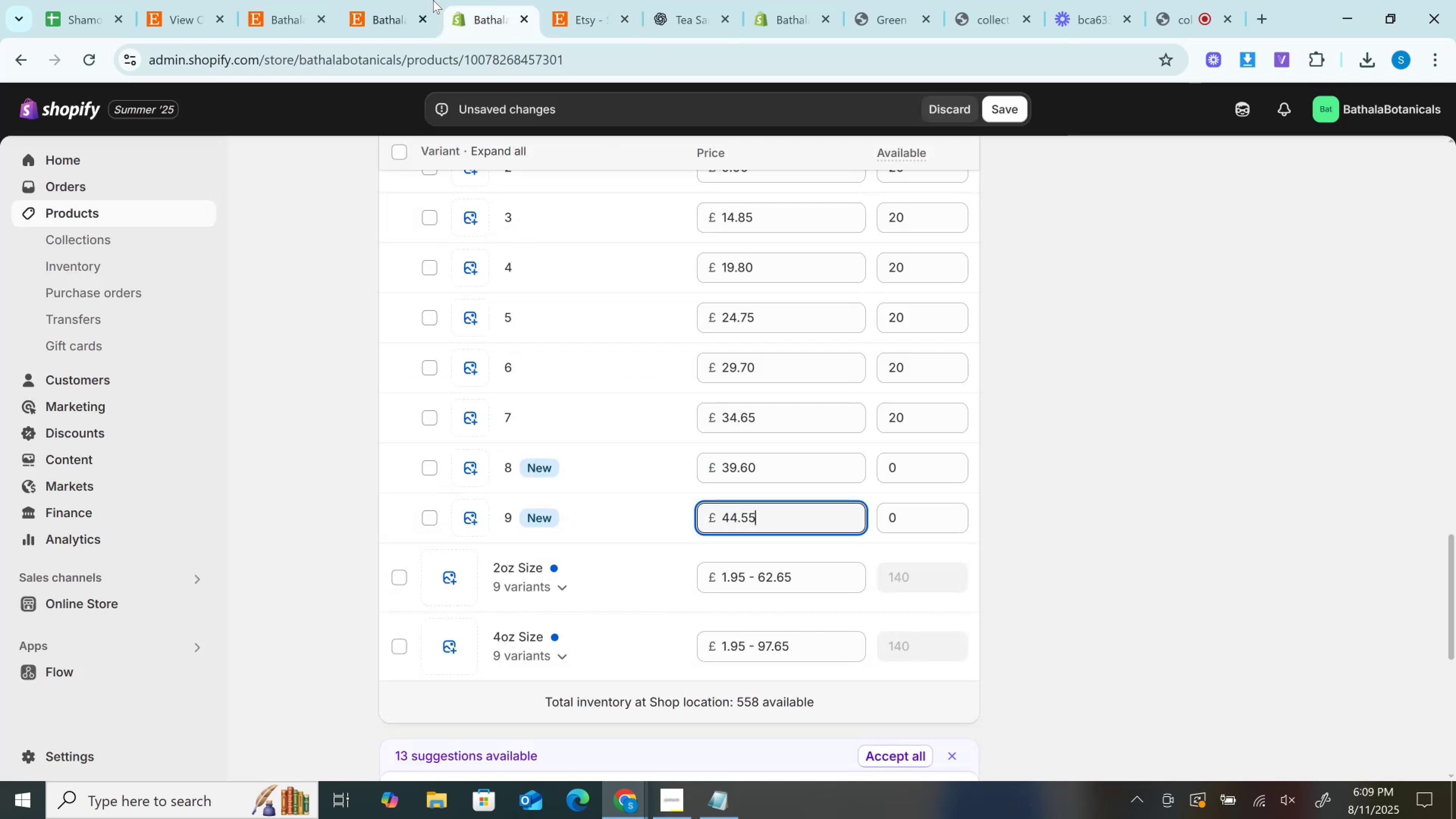 
left_click([413, 0])
 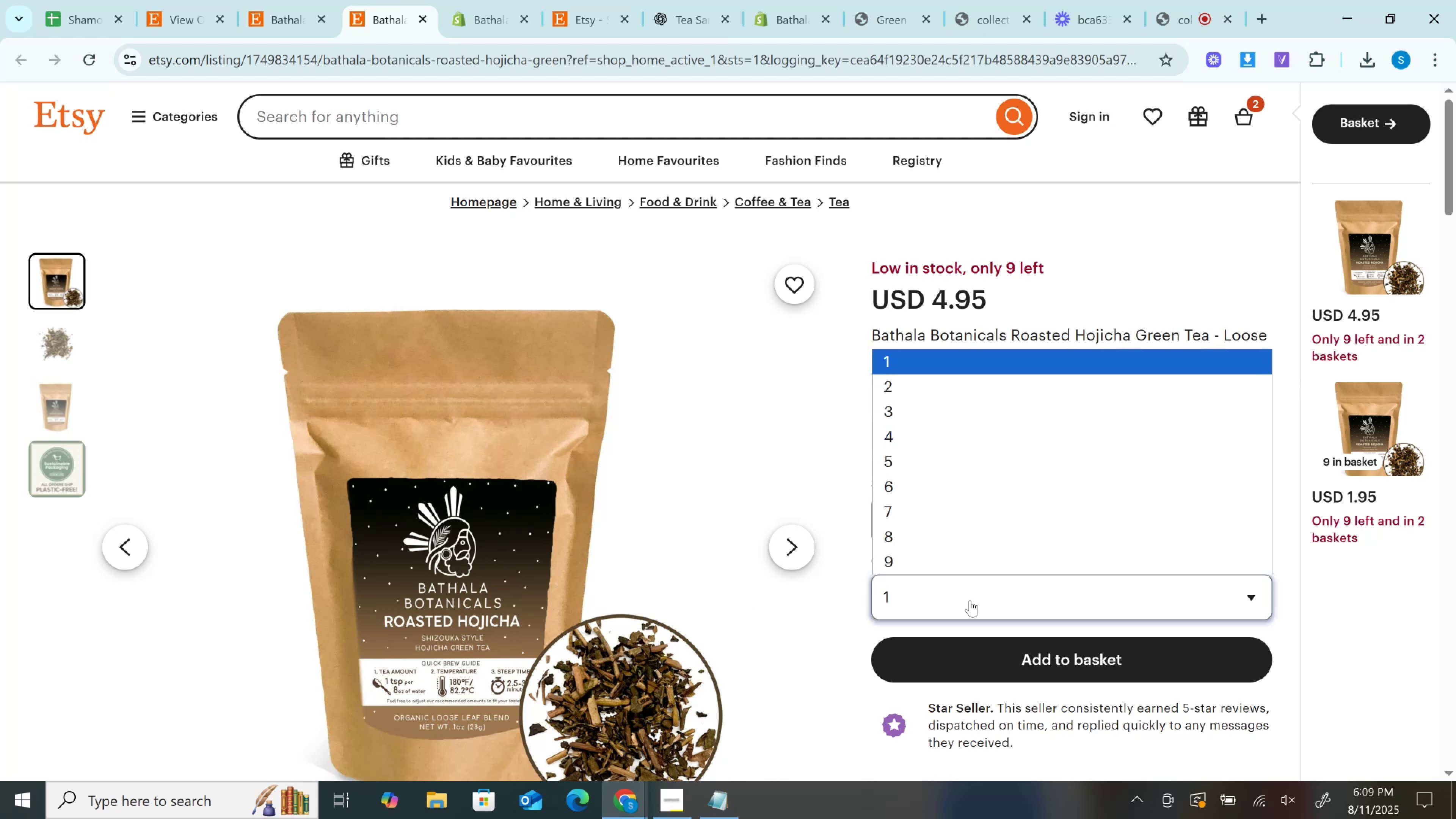 
double_click([970, 600])
 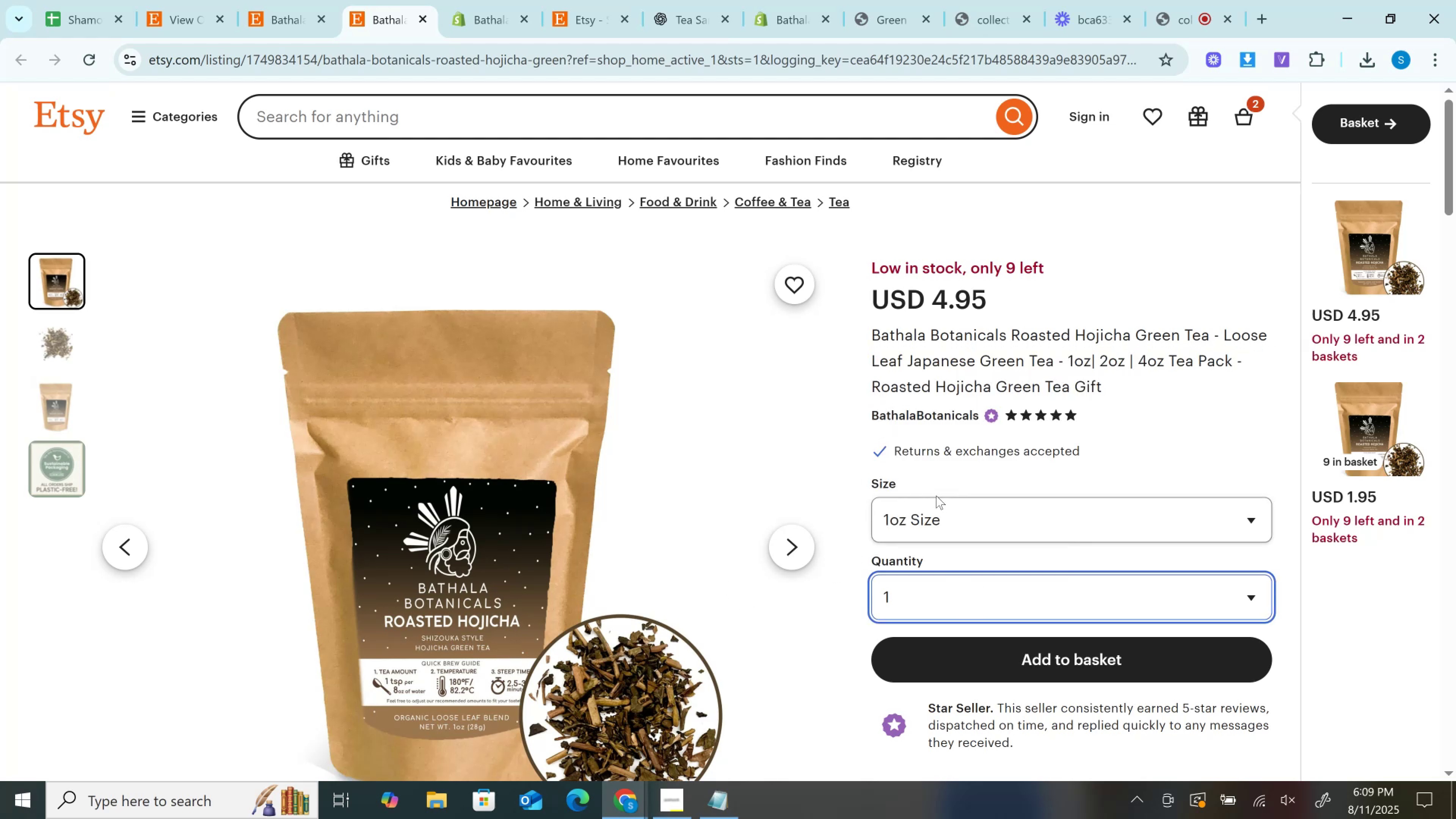 
triple_click([936, 496])
 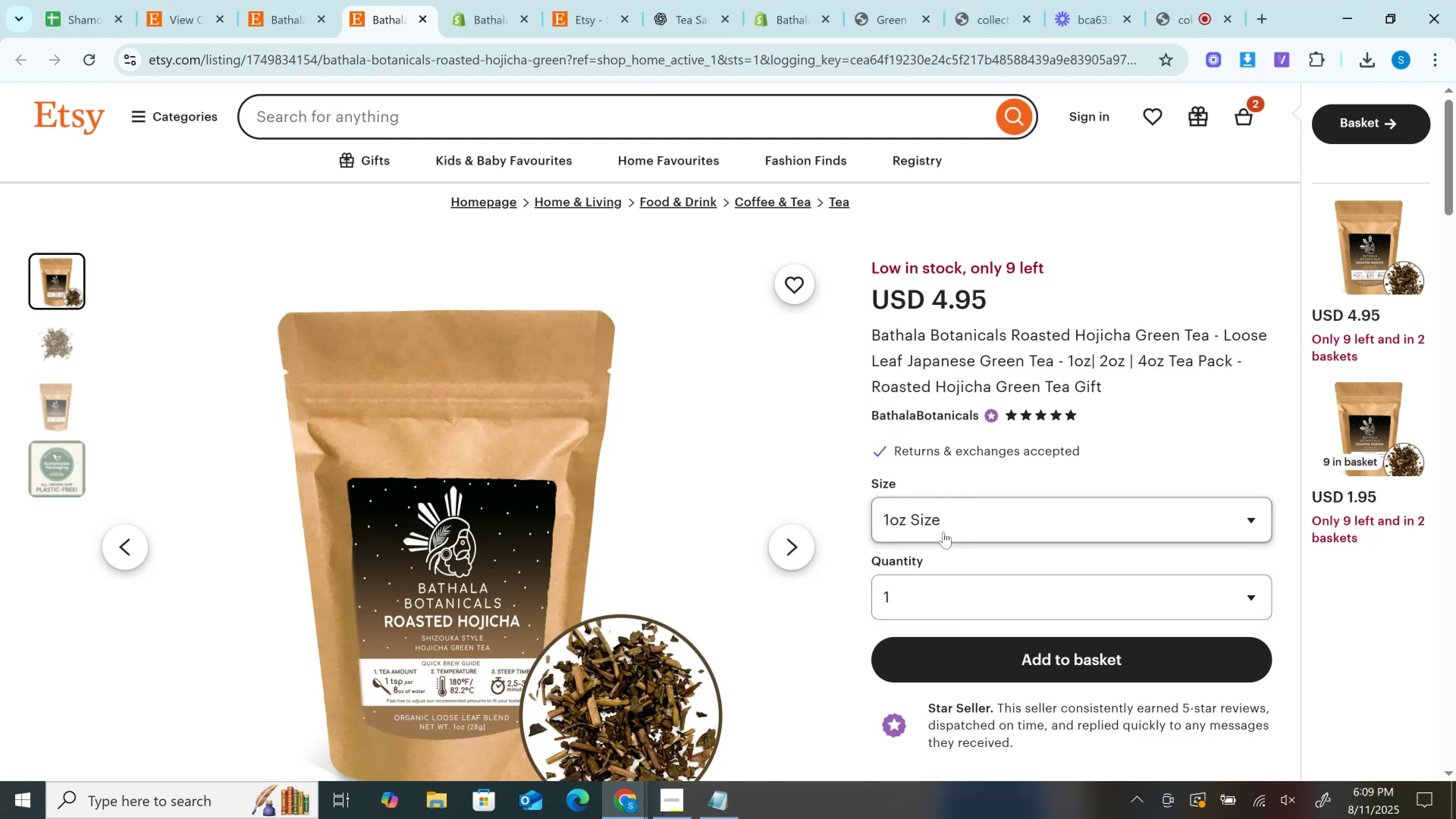 
triple_click([943, 532])
 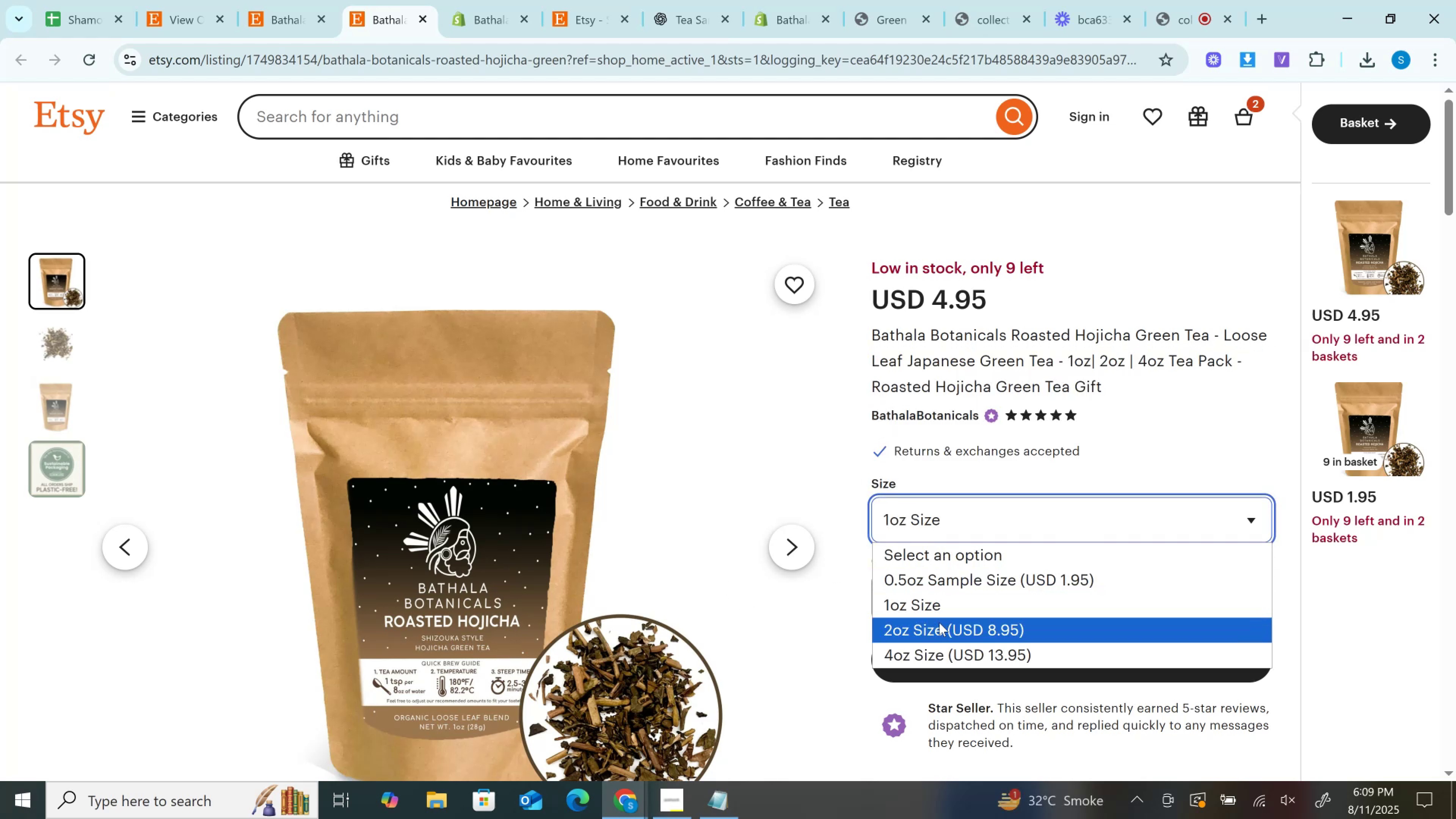 
left_click([938, 632])
 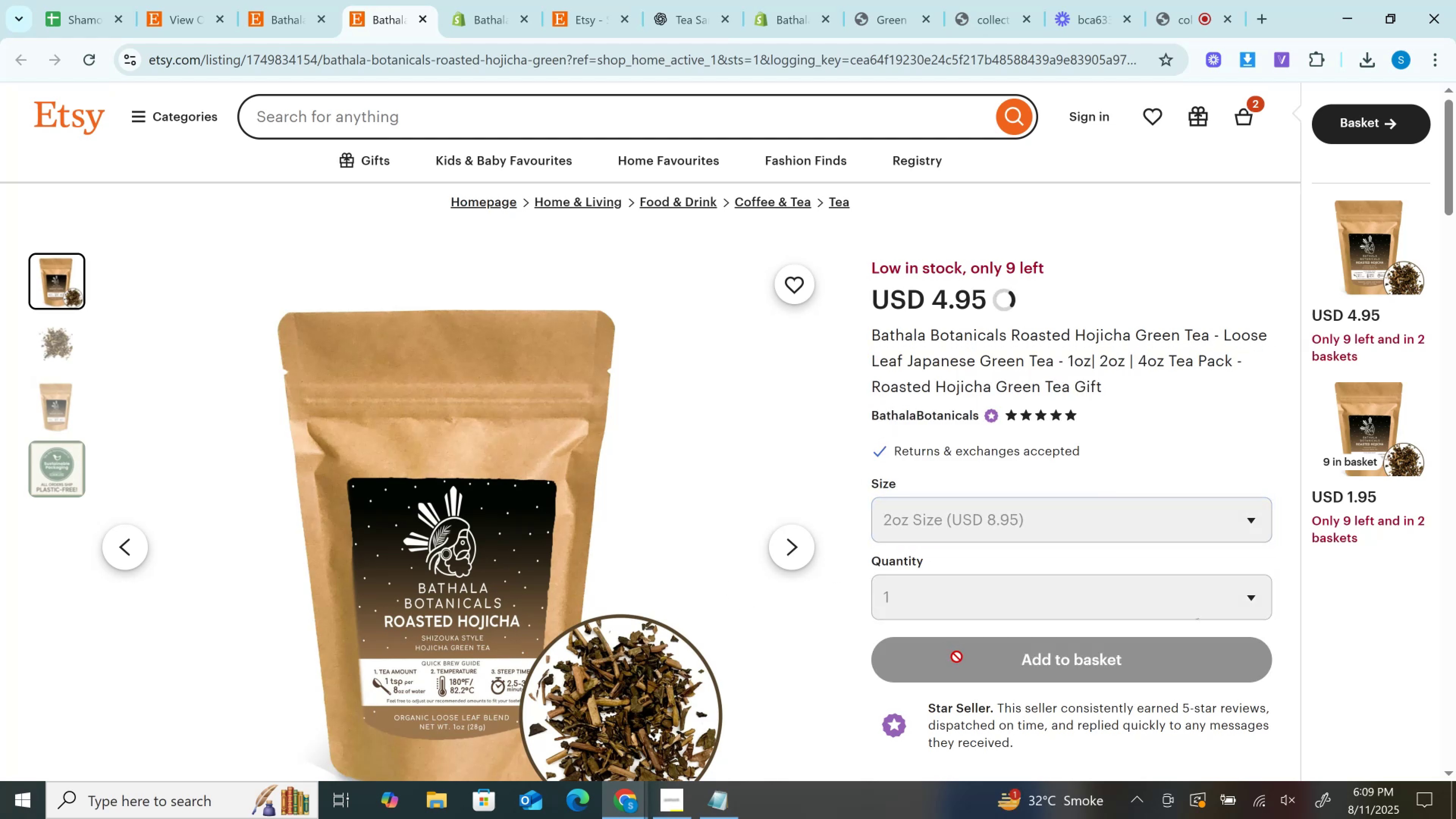 
left_click([957, 657])
 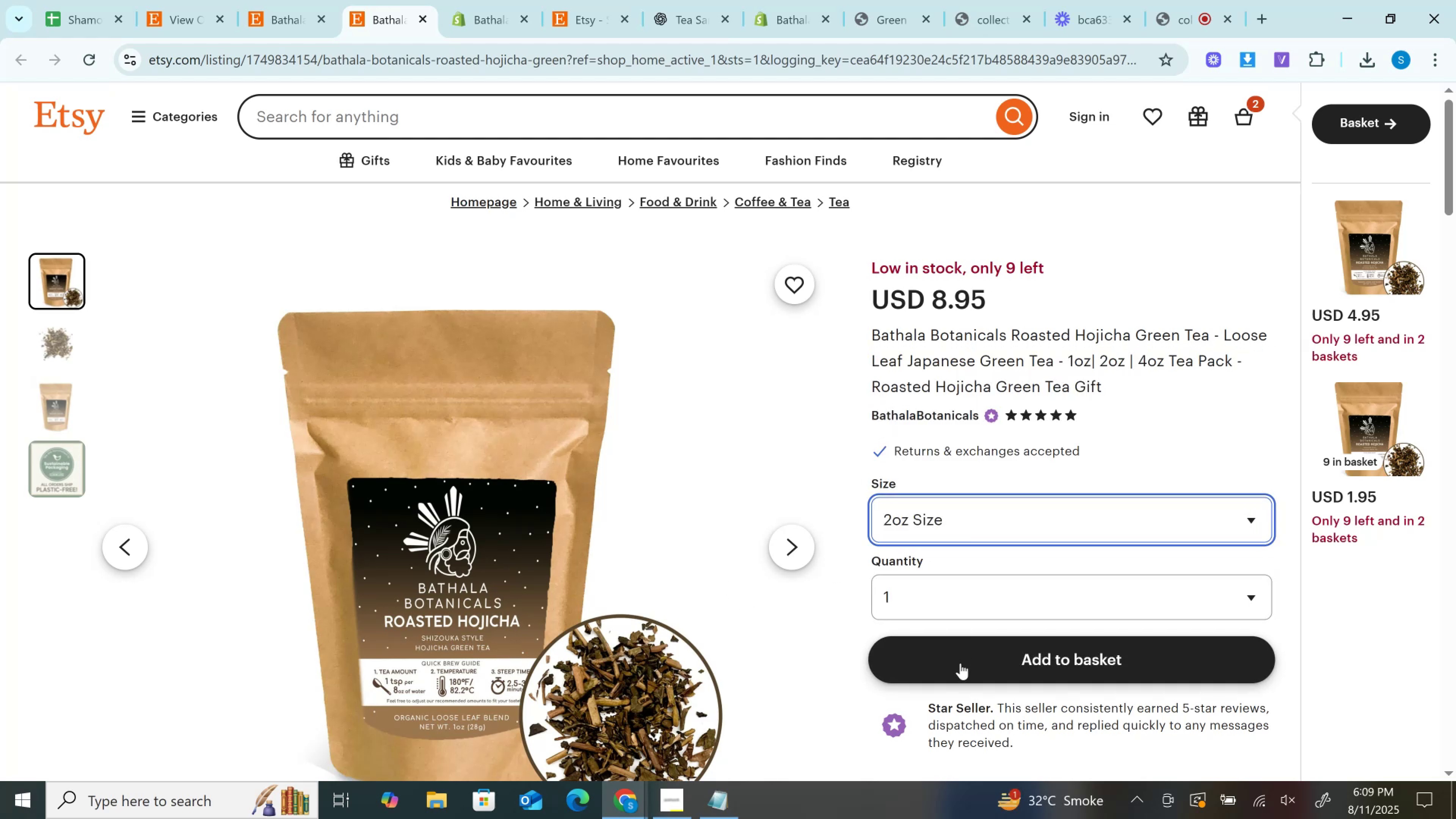 
left_click([960, 667])
 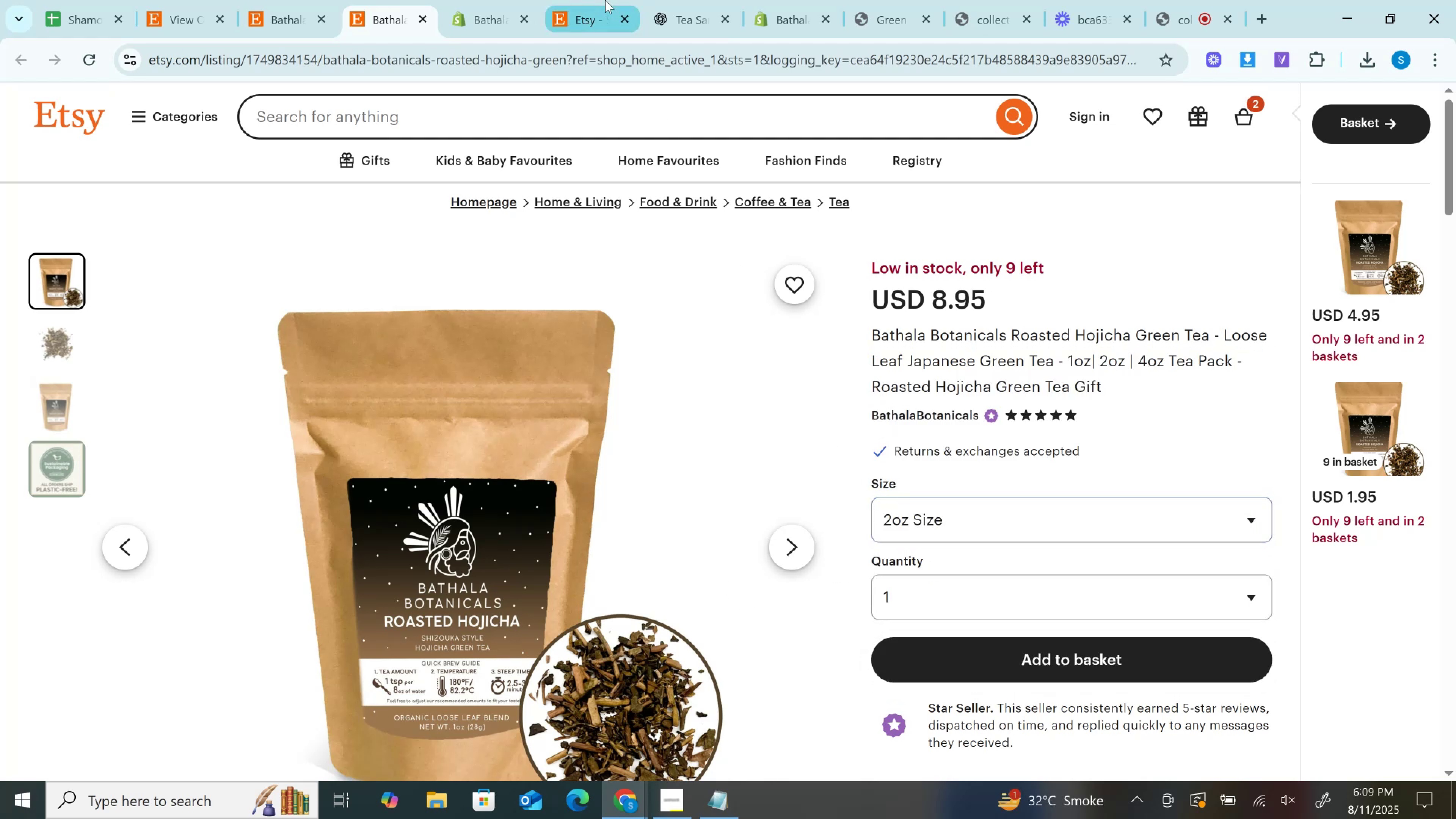 
left_click([605, 0])
 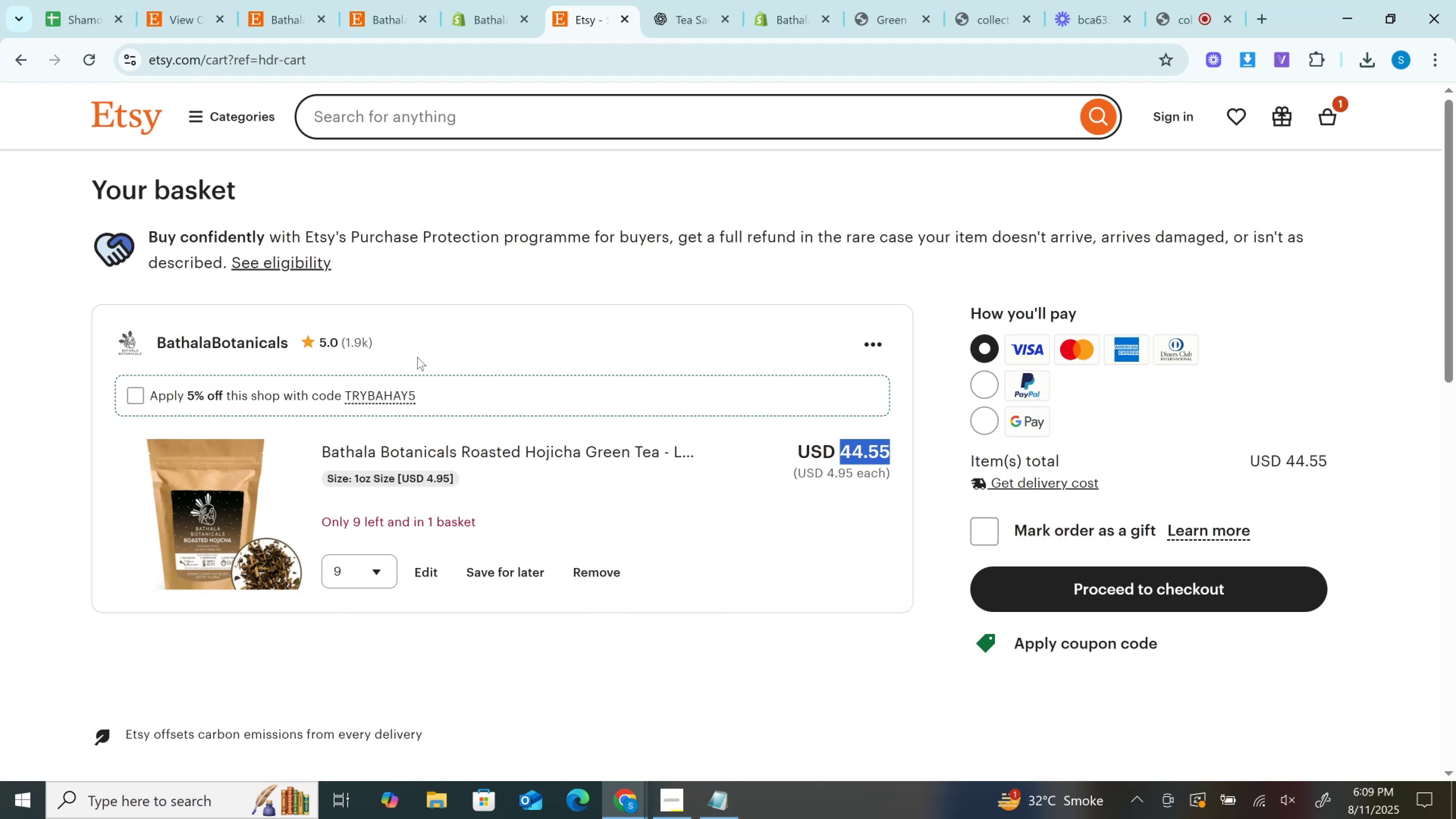 
wait(15.31)
 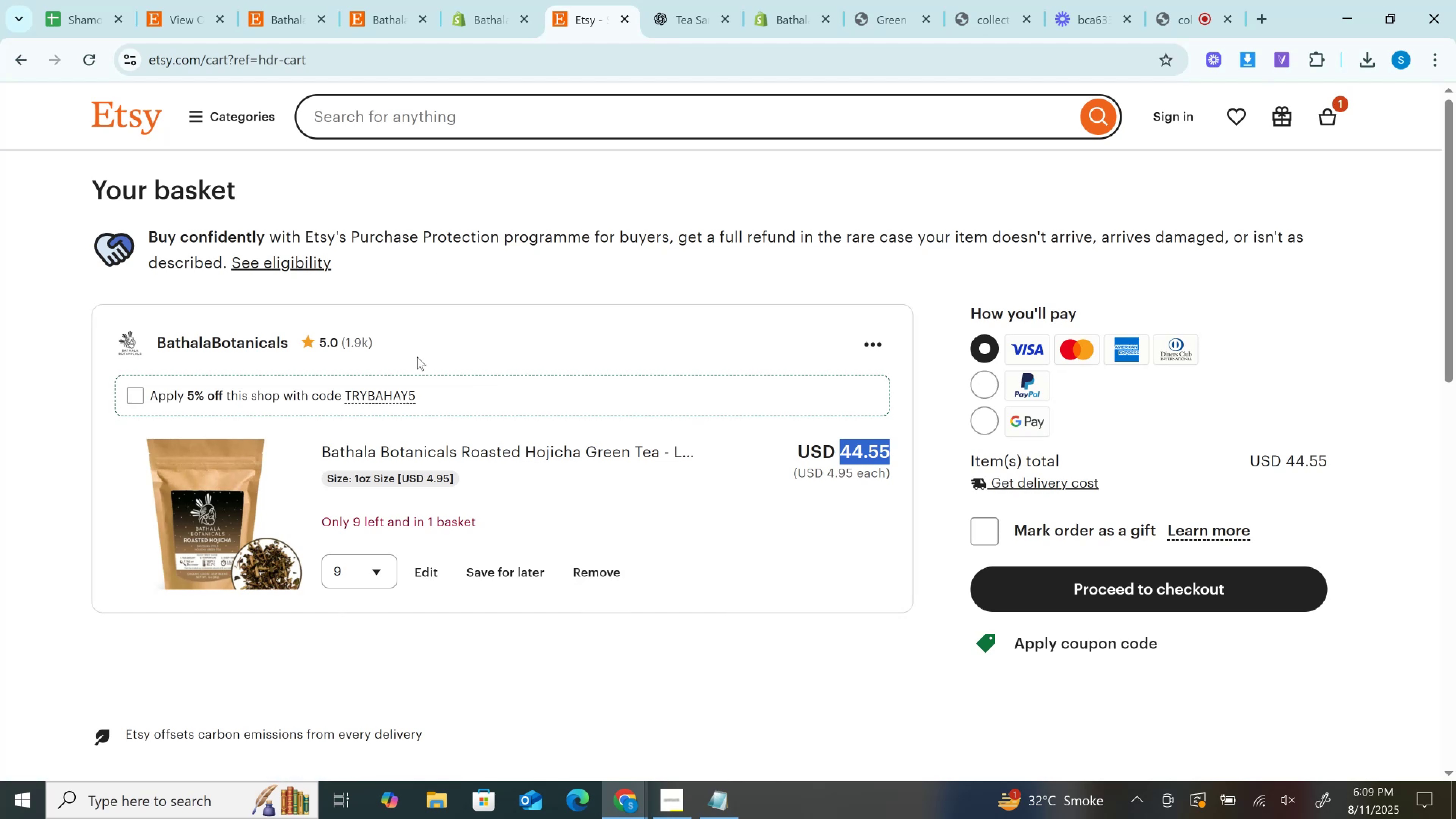 
left_click([513, 0])
 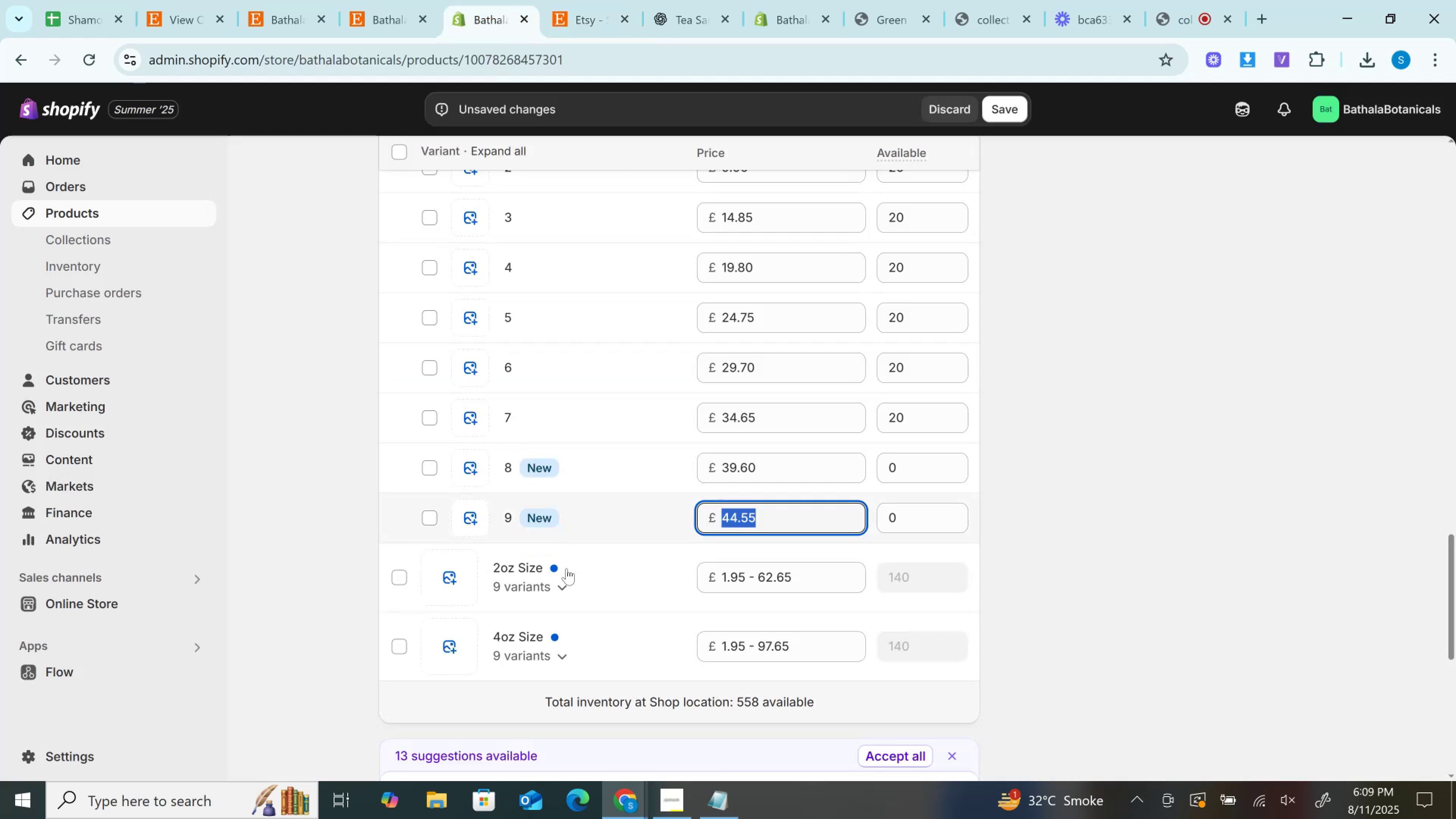 
left_click([570, 579])
 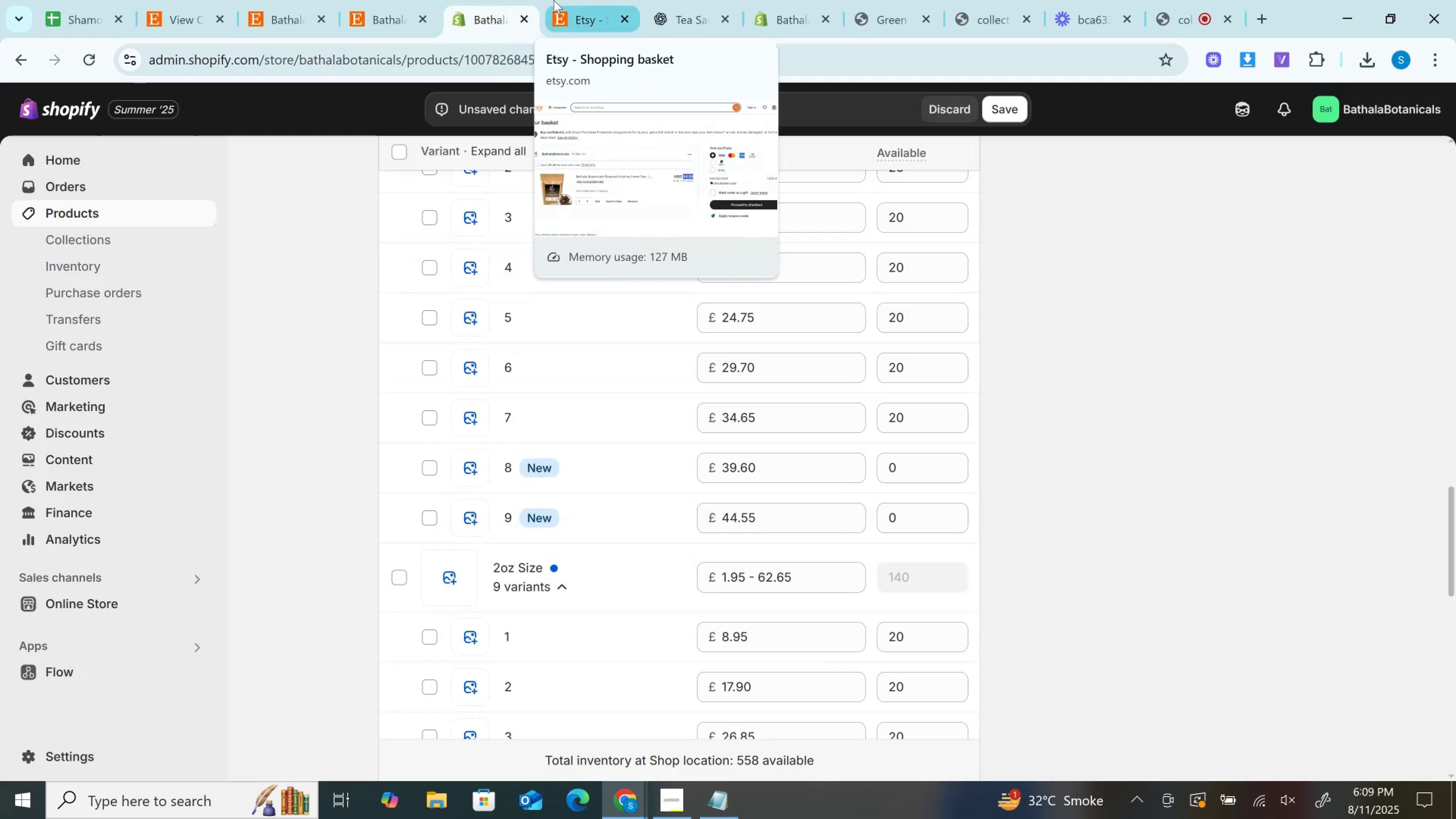 
wait(5.14)
 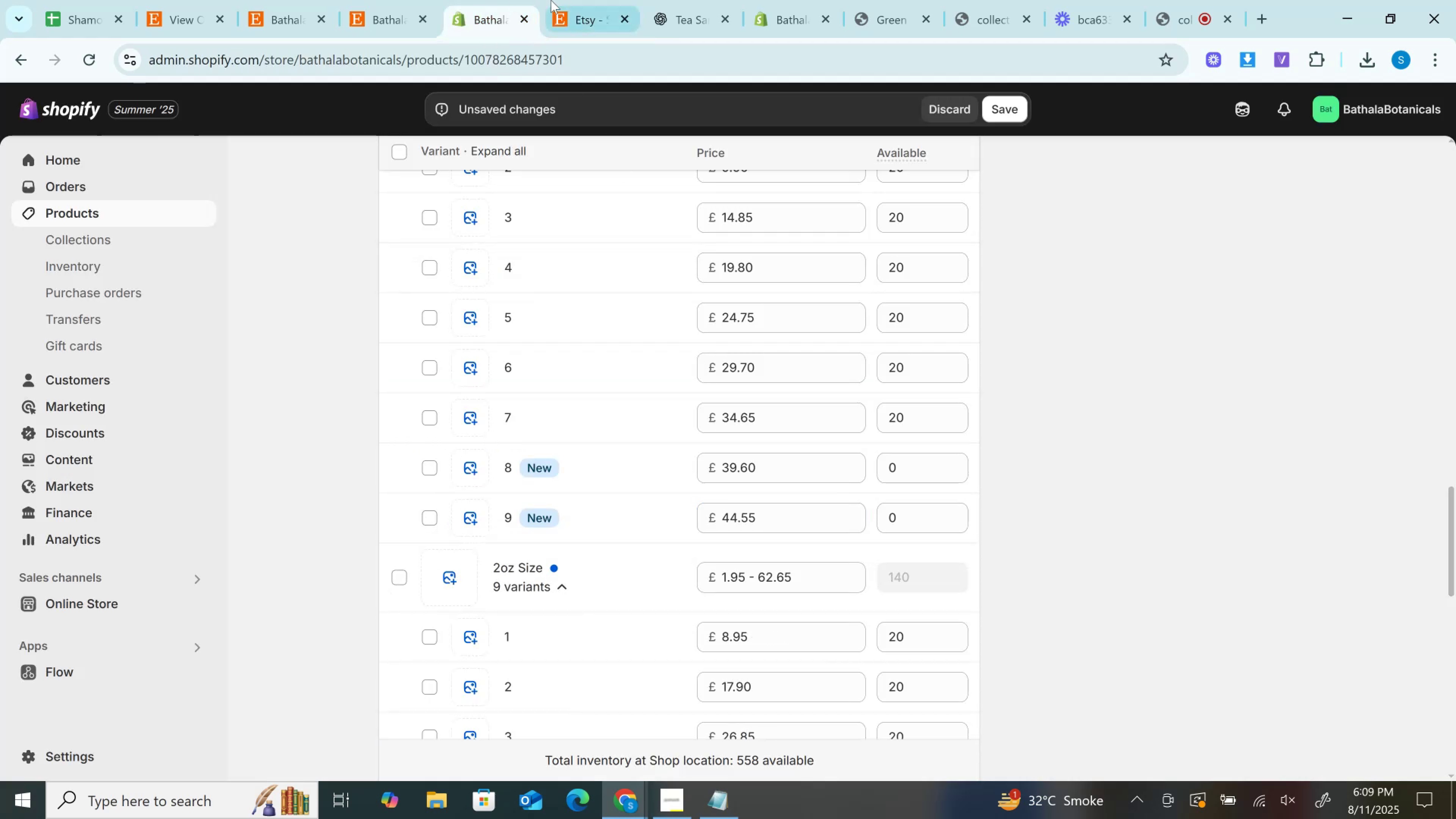 
left_click([554, 0])
 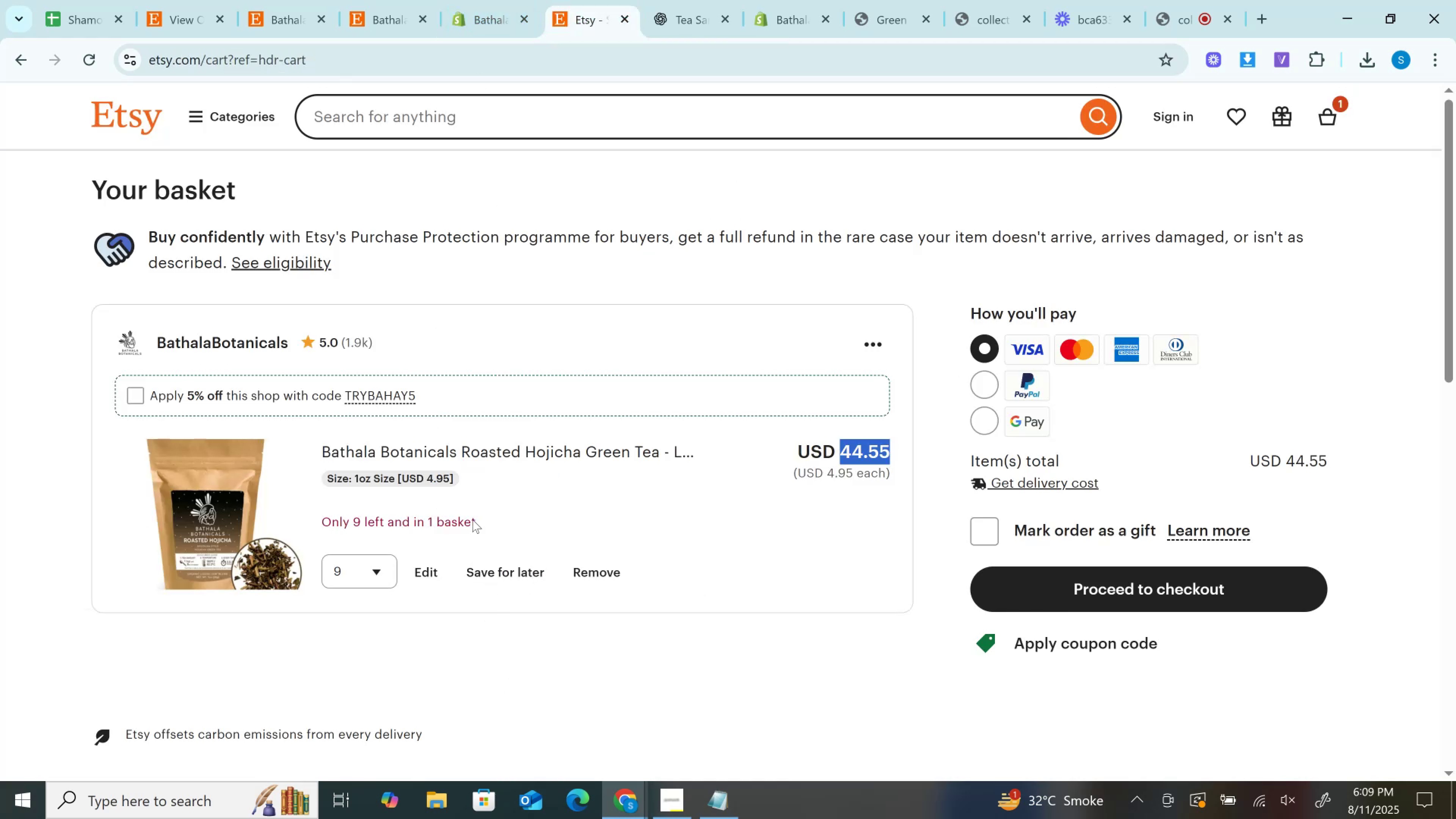 
left_click([350, 0])
 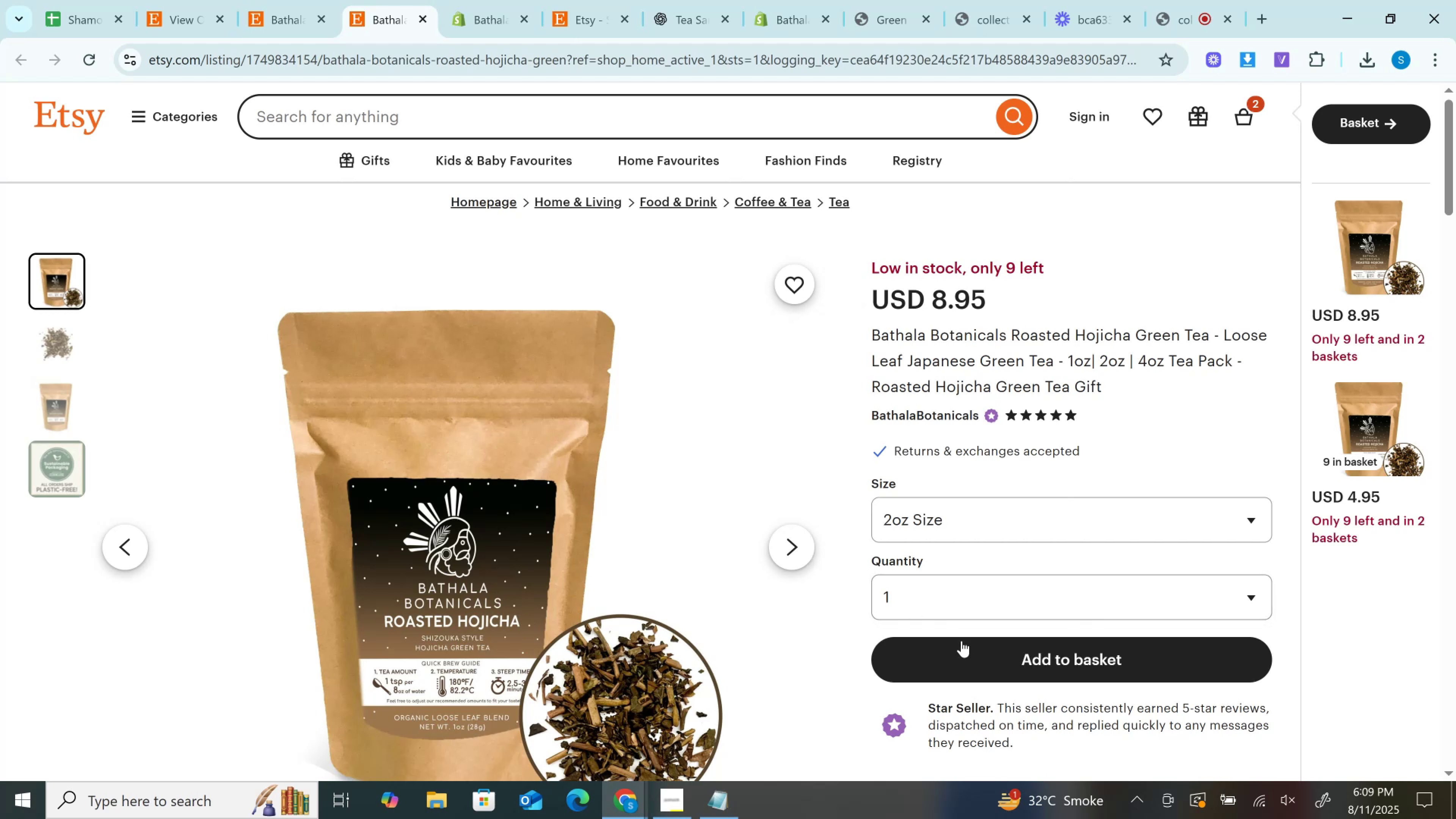 
left_click([969, 655])
 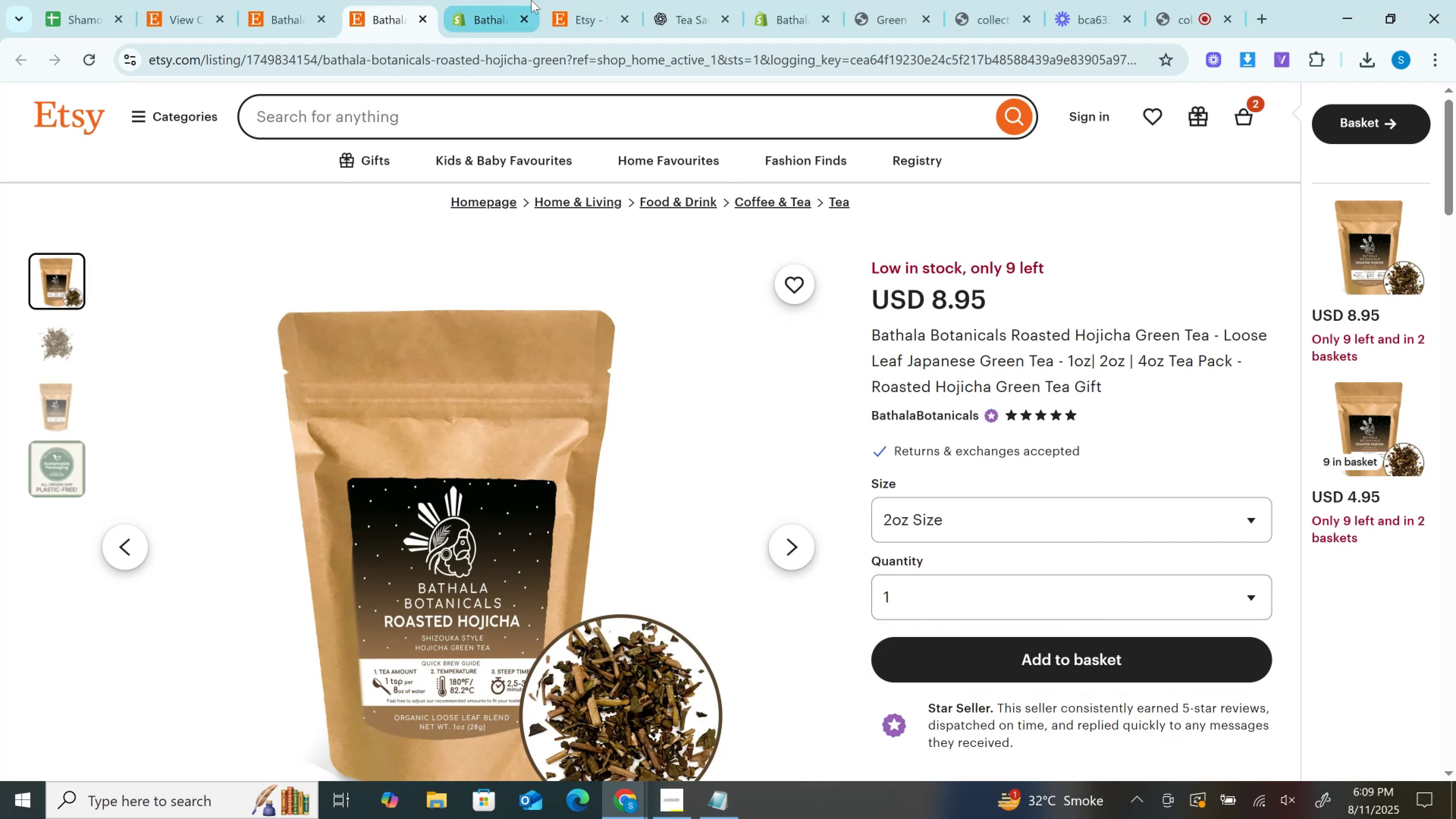 
left_click([579, 0])
 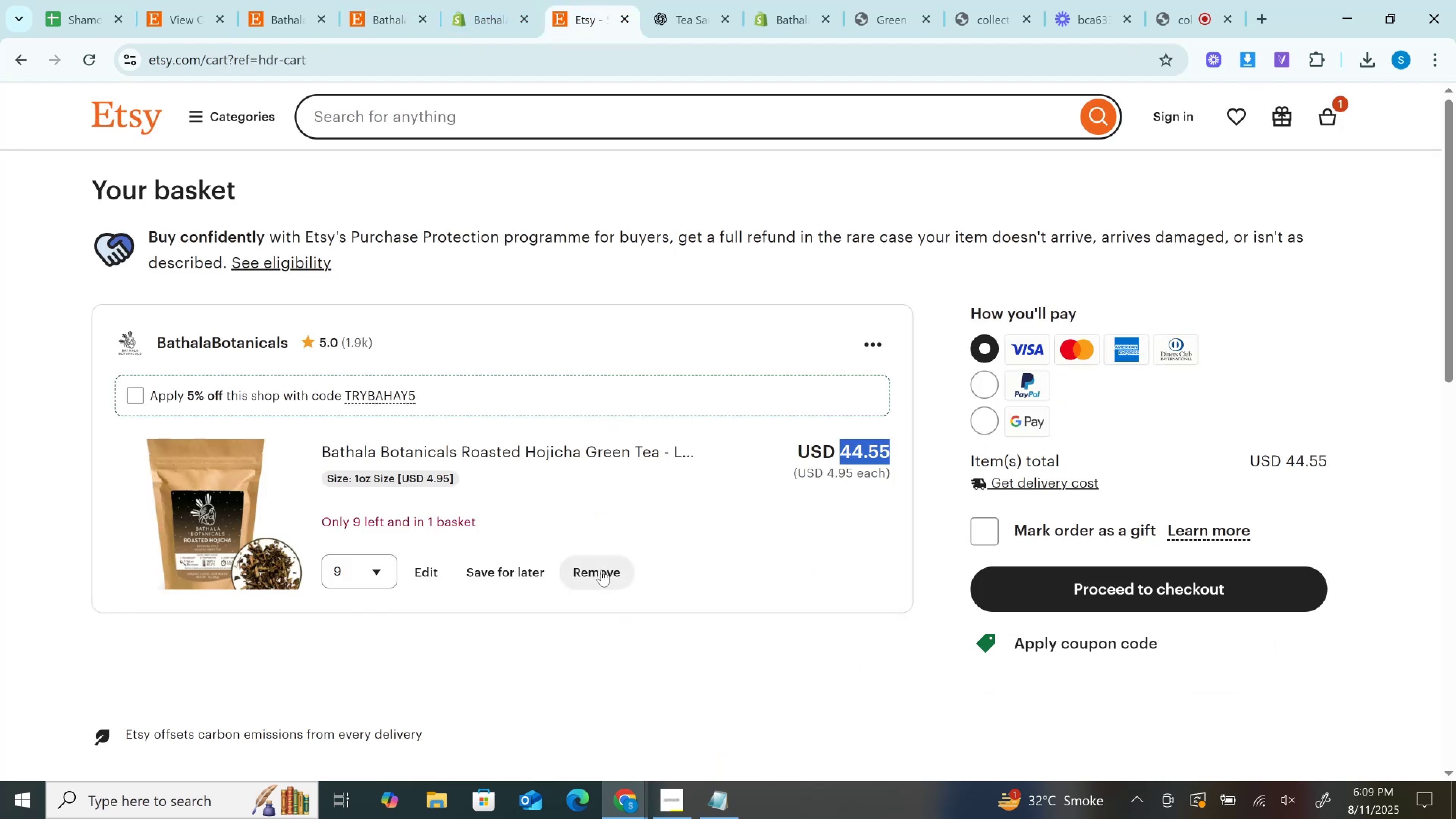 
left_click([601, 570])
 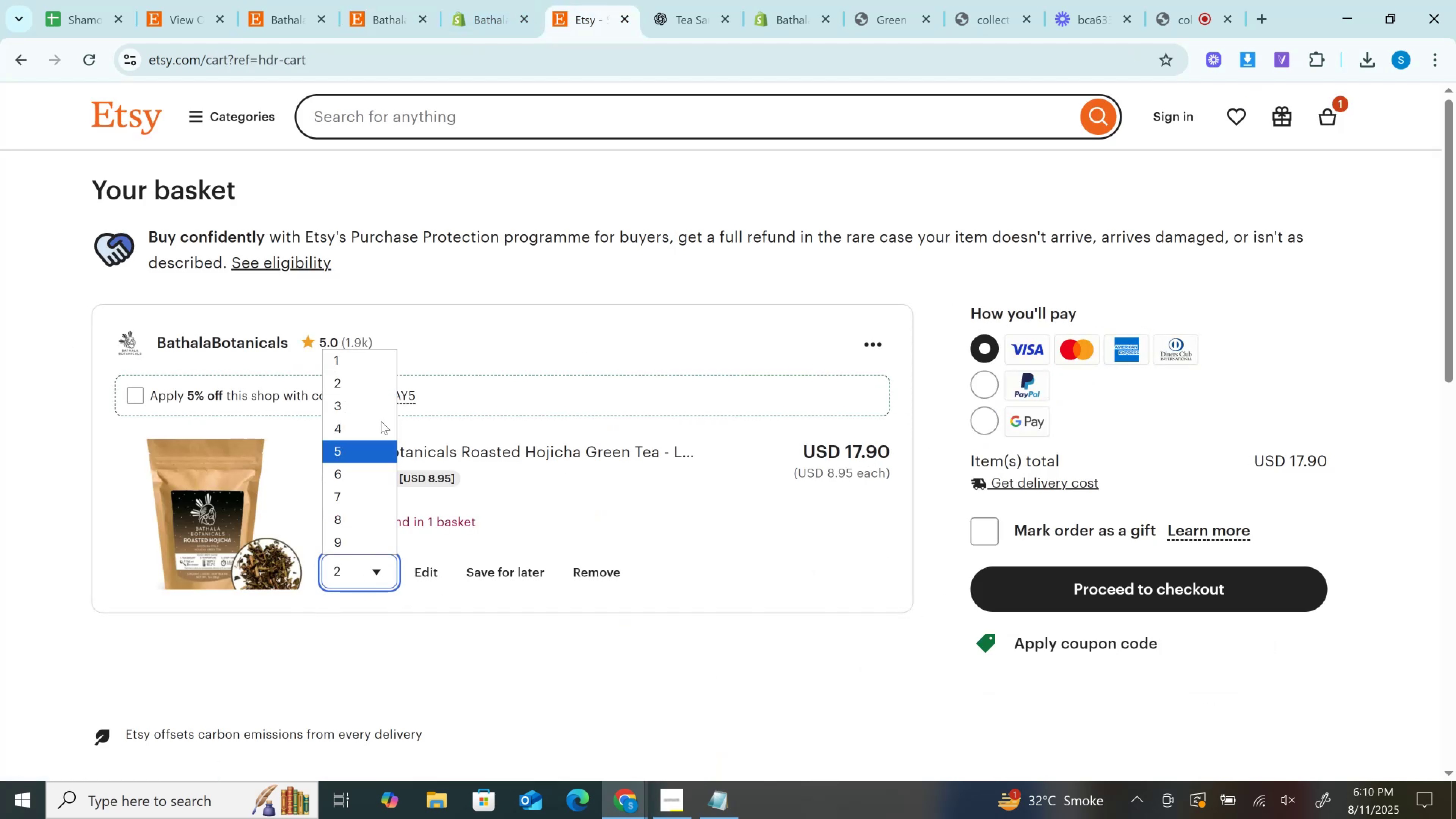 
left_click([370, 361])
 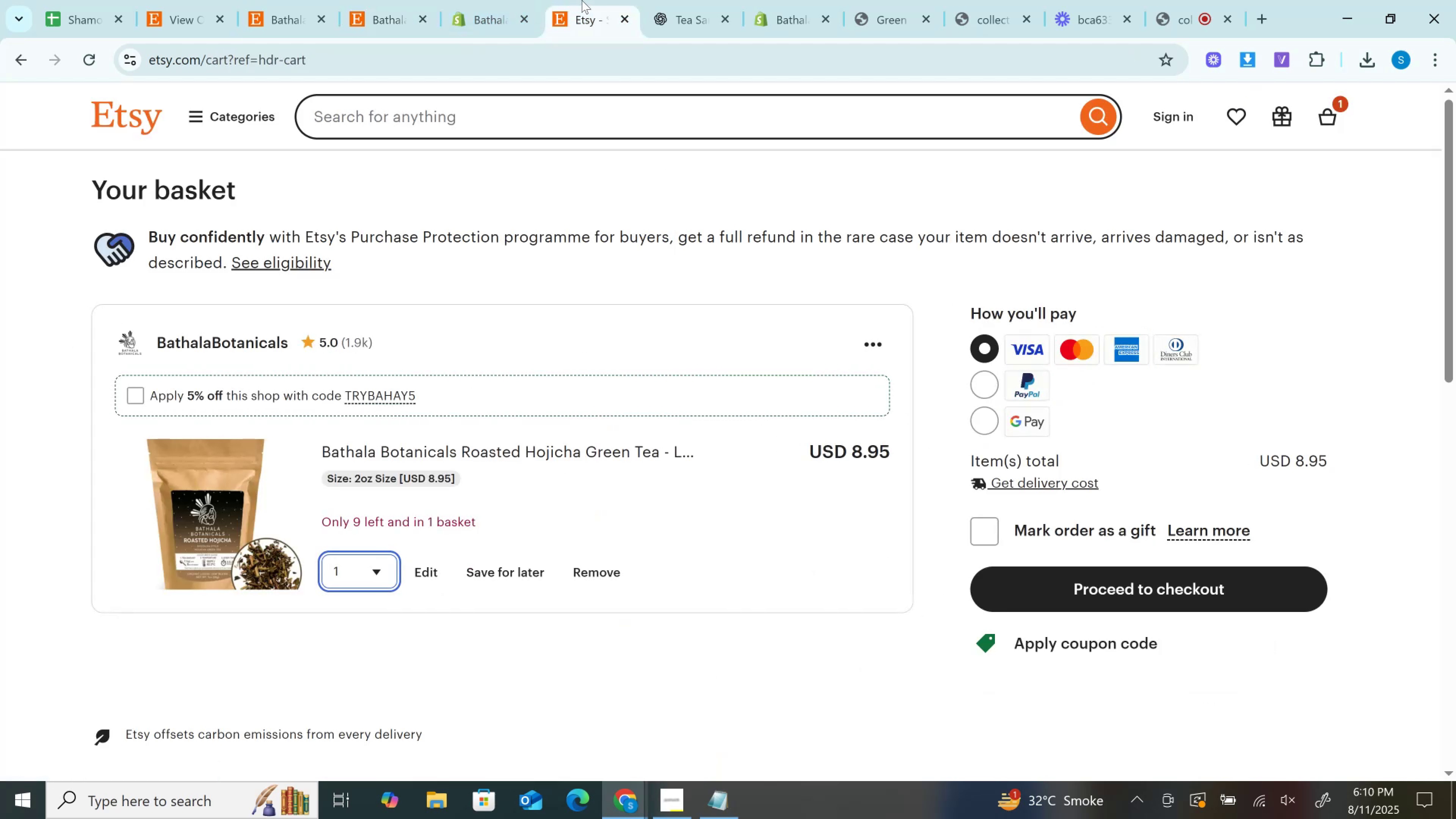 
left_click([483, 0])
 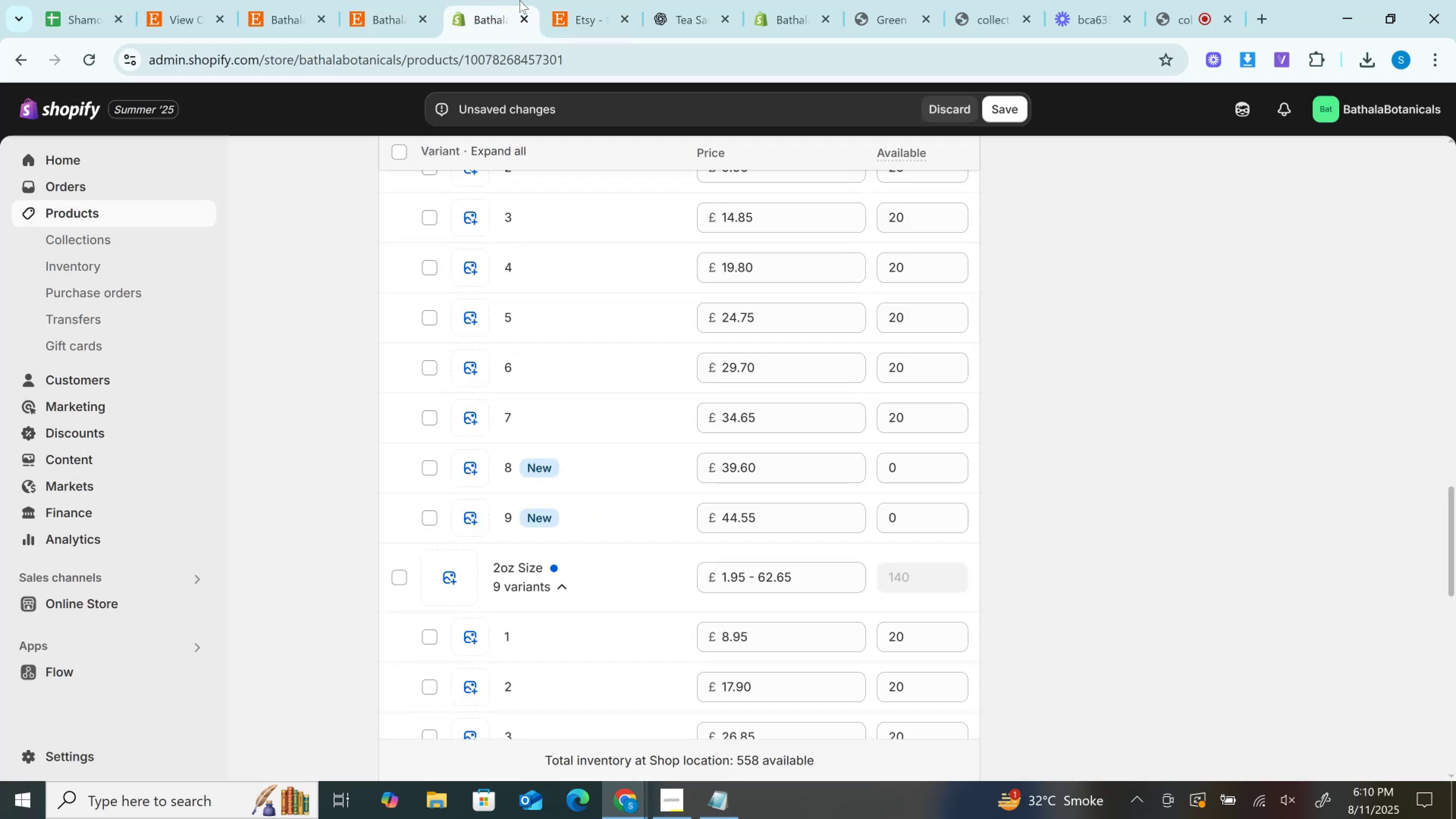 
scroll: coordinate [623, 377], scroll_direction: down, amount: 4.0
 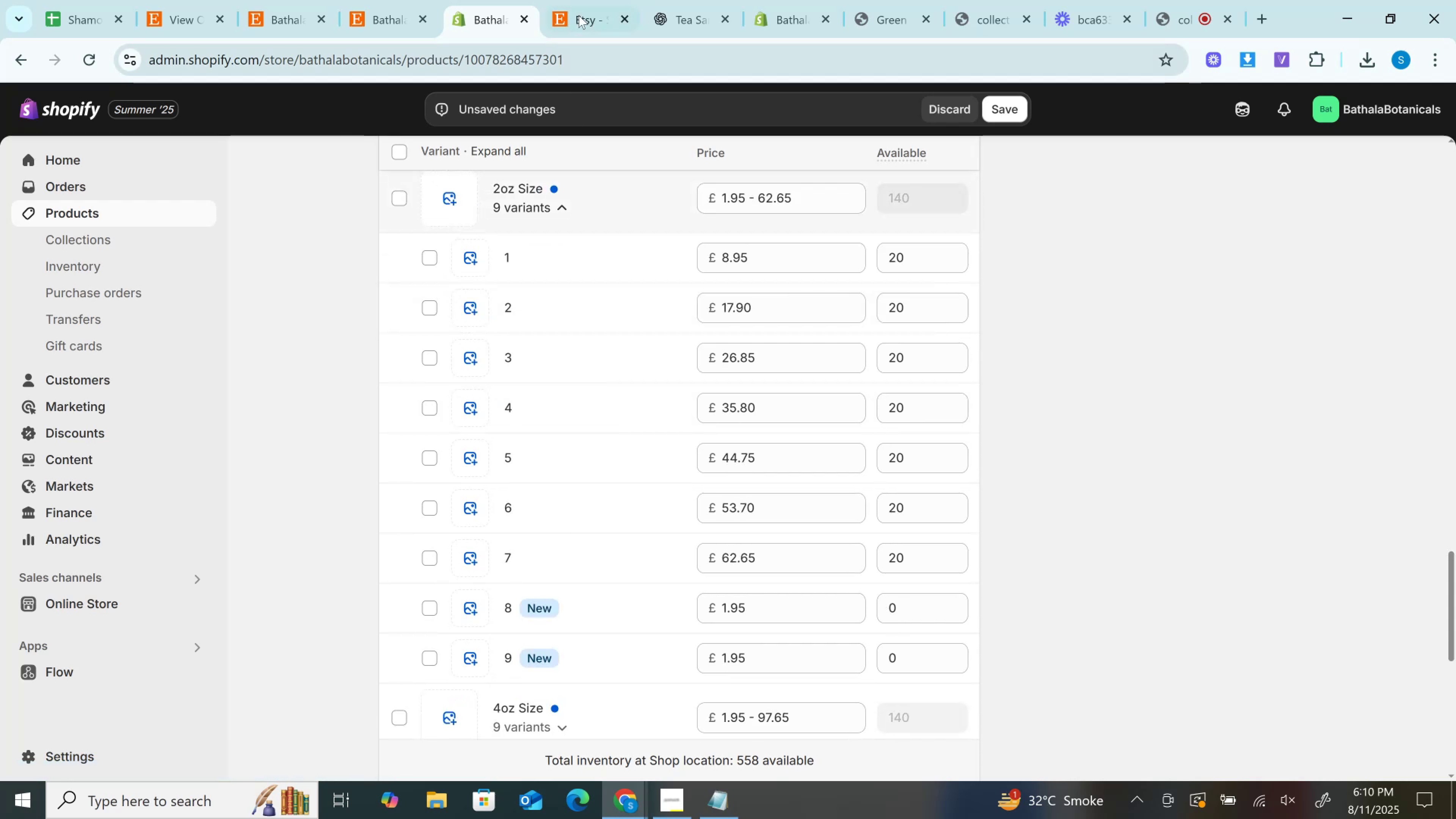 
left_click([580, 0])
 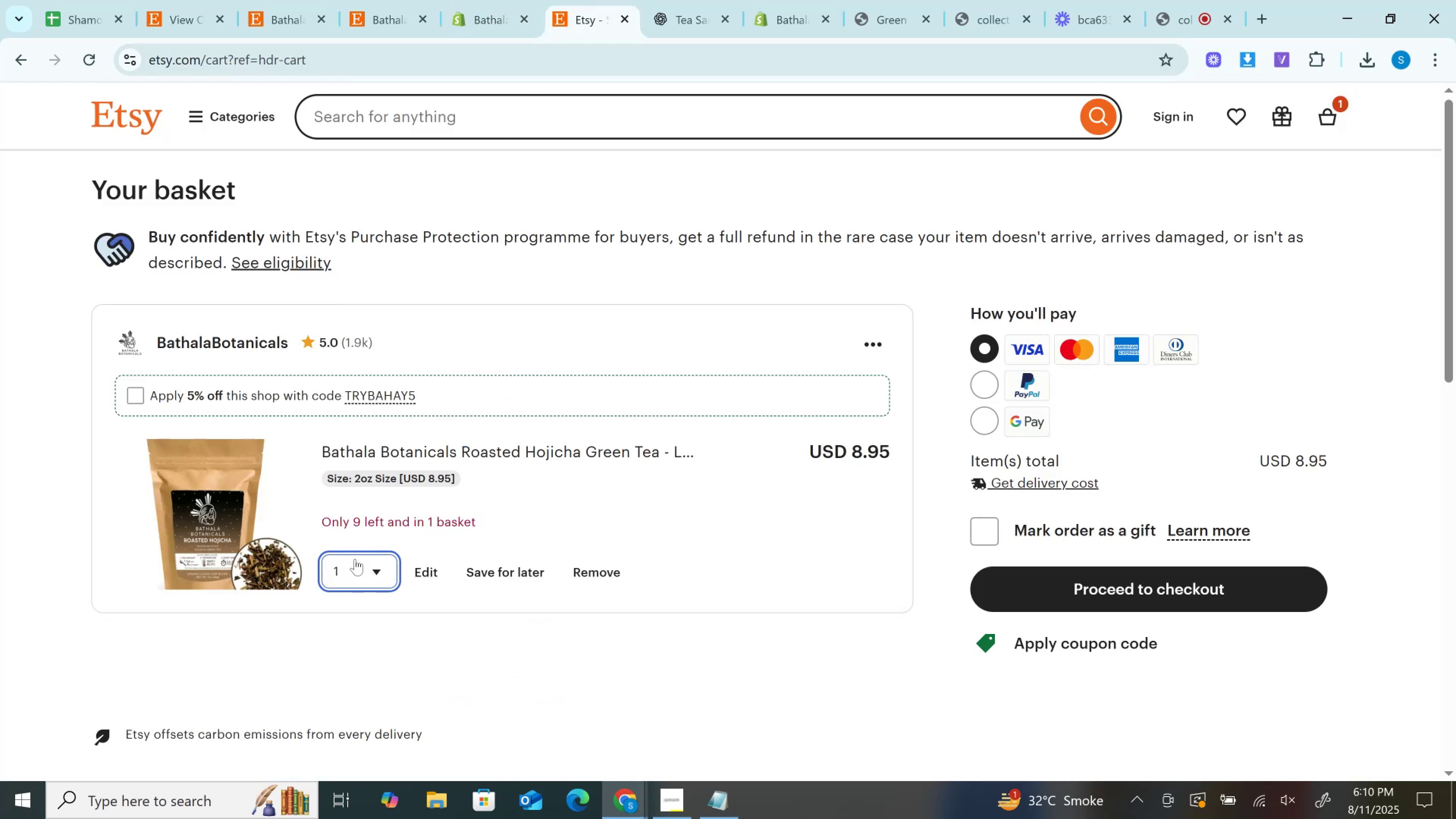 
left_click([351, 570])
 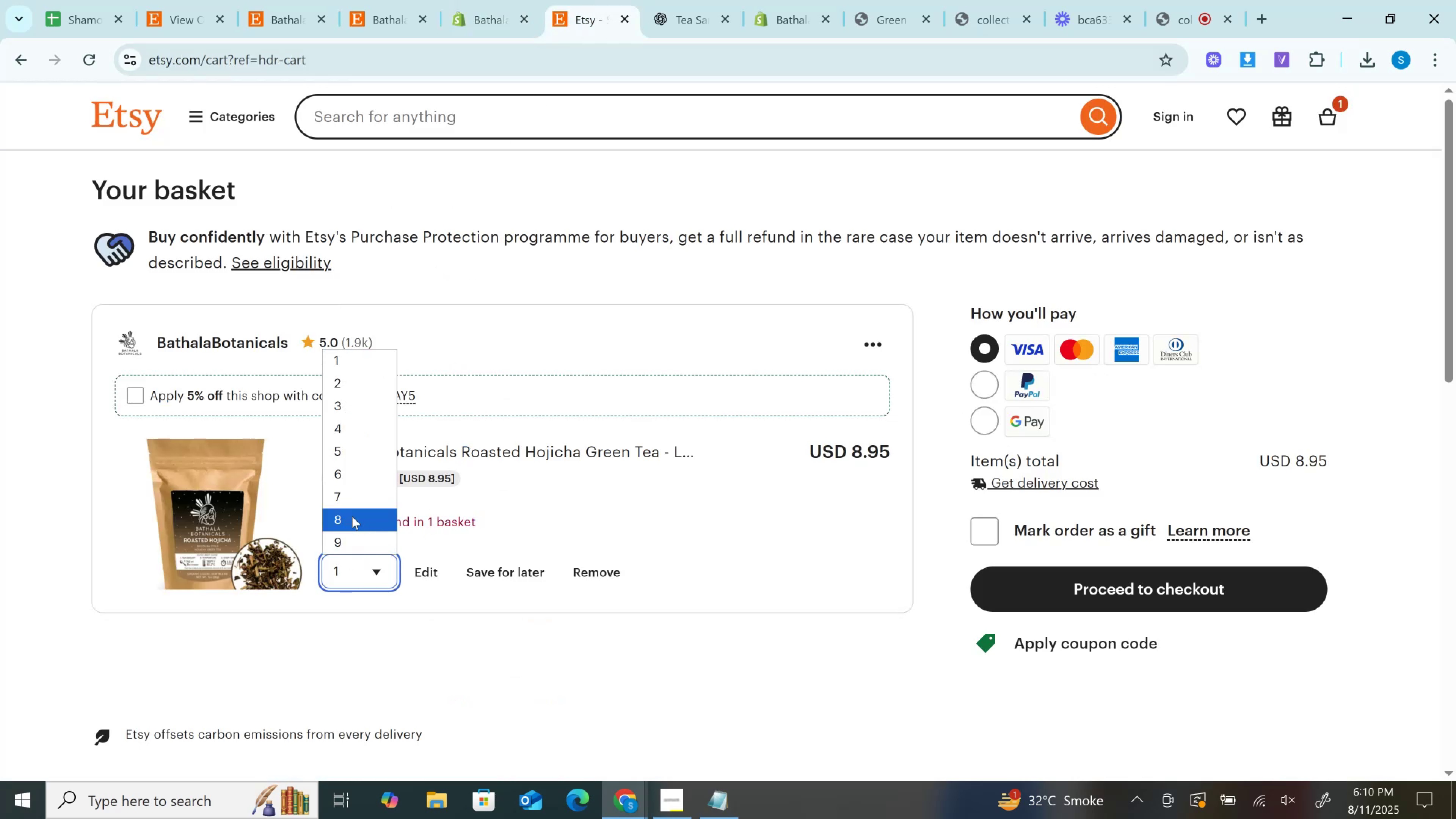 
left_click([352, 516])
 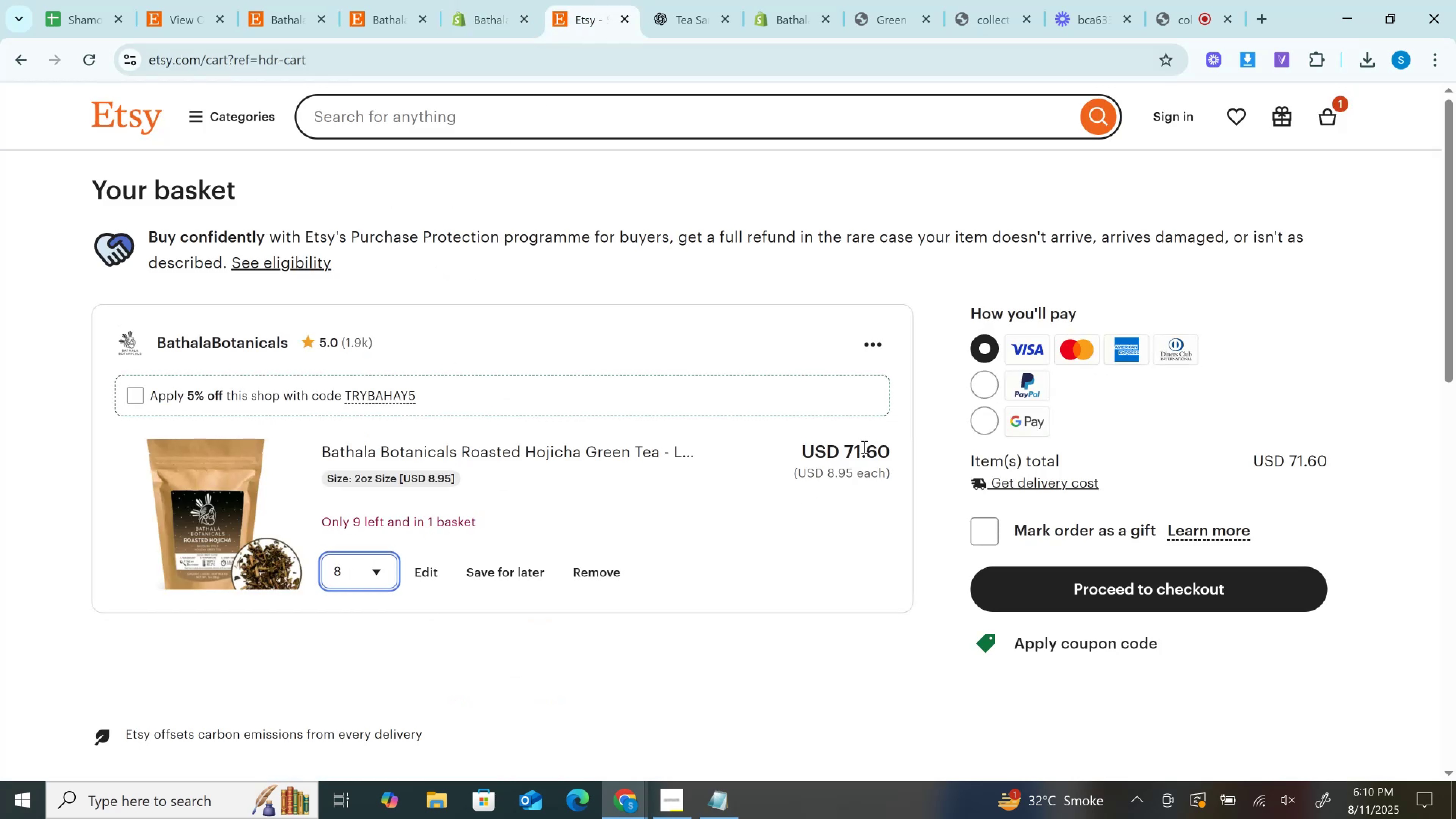 
double_click([863, 447])
 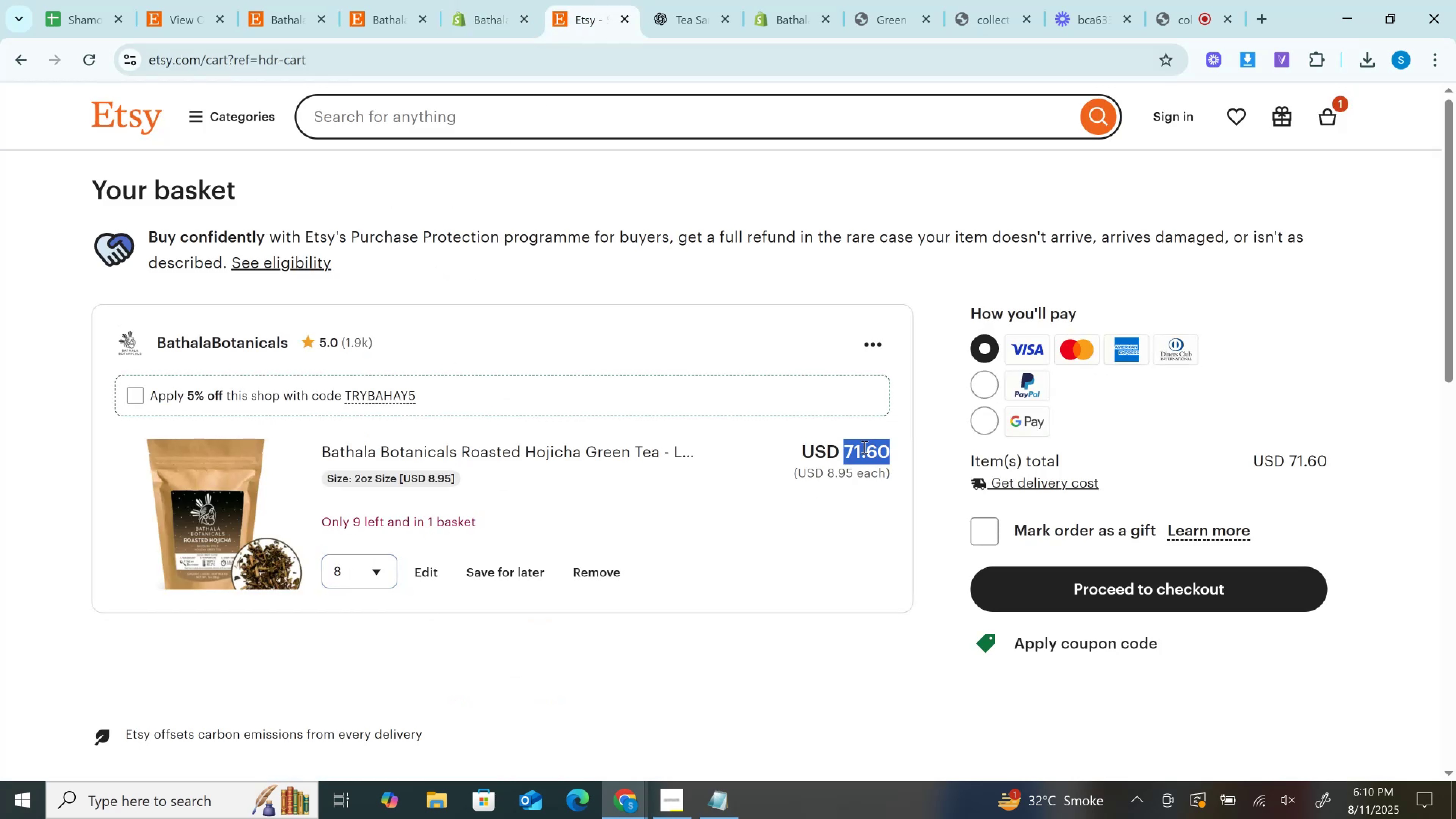 
key(Control+C)
 